 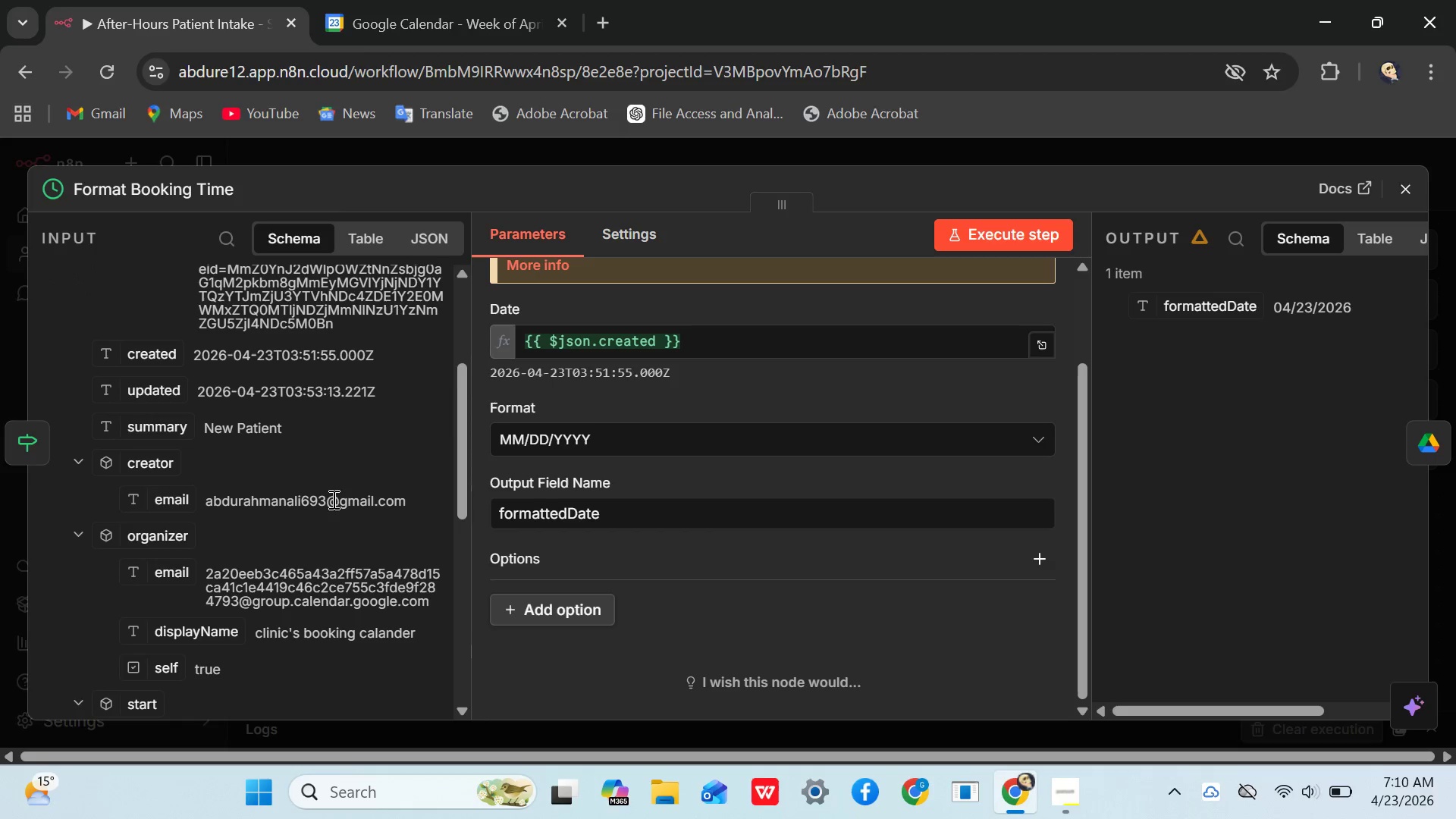 
scroll: coordinate [327, 490], scroll_direction: down, amount: 3.0
 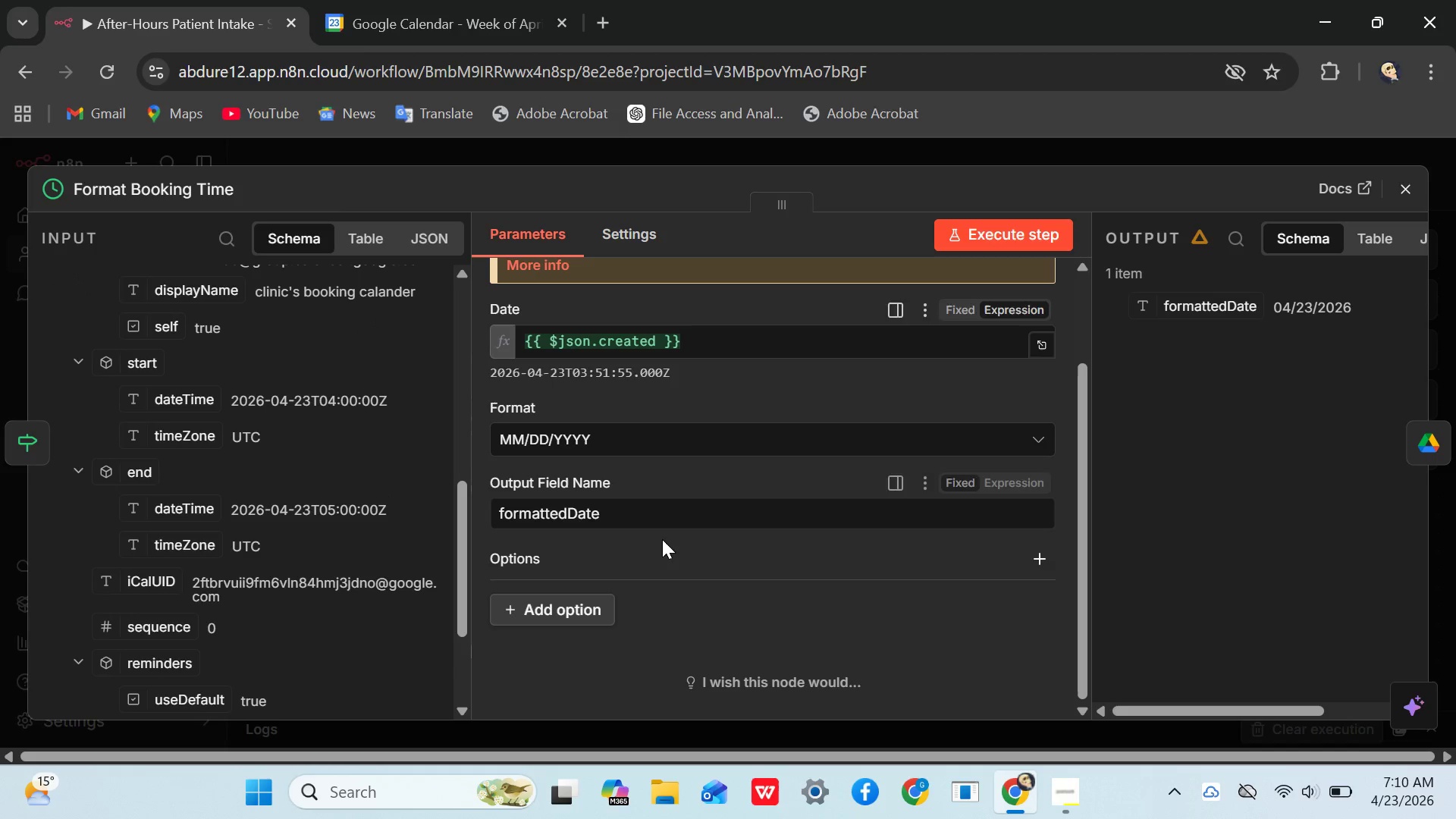 
scroll: coordinate [639, 540], scroll_direction: up, amount: 1.0
 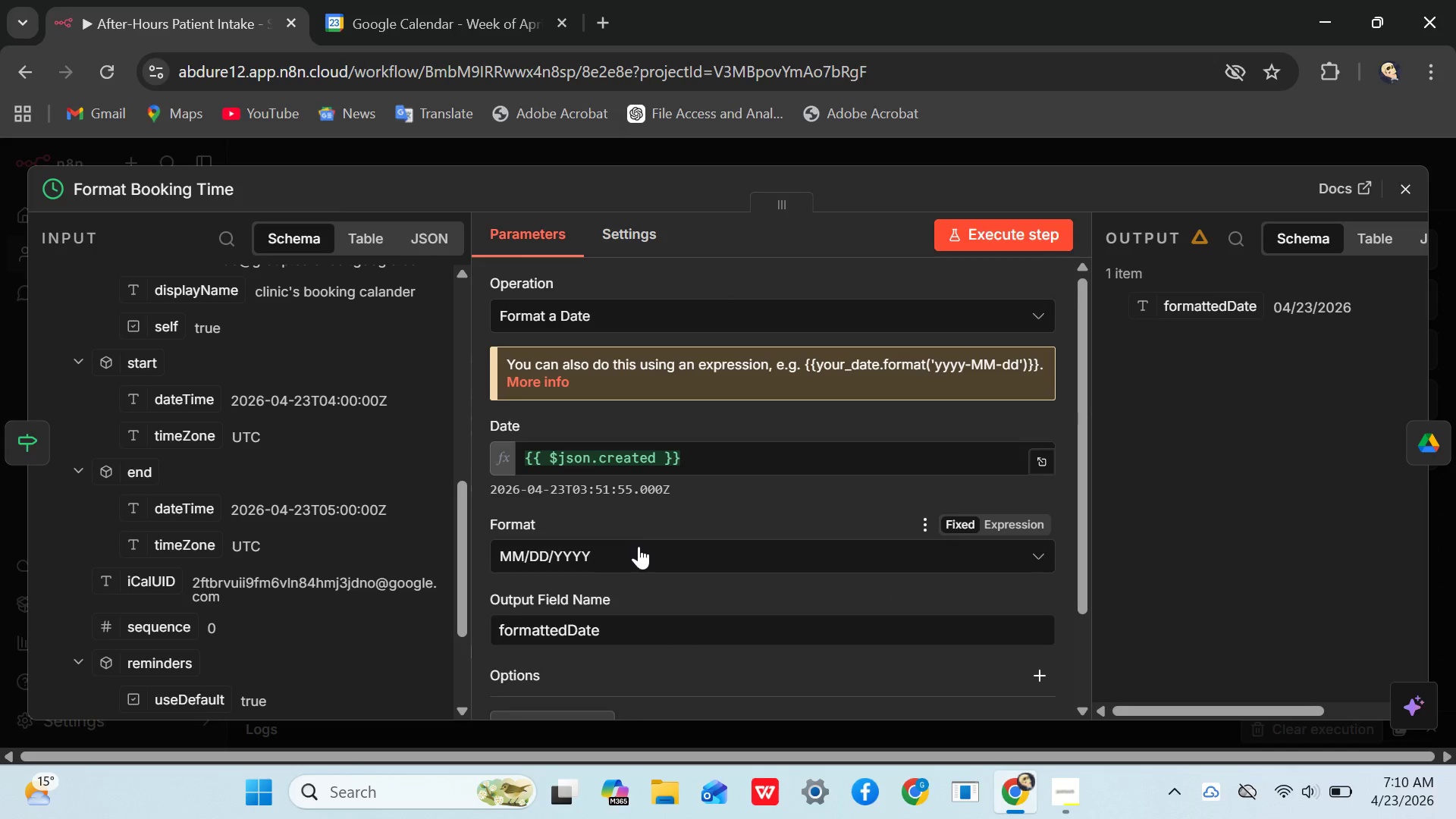 
scroll: coordinate [637, 554], scroll_direction: none, amount: 0.0
 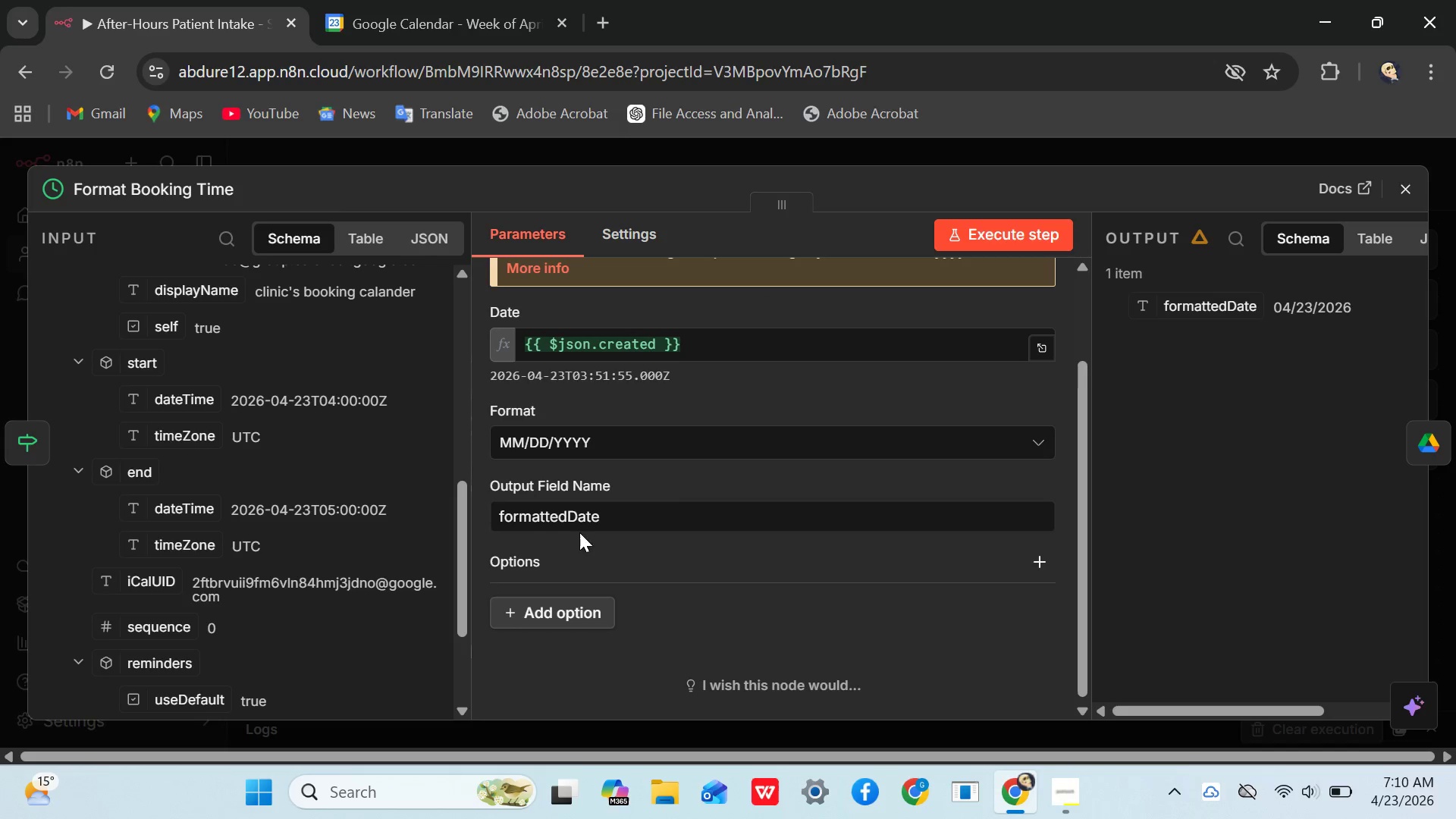 
mouse_move([592, 506])
 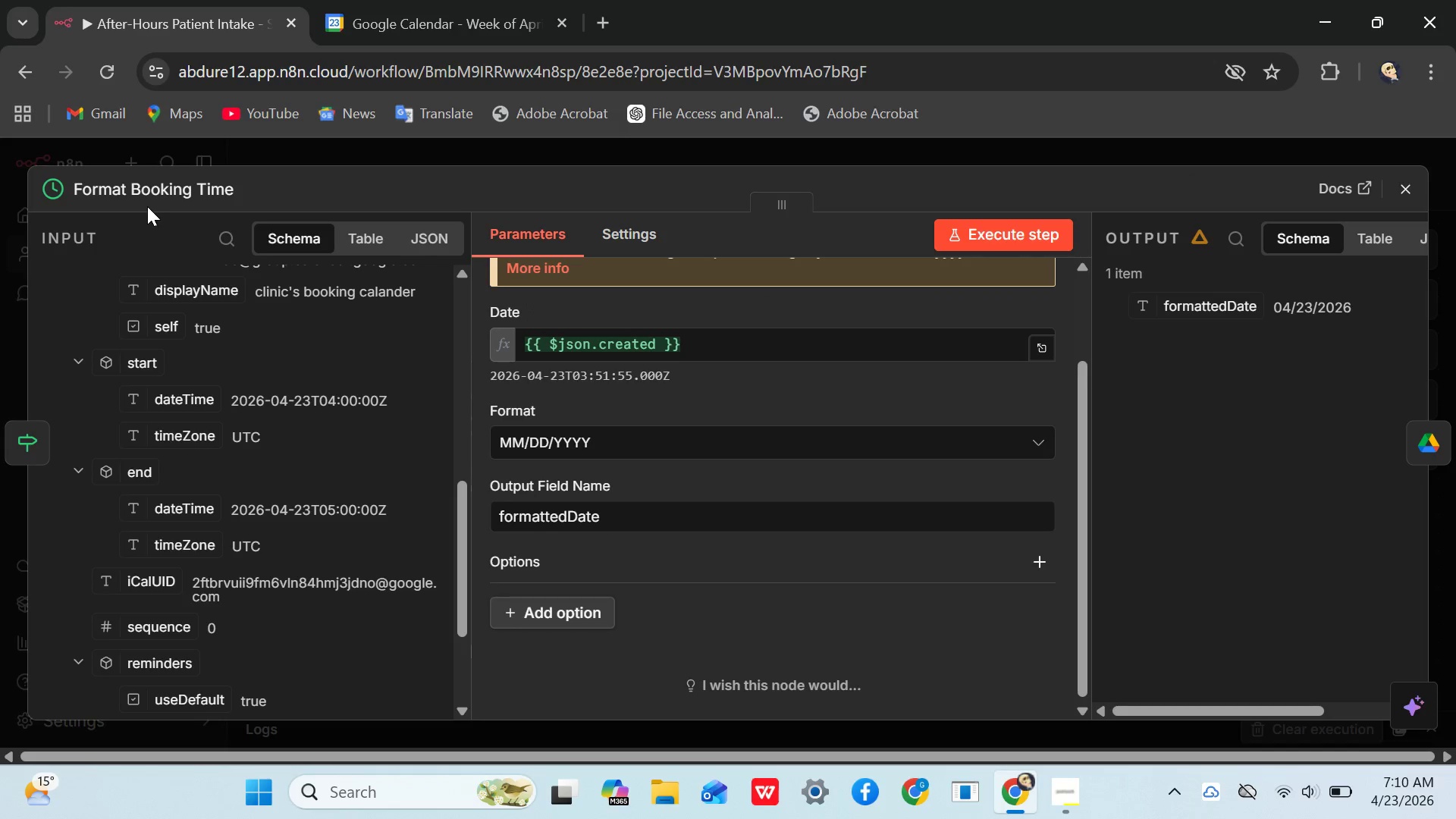 
wait(10.03)
 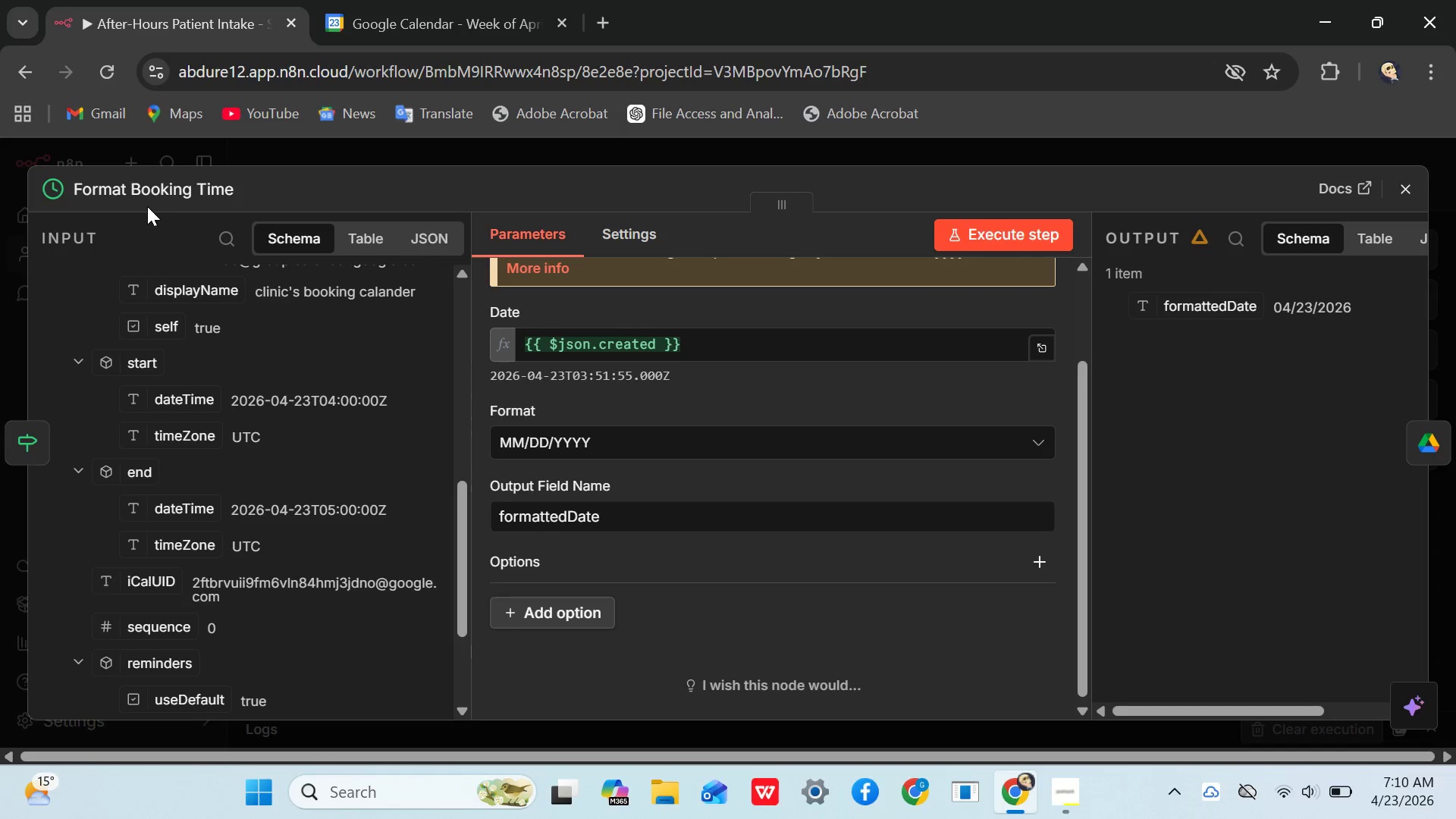 
mouse_move([616, 431])
 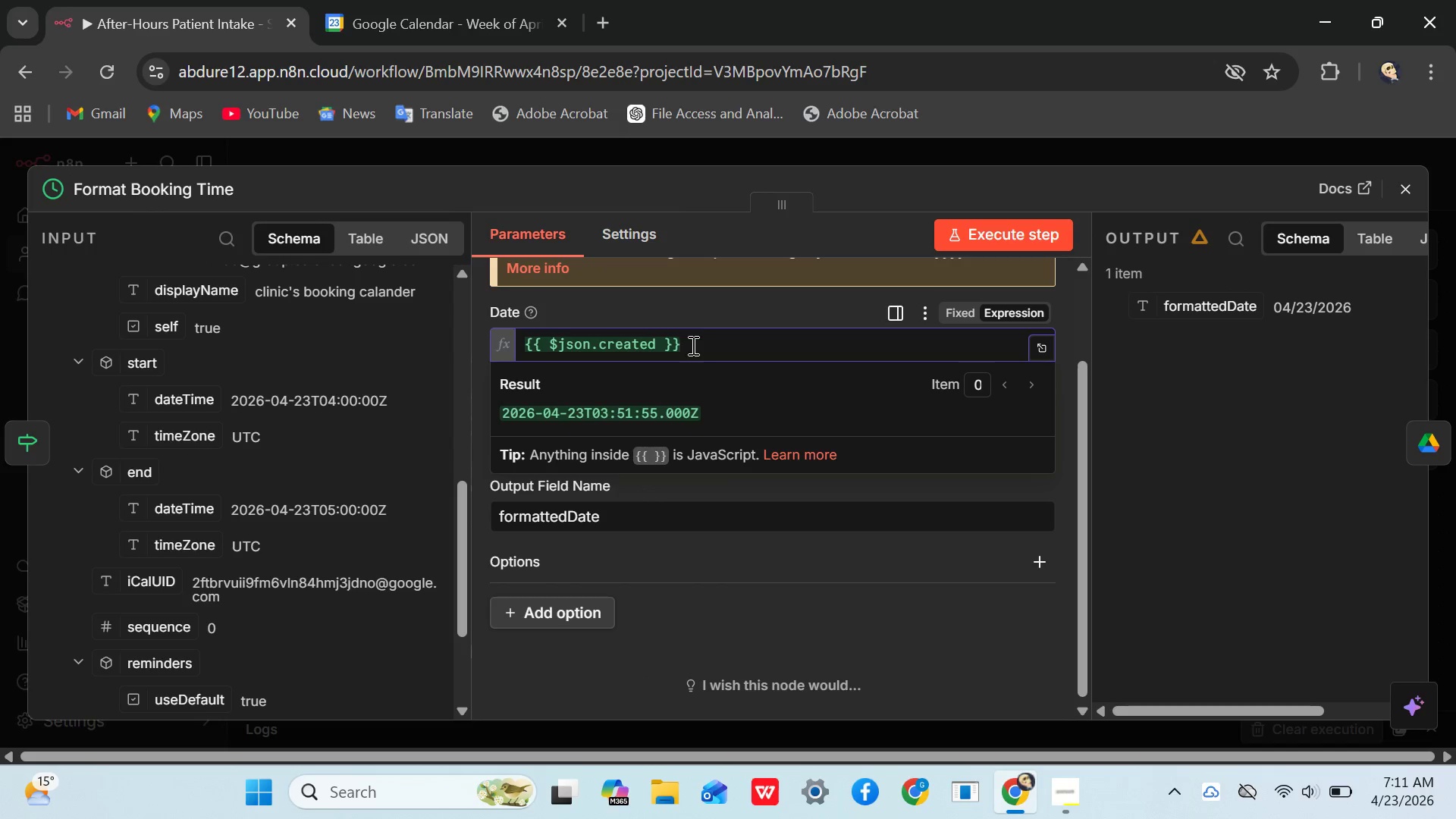 
scroll: coordinate [668, 381], scroll_direction: down, amount: 1.0
 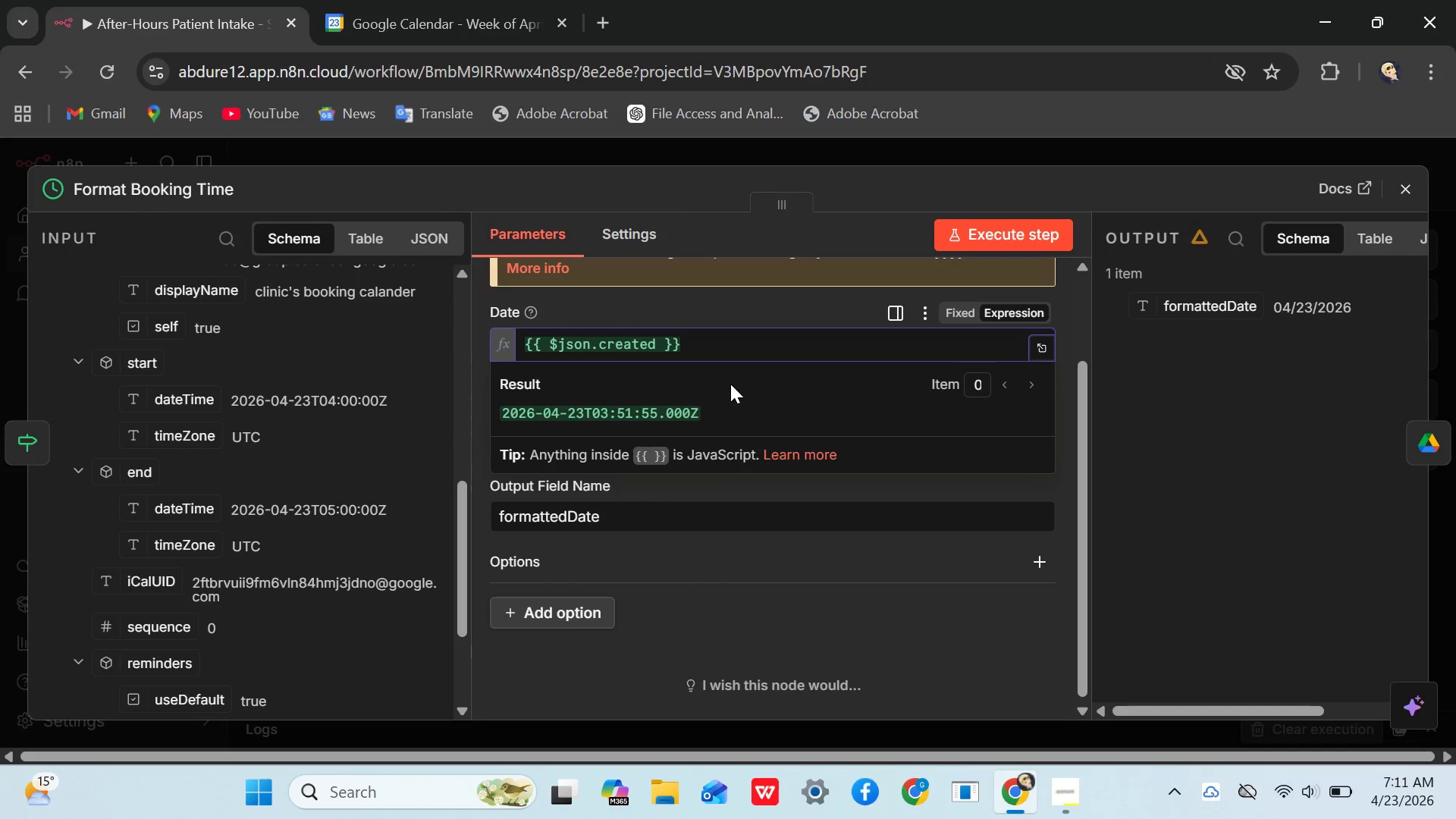 
left_click_drag(start_coordinate=[736, 381], to_coordinate=[747, 402])
 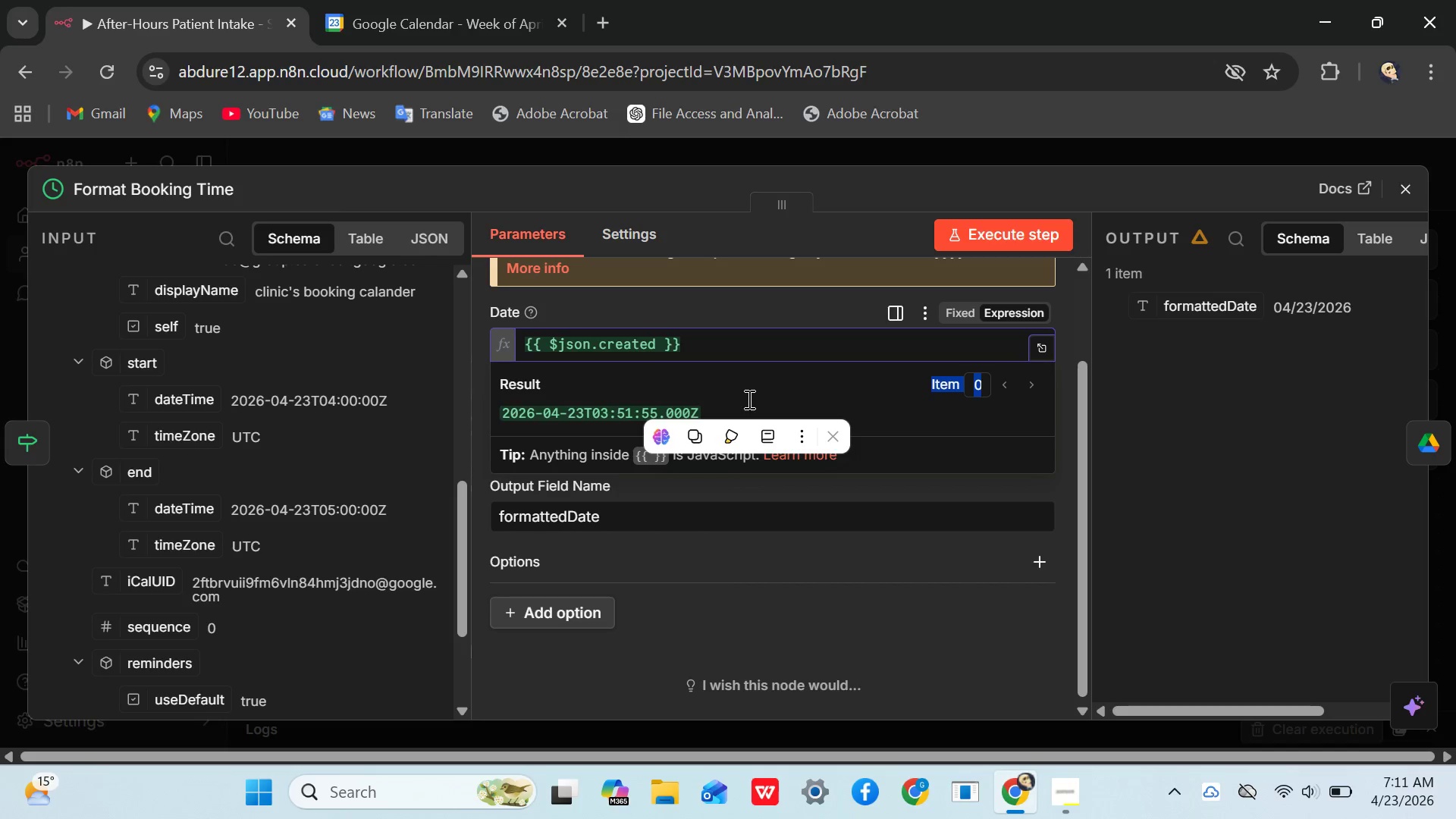 
scroll: coordinate [714, 394], scroll_direction: none, amount: 0.0
 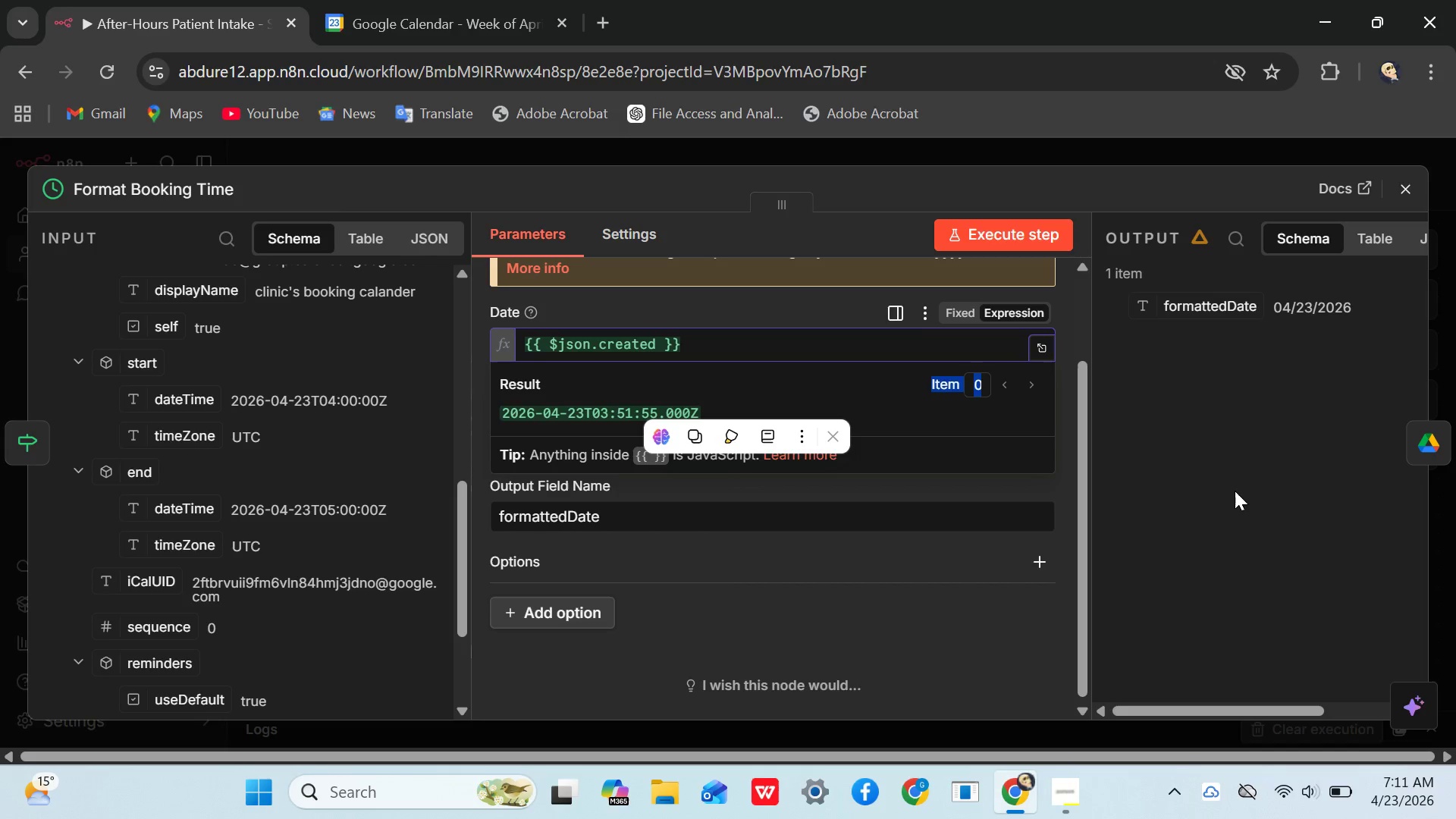 
left_click([1230, 491])
 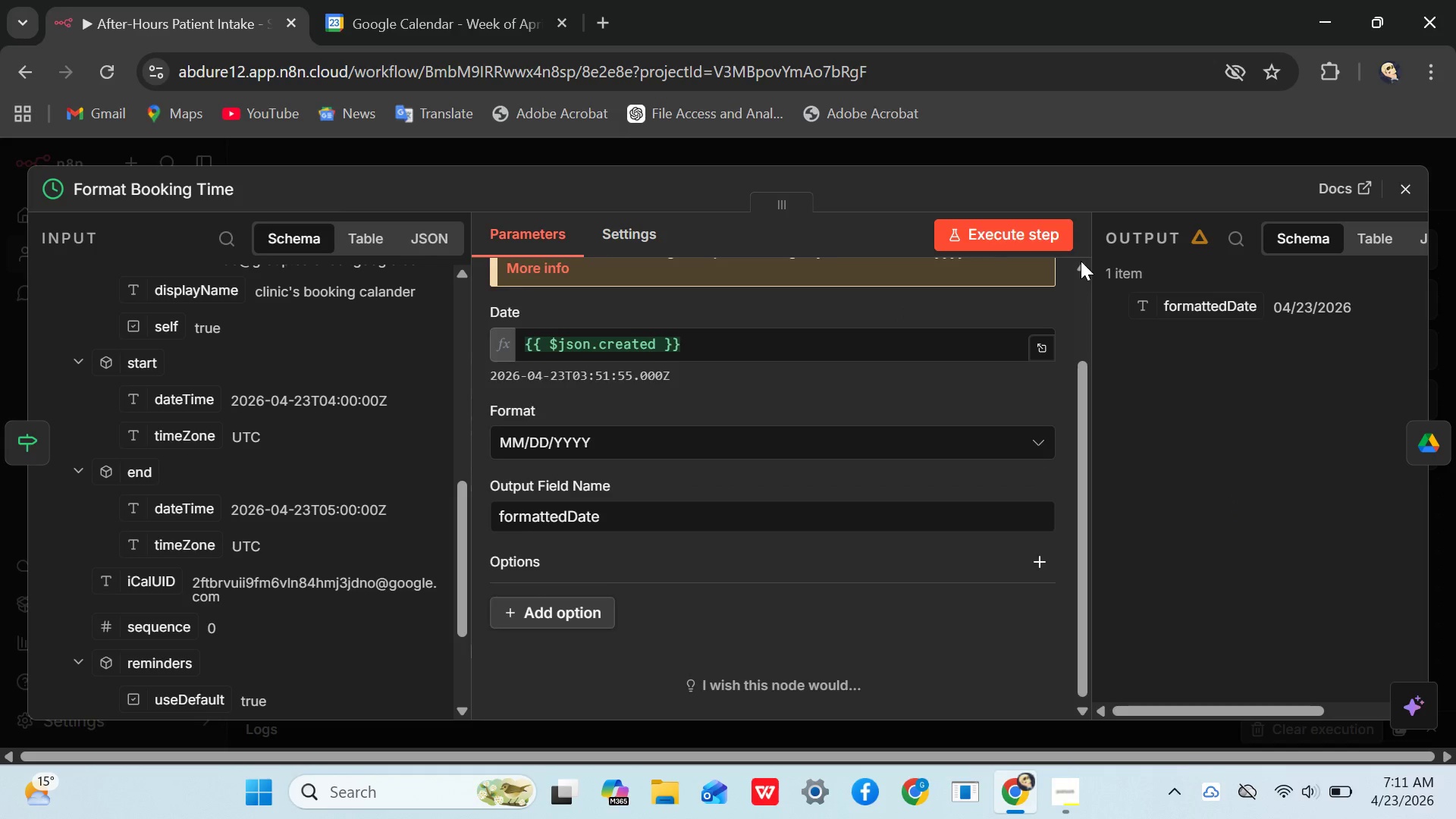 
double_click([1081, 261])
 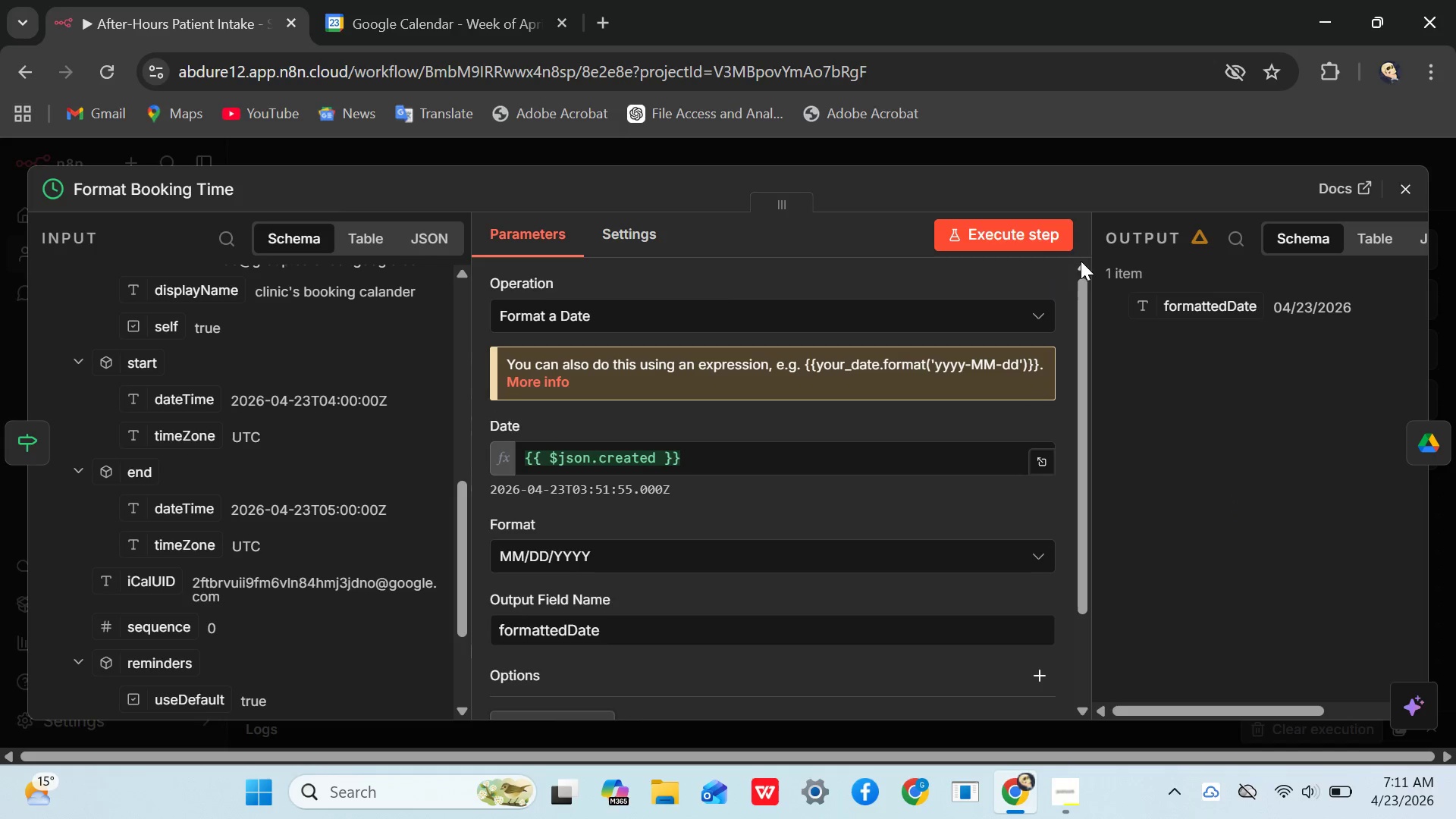 
triple_click([1081, 261])
 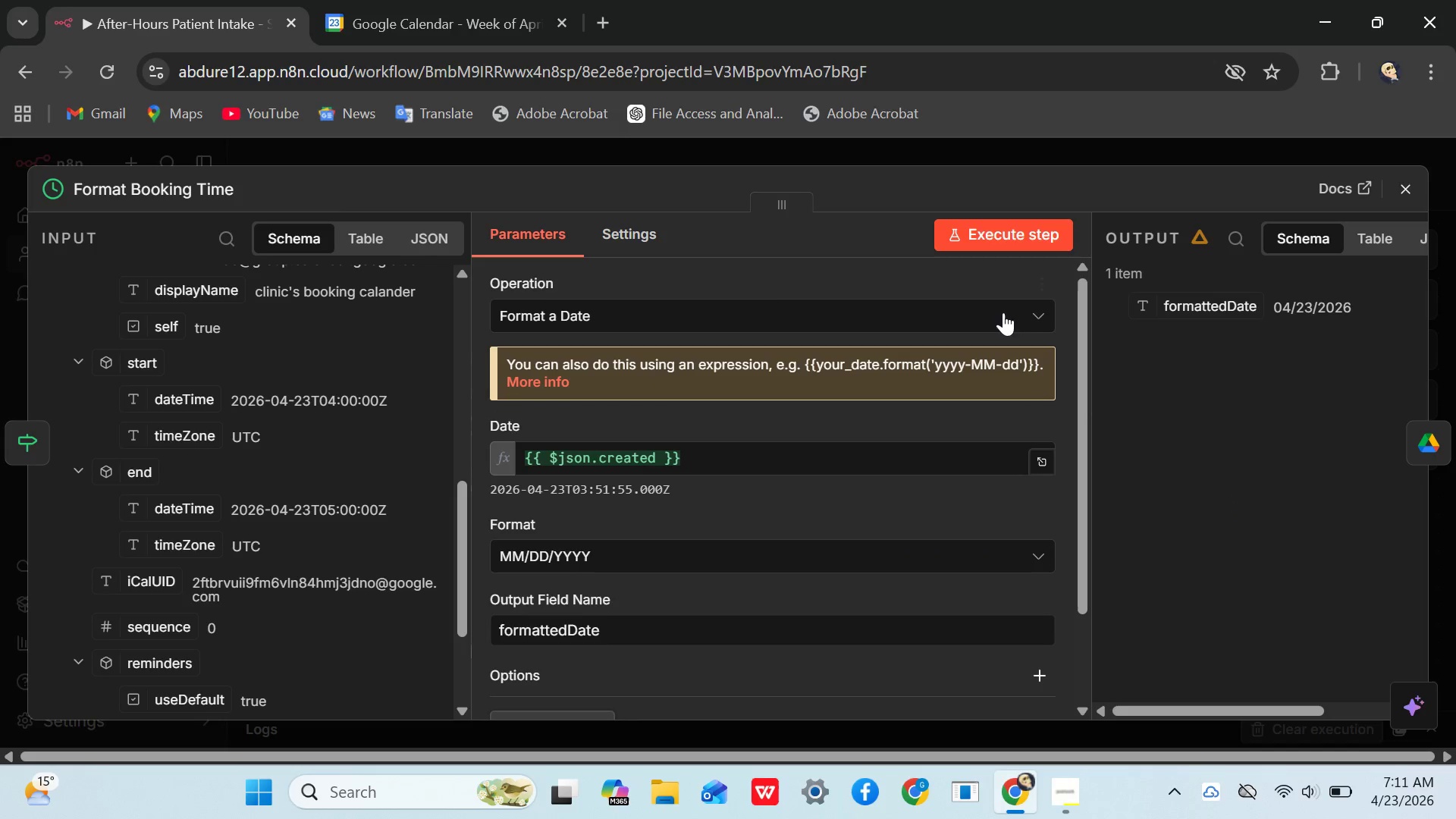 
left_click([1041, 312])
 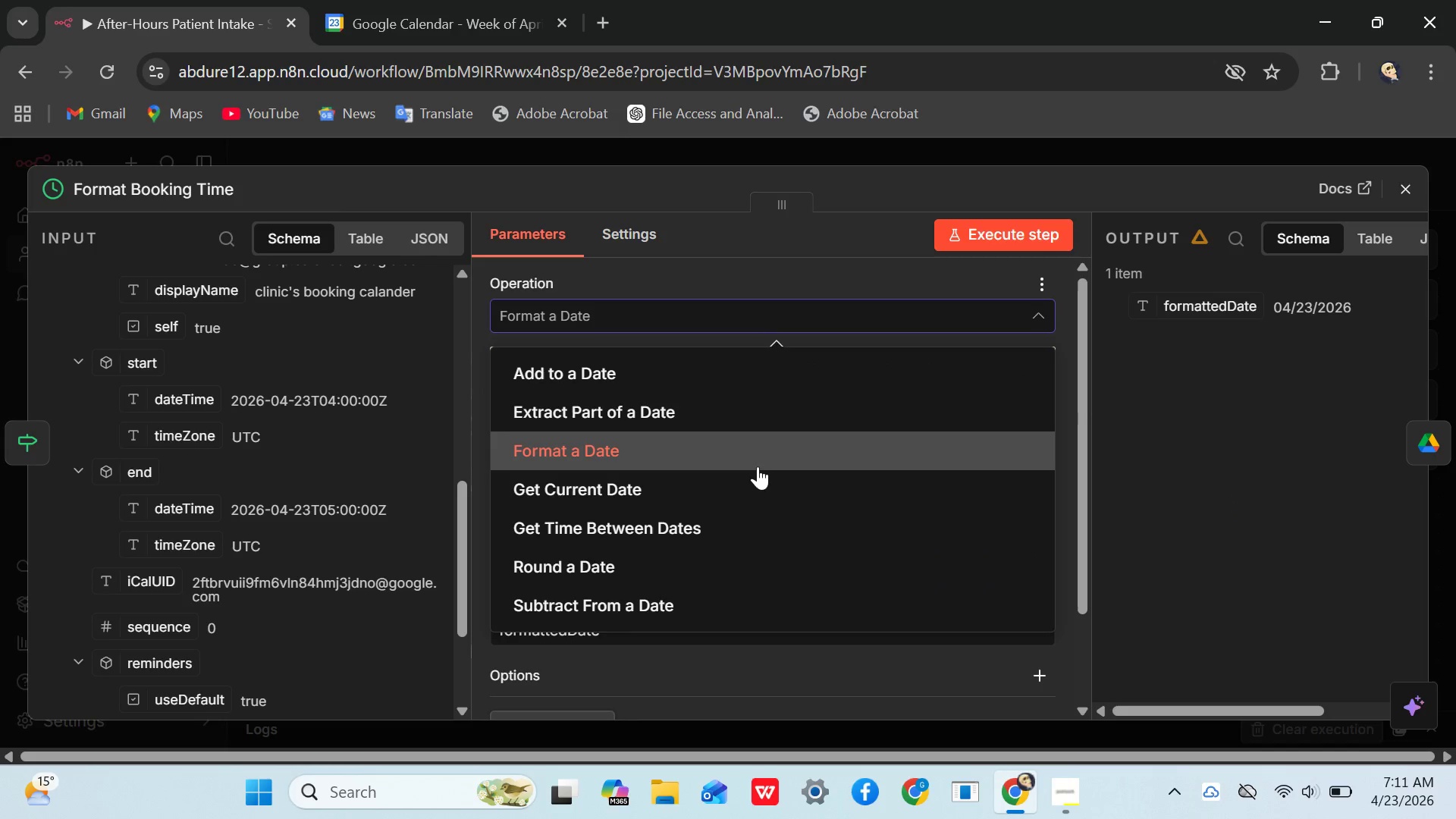 
mouse_move([770, 394])
 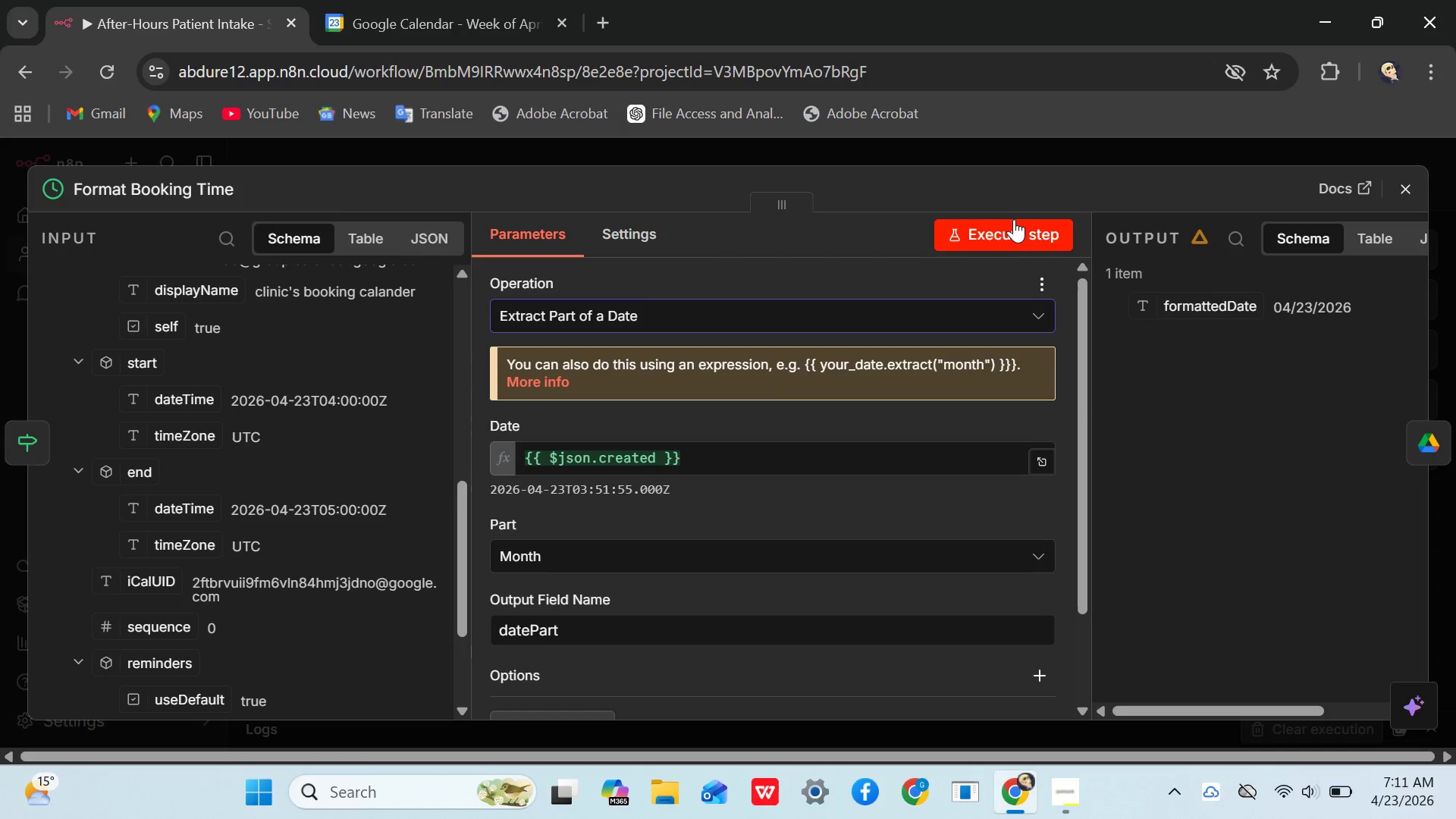 
left_click_drag(start_coordinate=[1012, 222], to_coordinate=[1012, 227])
 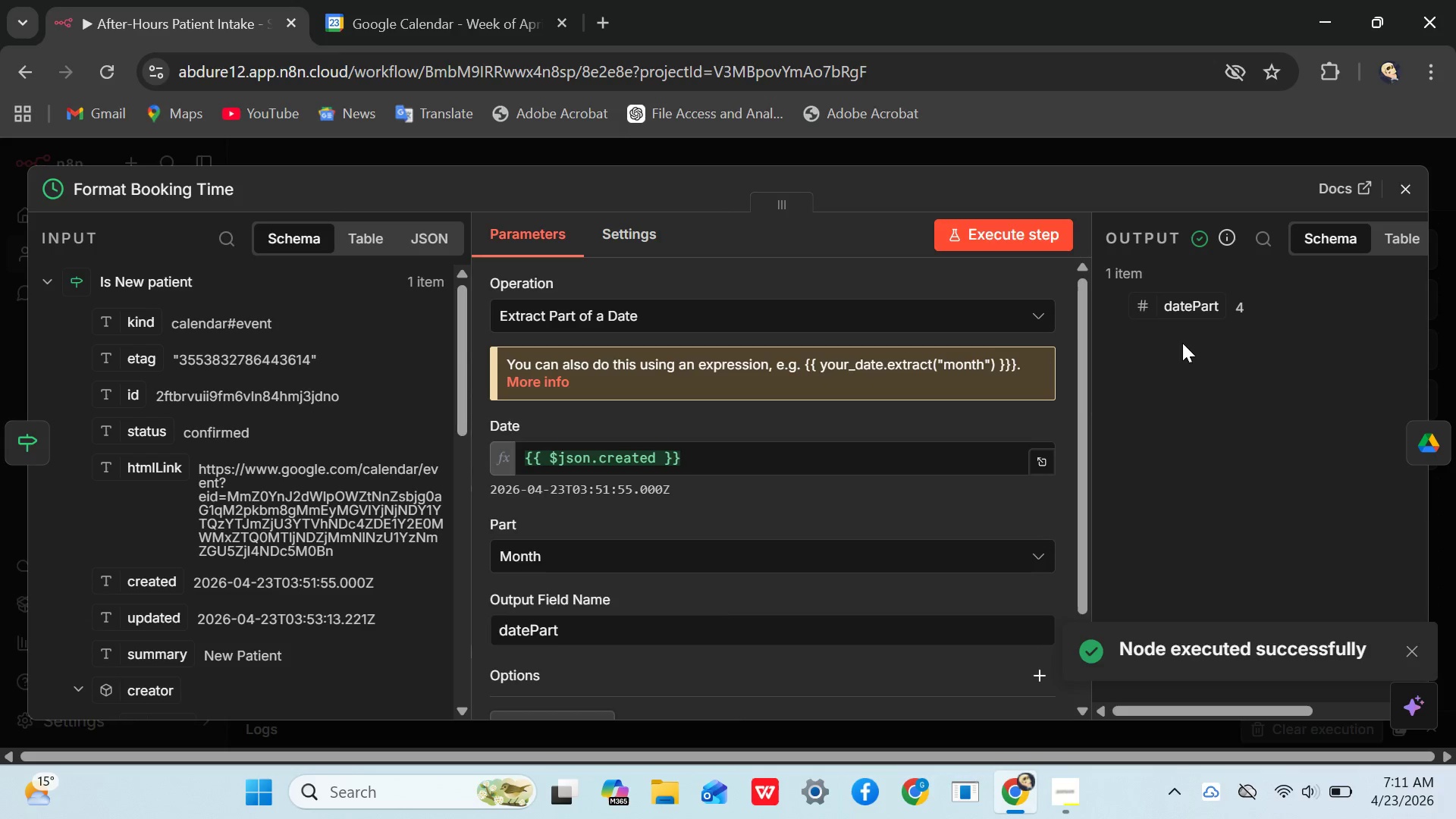 
wait(9.84)
 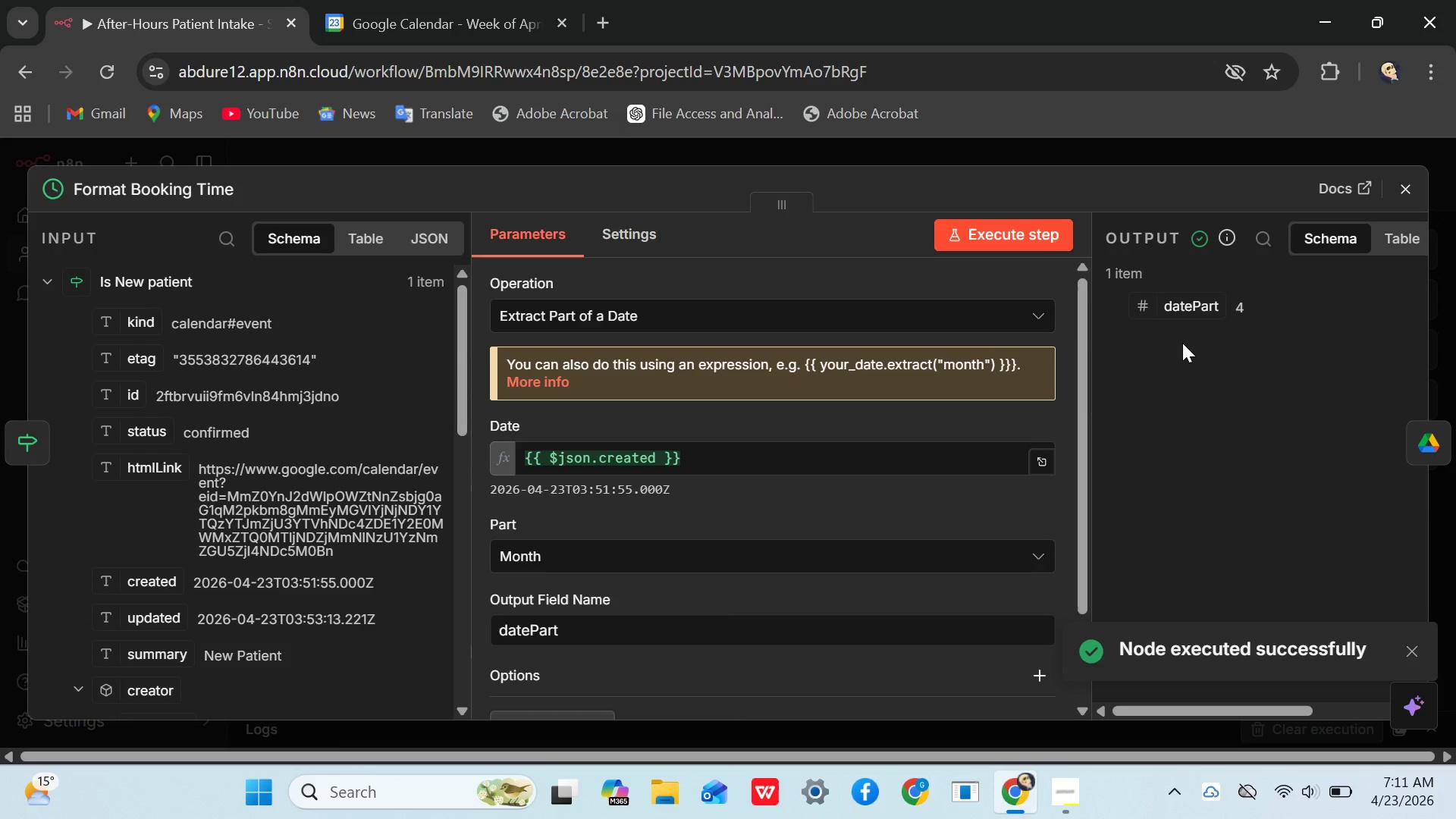 
left_click([570, 560])
 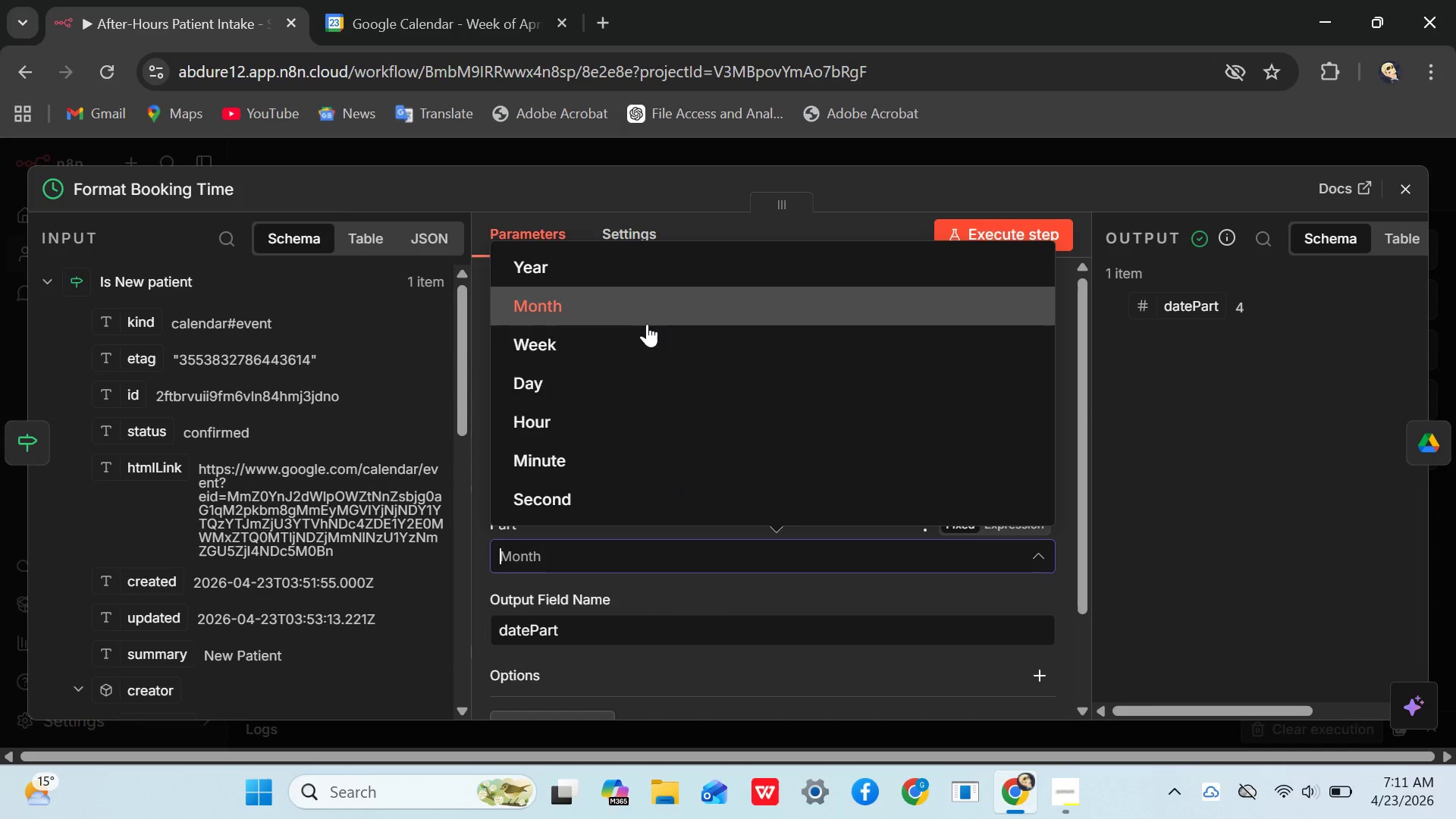 
left_click([642, 345])
 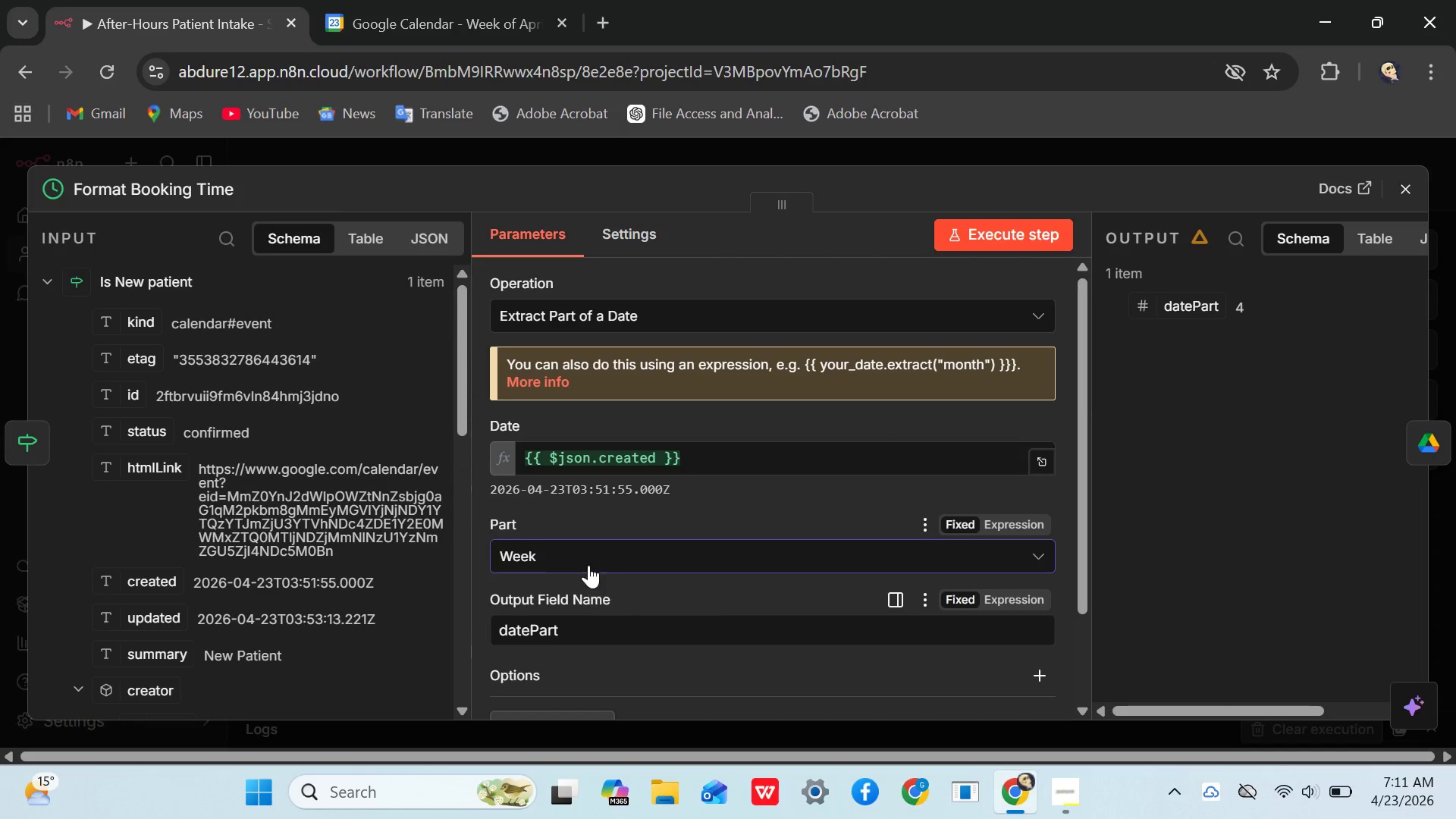 
left_click([596, 554])
 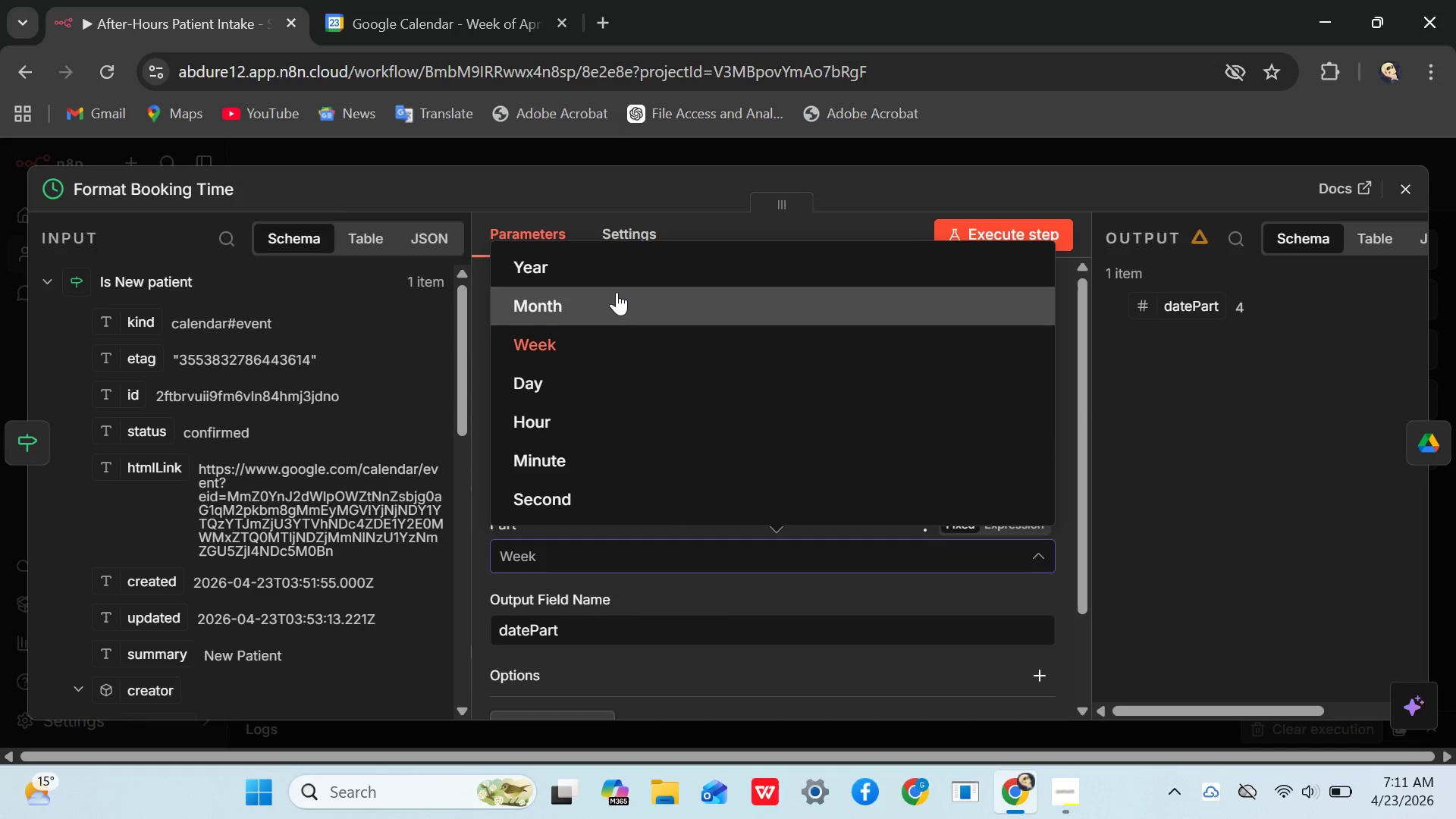 
left_click_drag(start_coordinate=[632, 340], to_coordinate=[635, 342])
 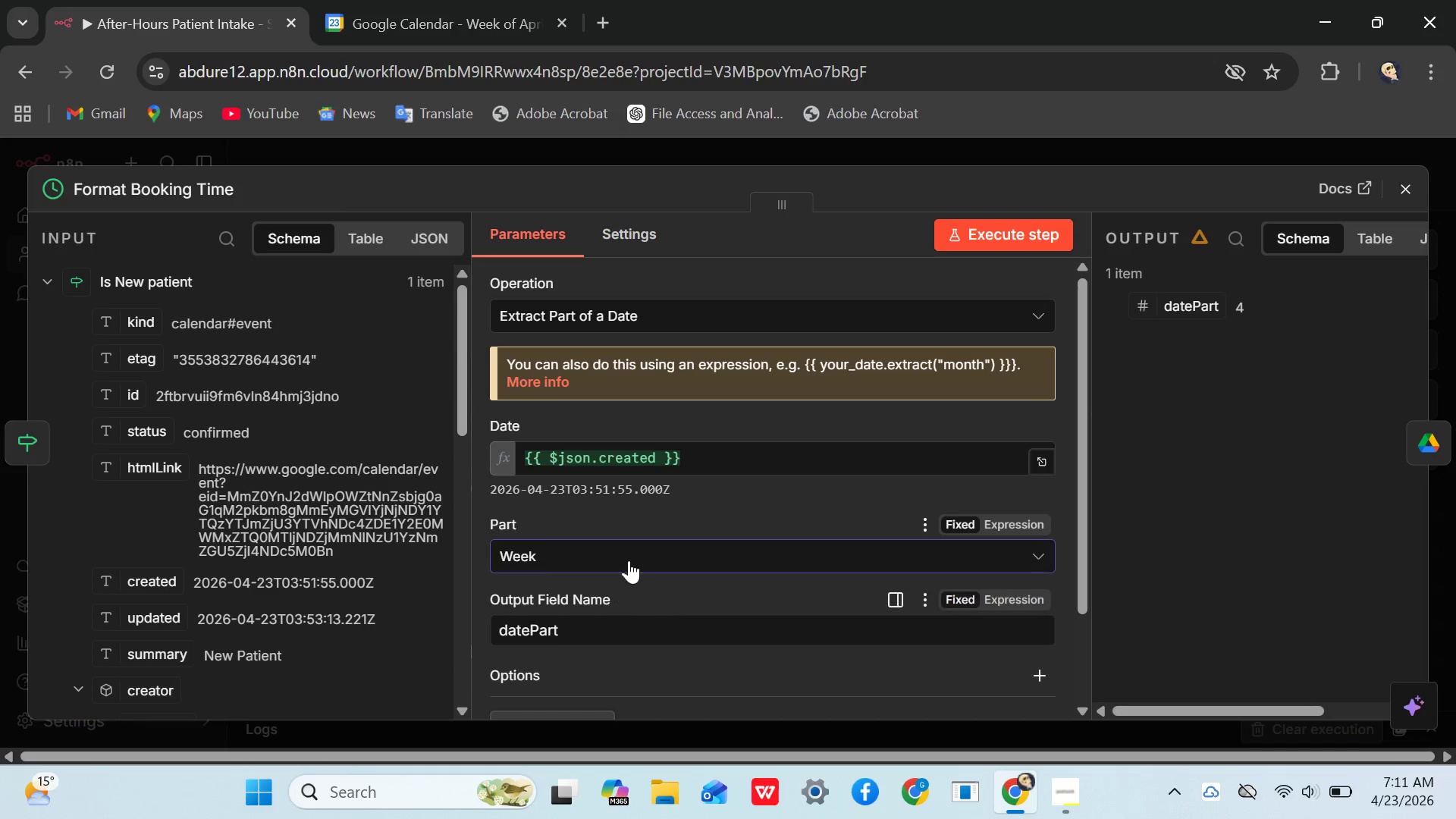 
left_click([629, 554])
 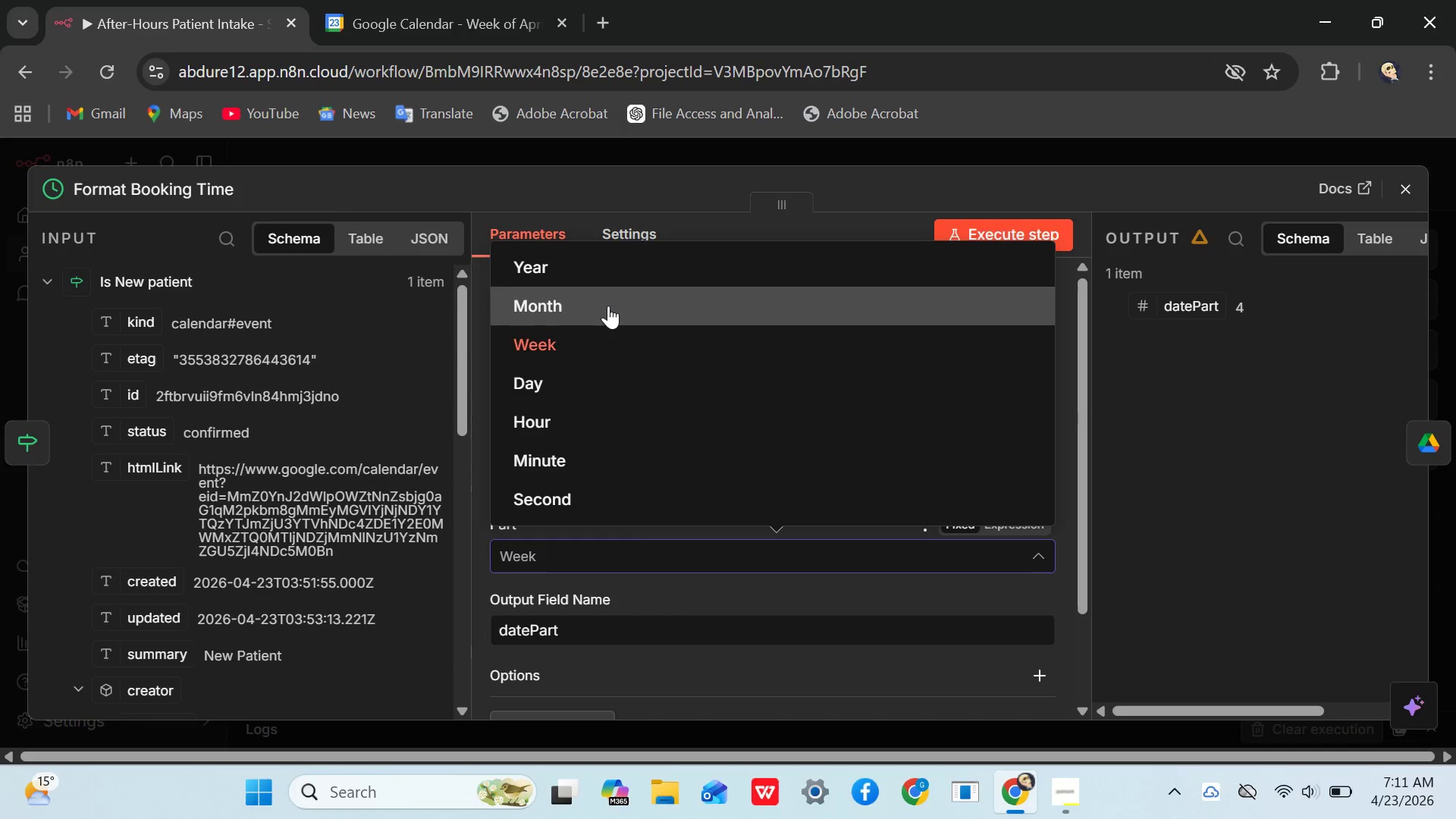 
left_click([607, 297])
 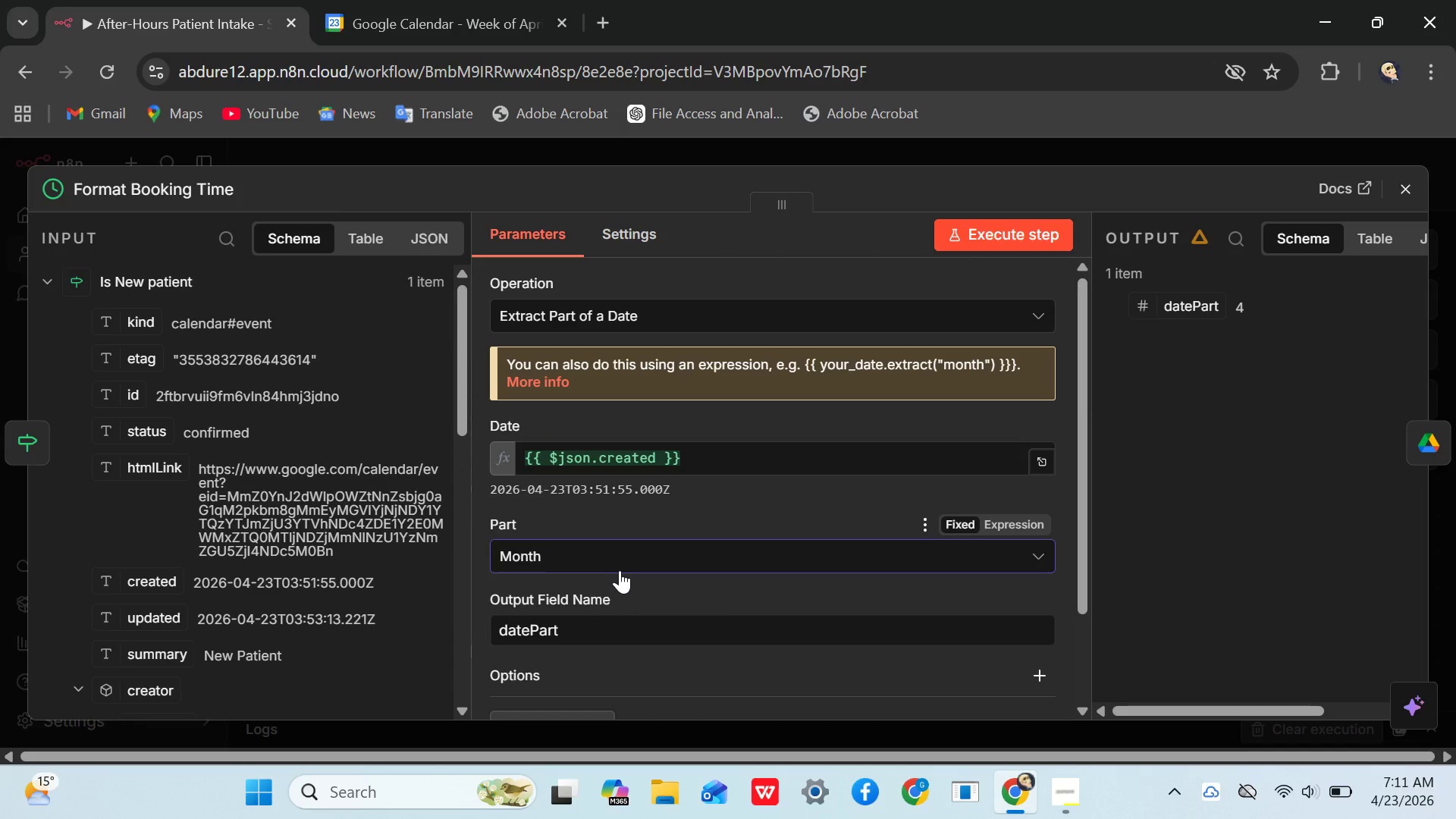 
scroll: coordinate [604, 583], scroll_direction: none, amount: 0.0
 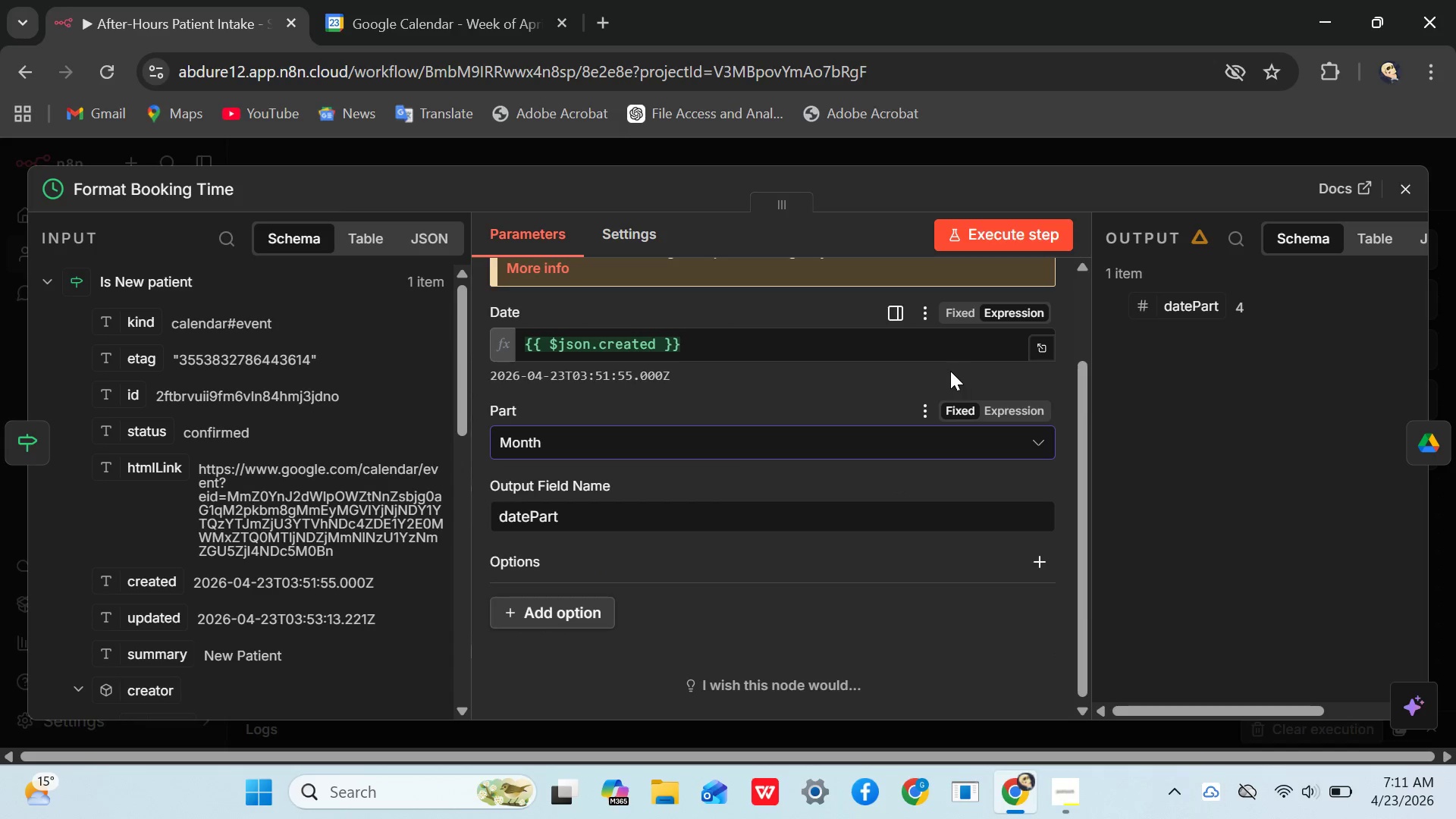 
left_click([923, 398])
 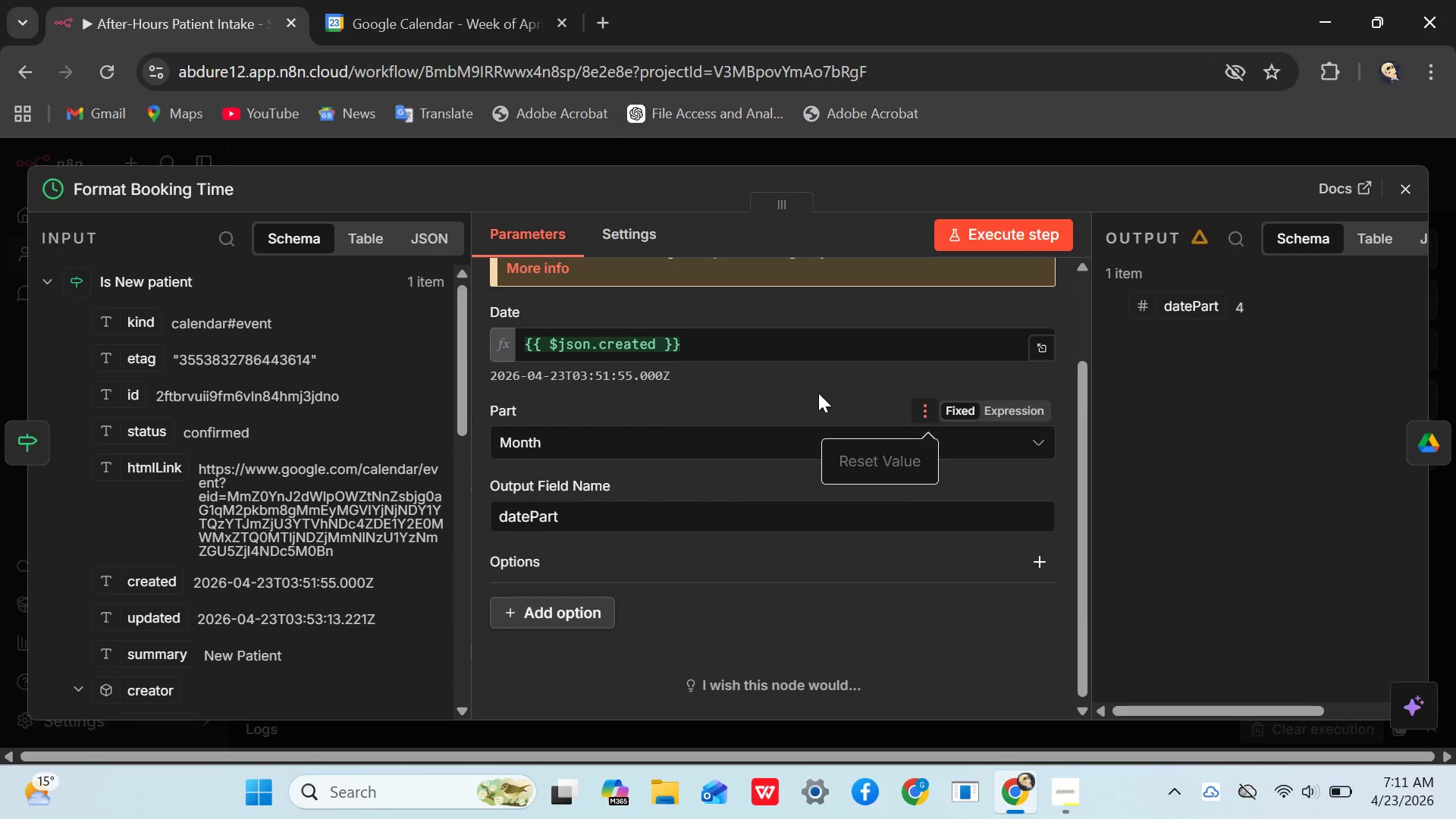 
left_click([814, 391])
 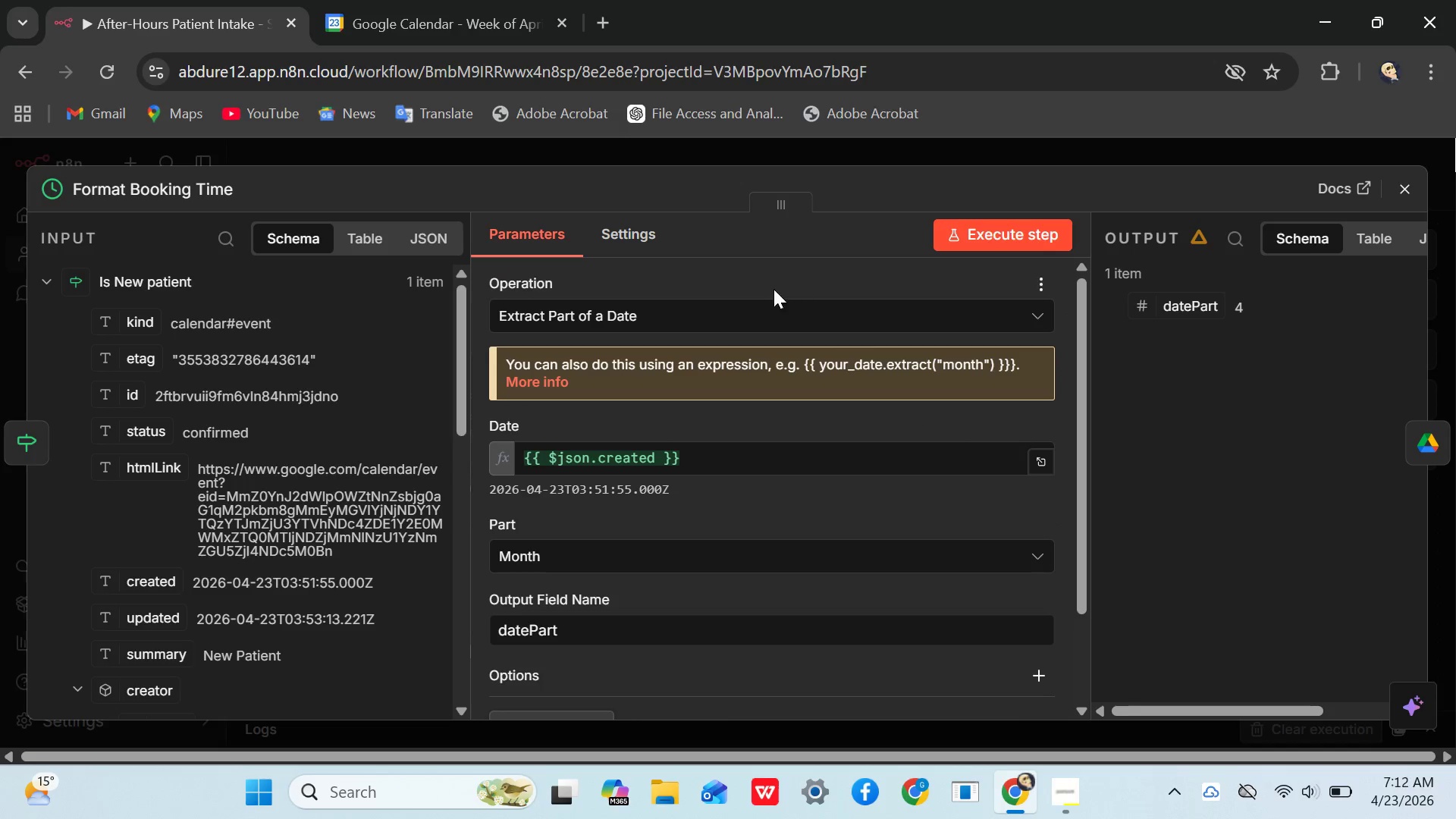 
left_click([740, 304])
 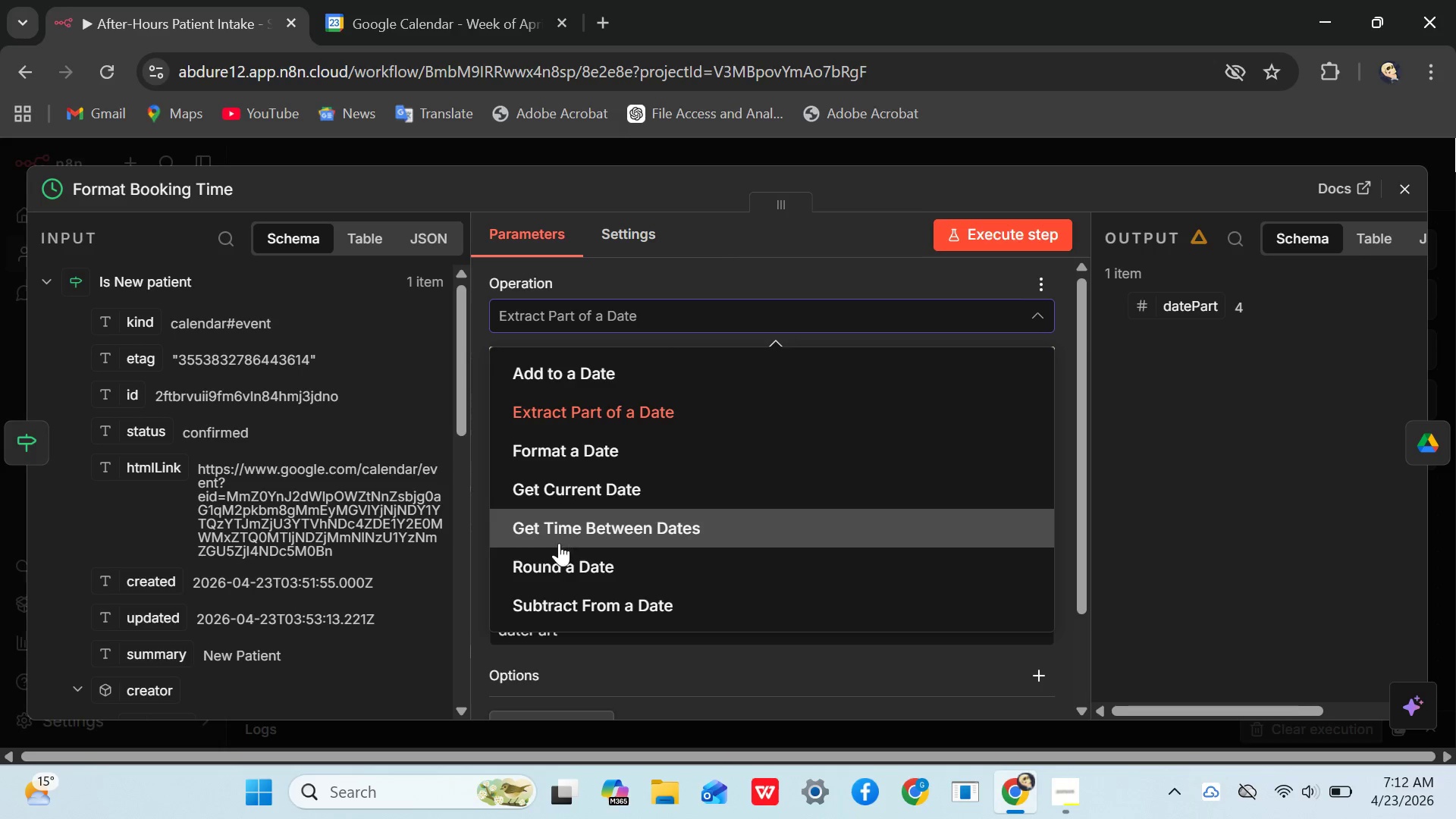 
wait(11.11)
 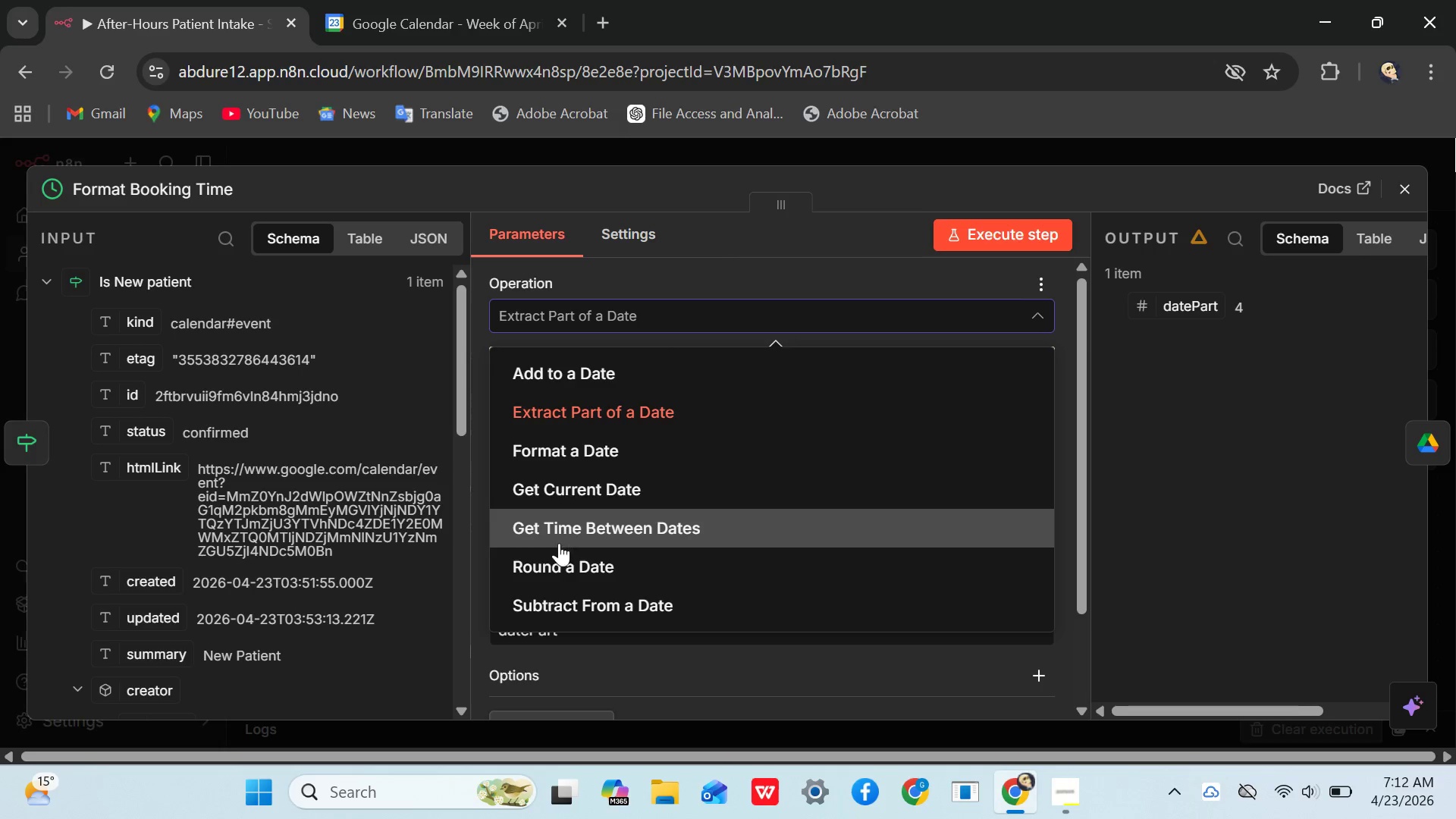 
left_click([702, 401])
 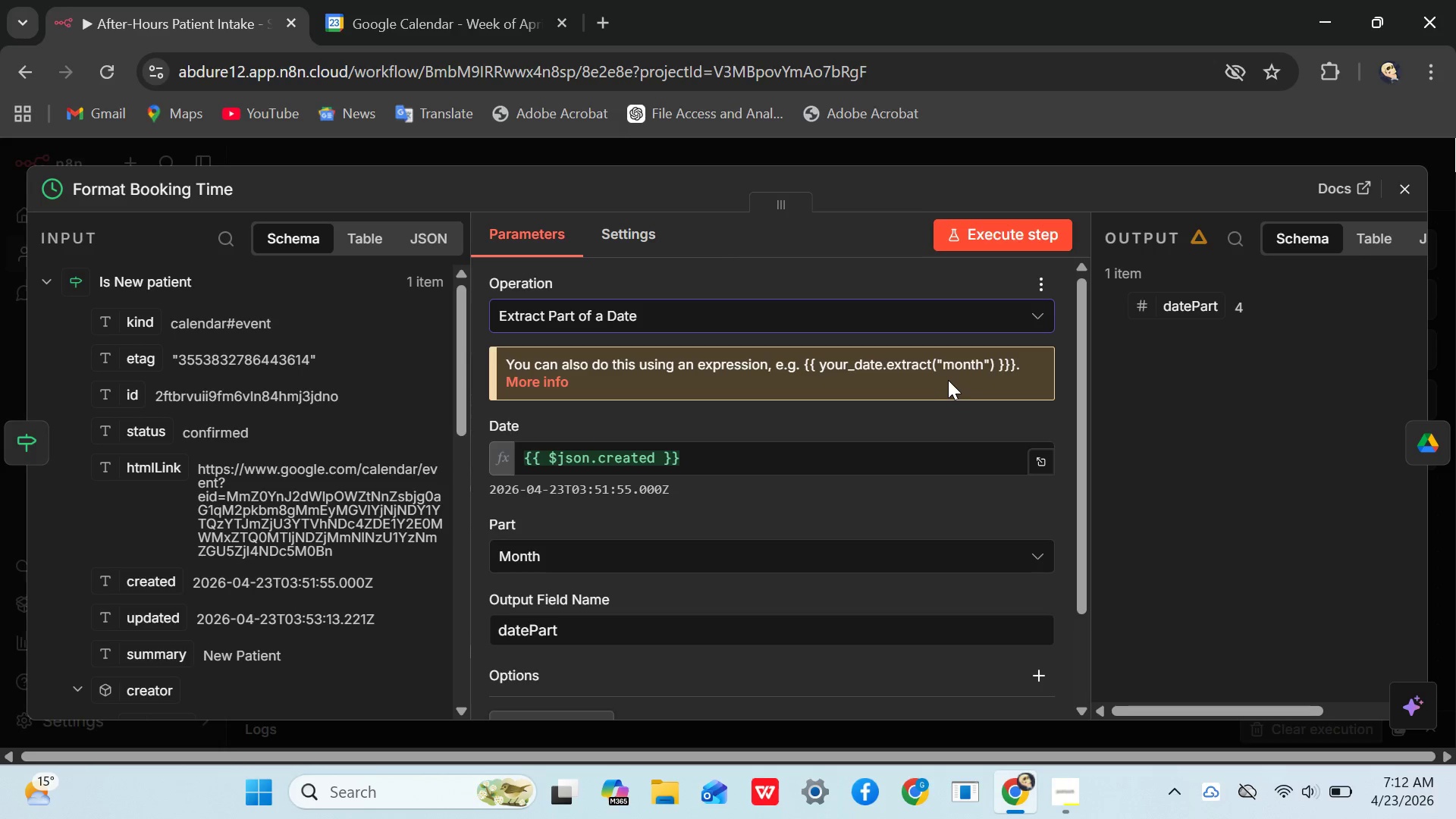 
wait(19.34)
 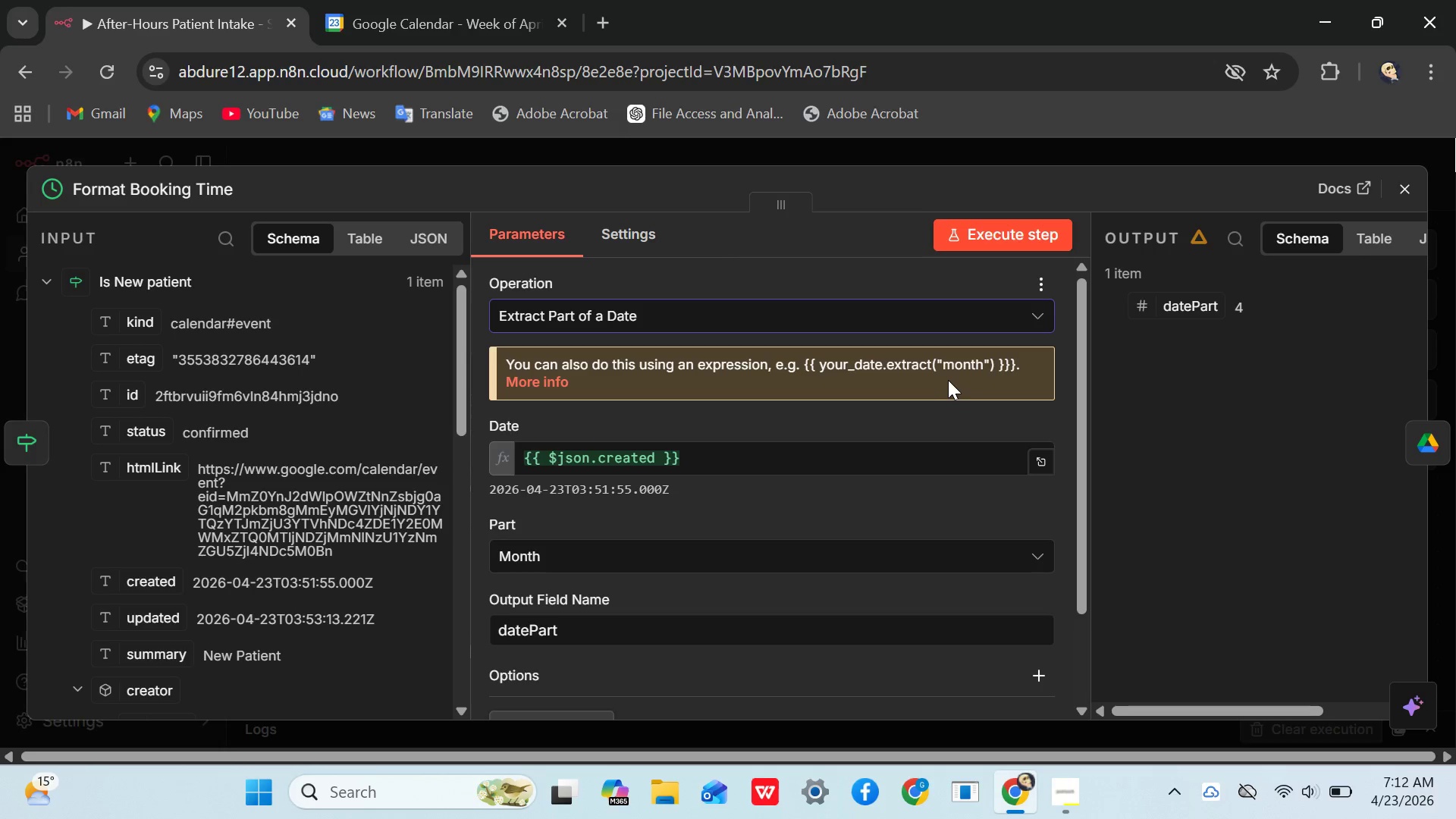 
left_click([1053, 625])
 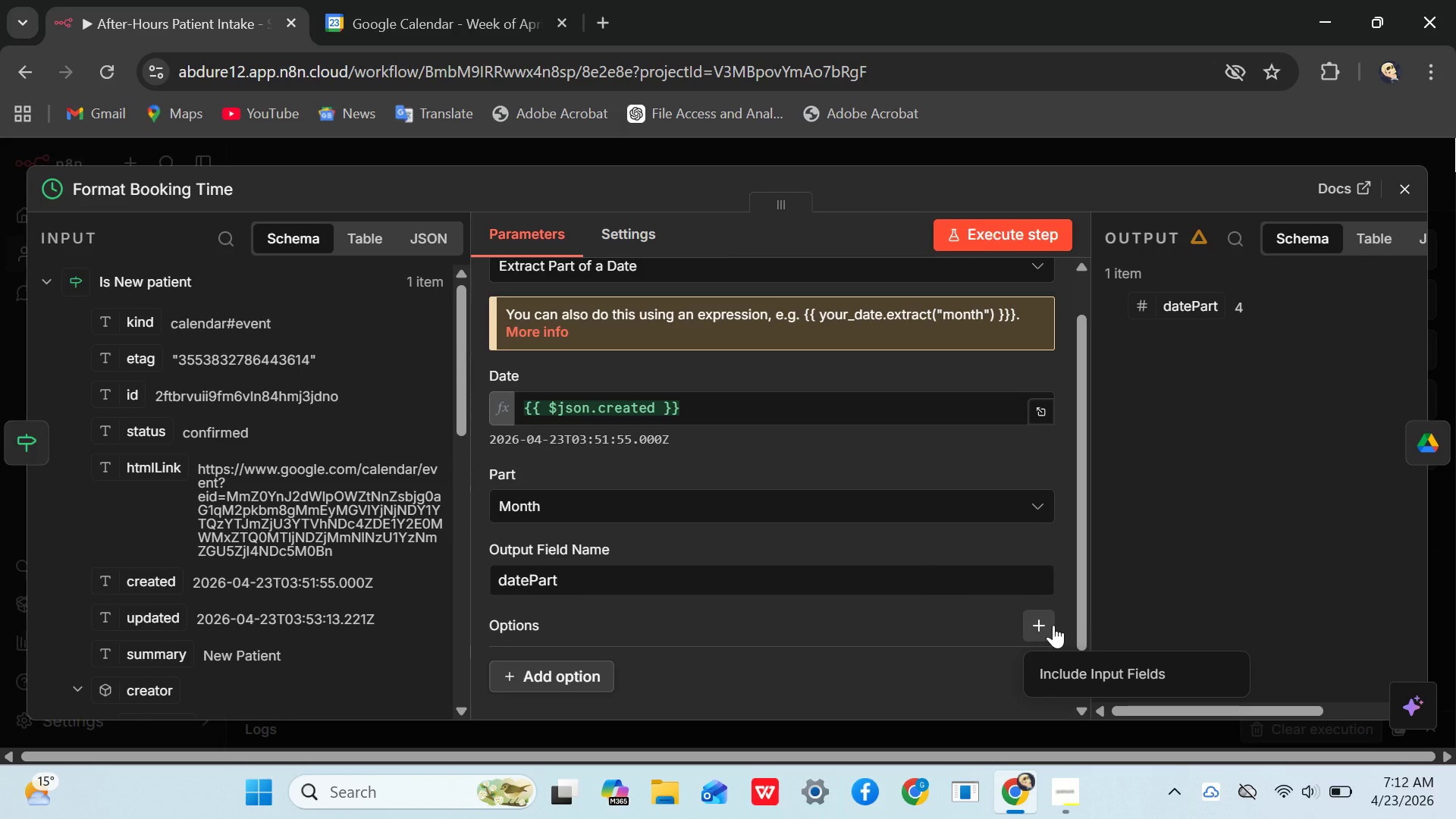 
left_click([1053, 625])
 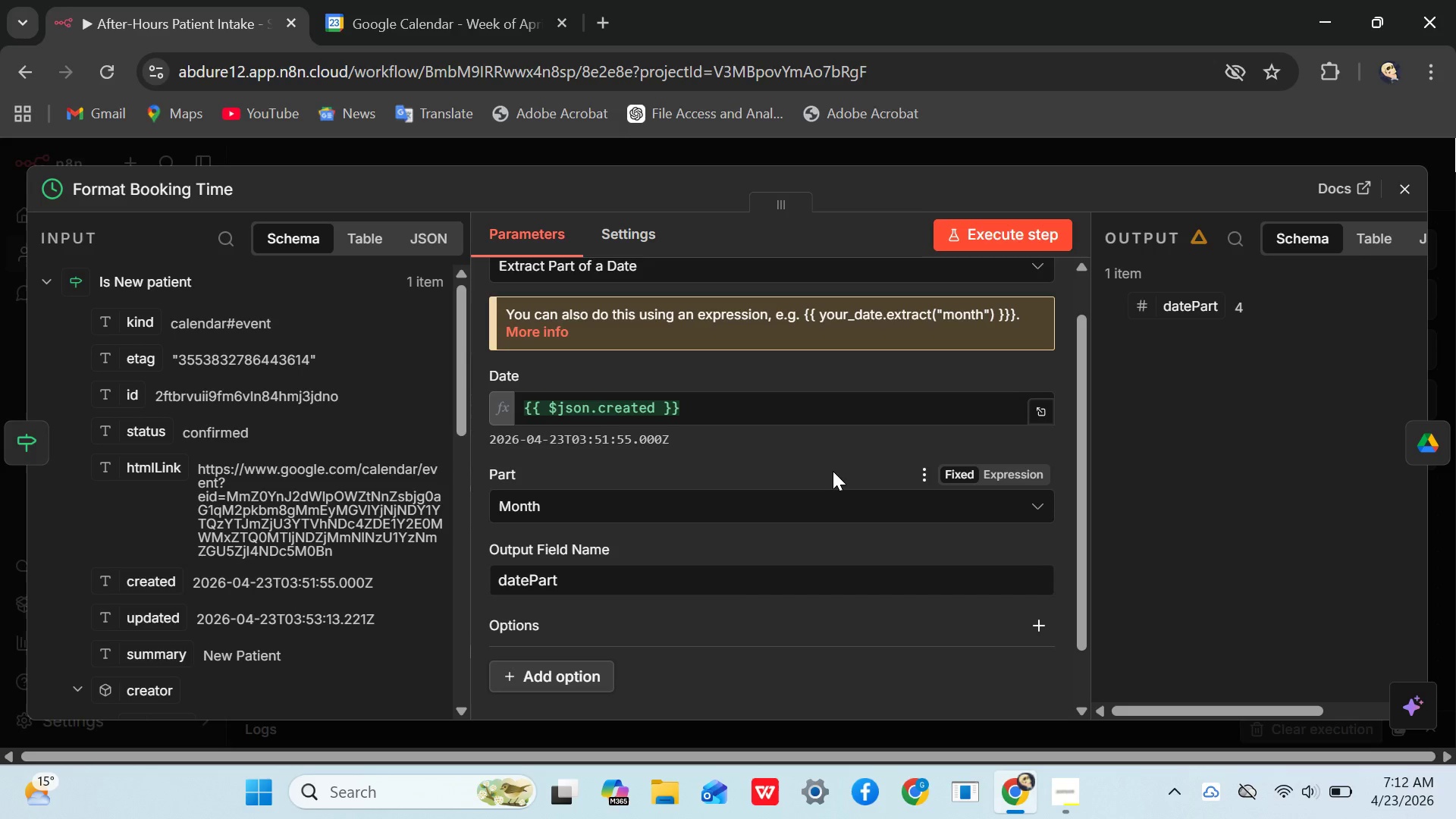 
left_click([833, 471])
 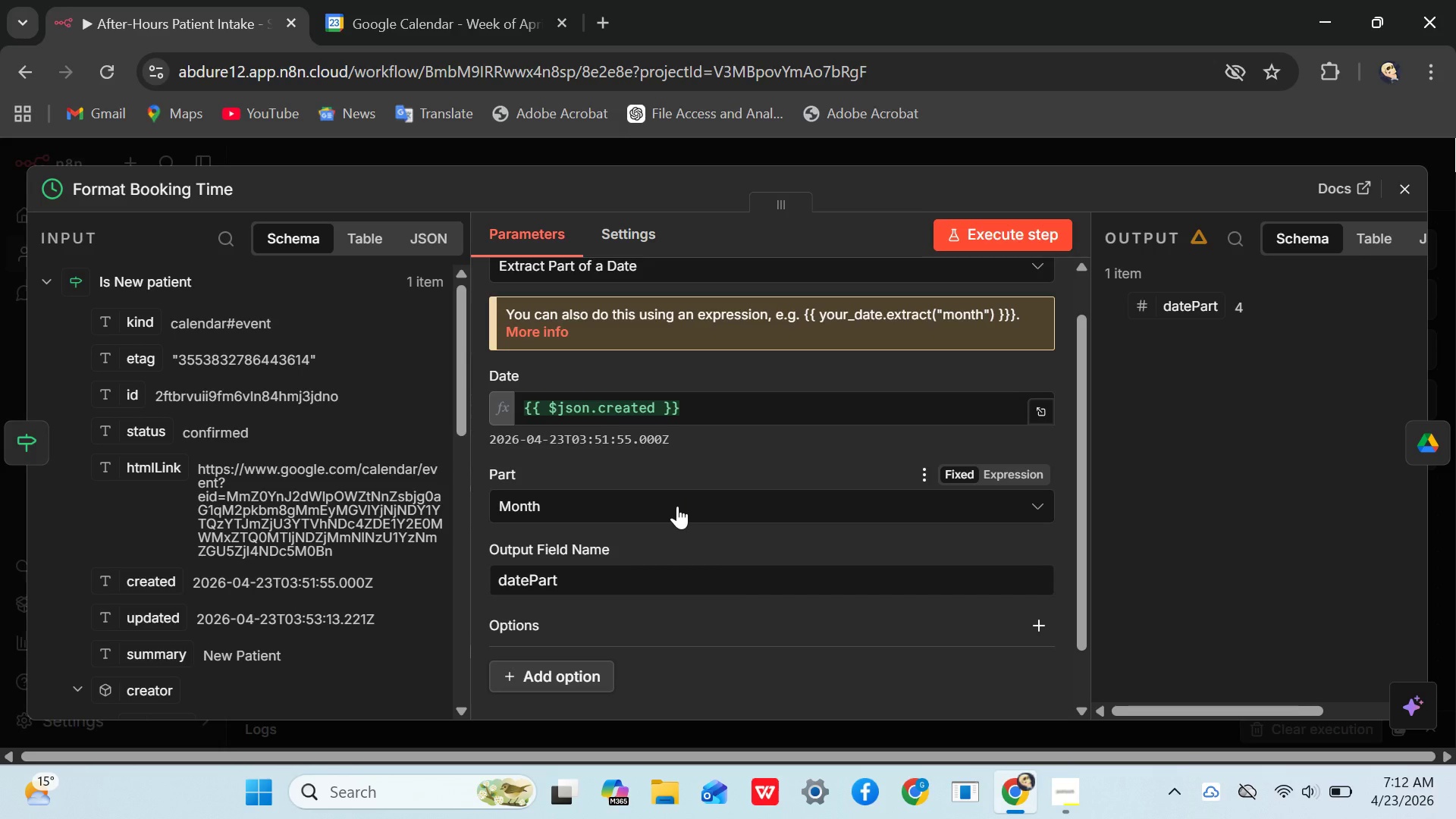 
left_click([677, 506])
 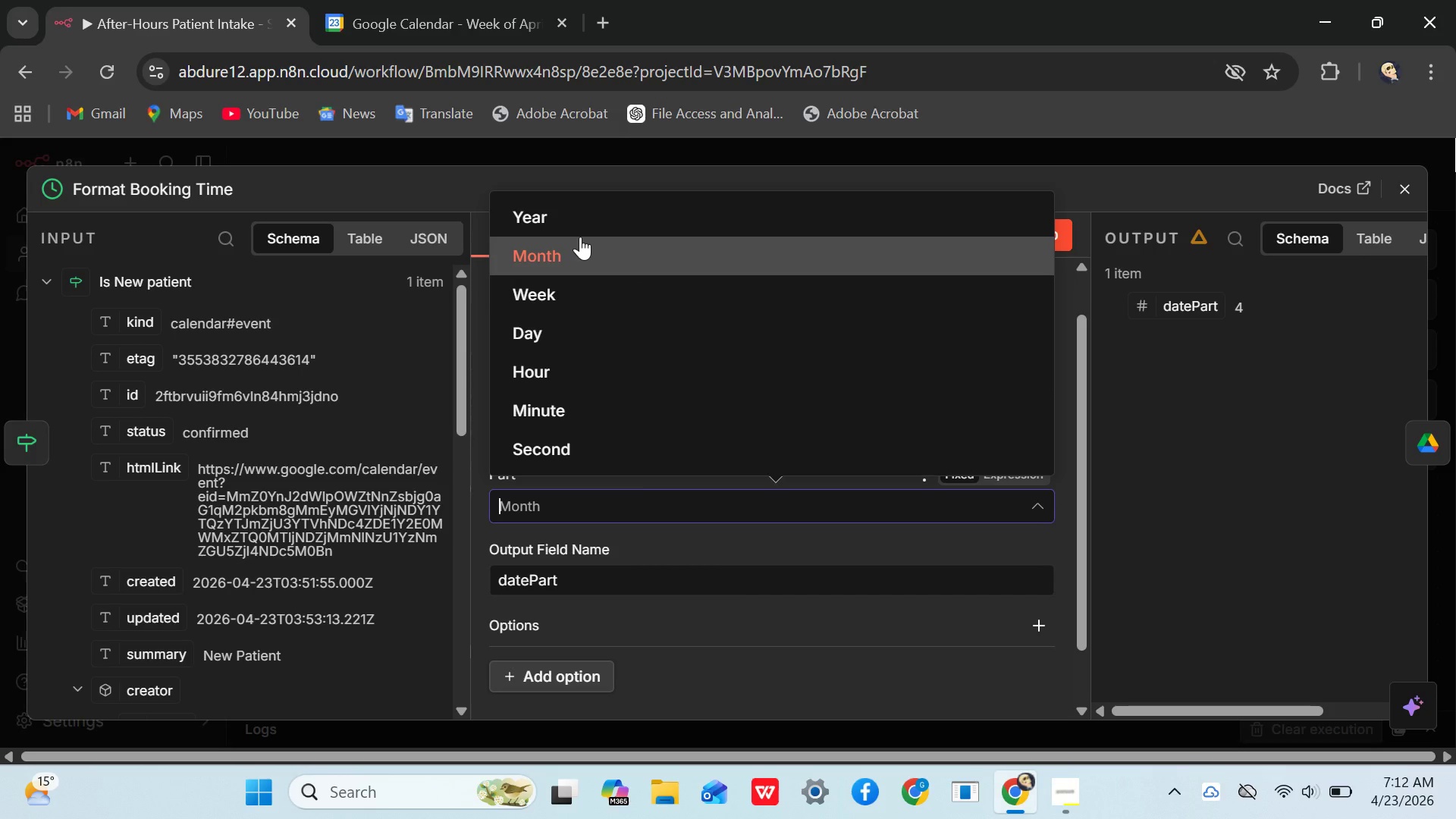 
left_click([566, 221])
 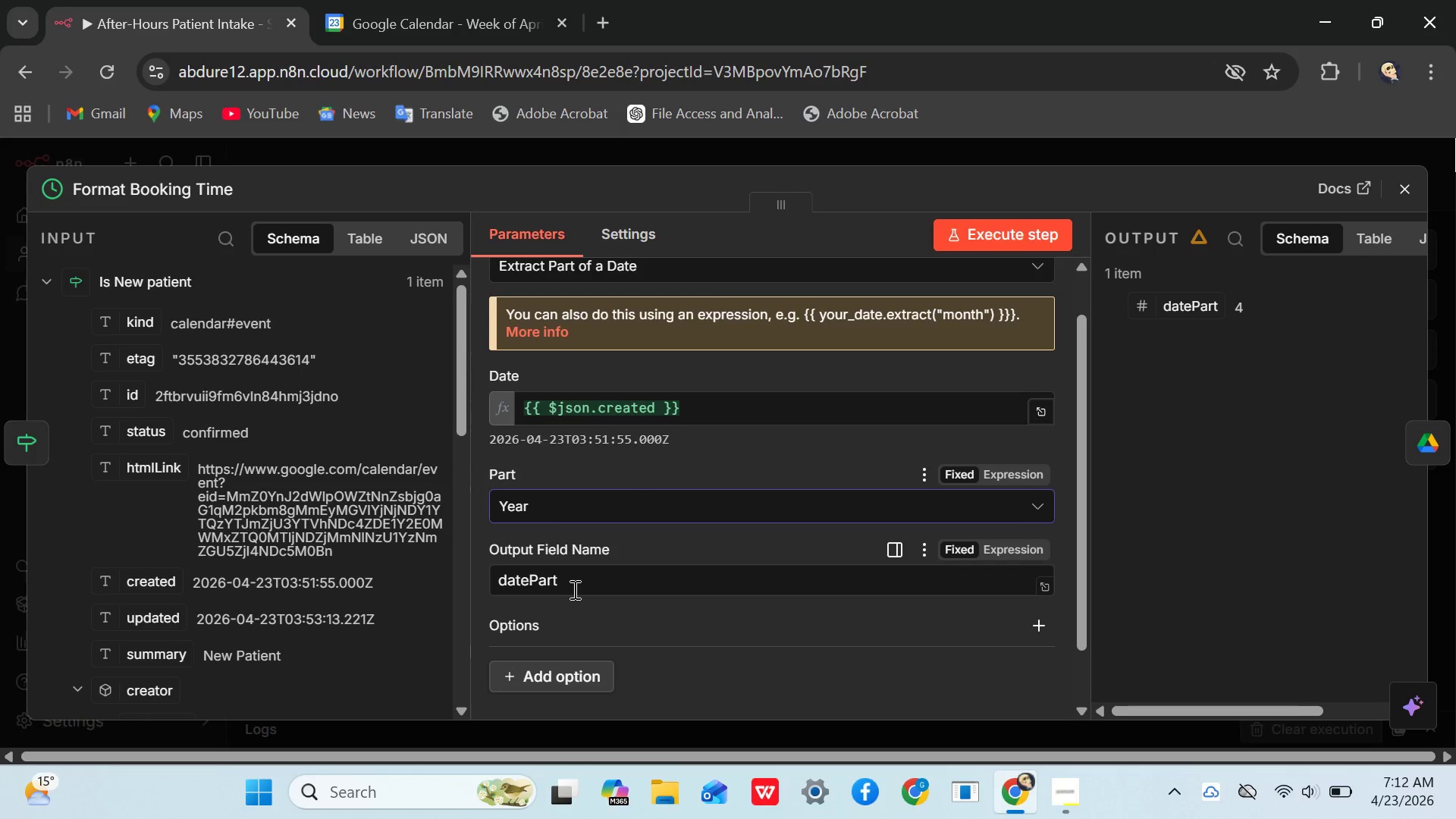 
left_click_drag(start_coordinate=[573, 589], to_coordinate=[573, 584])
 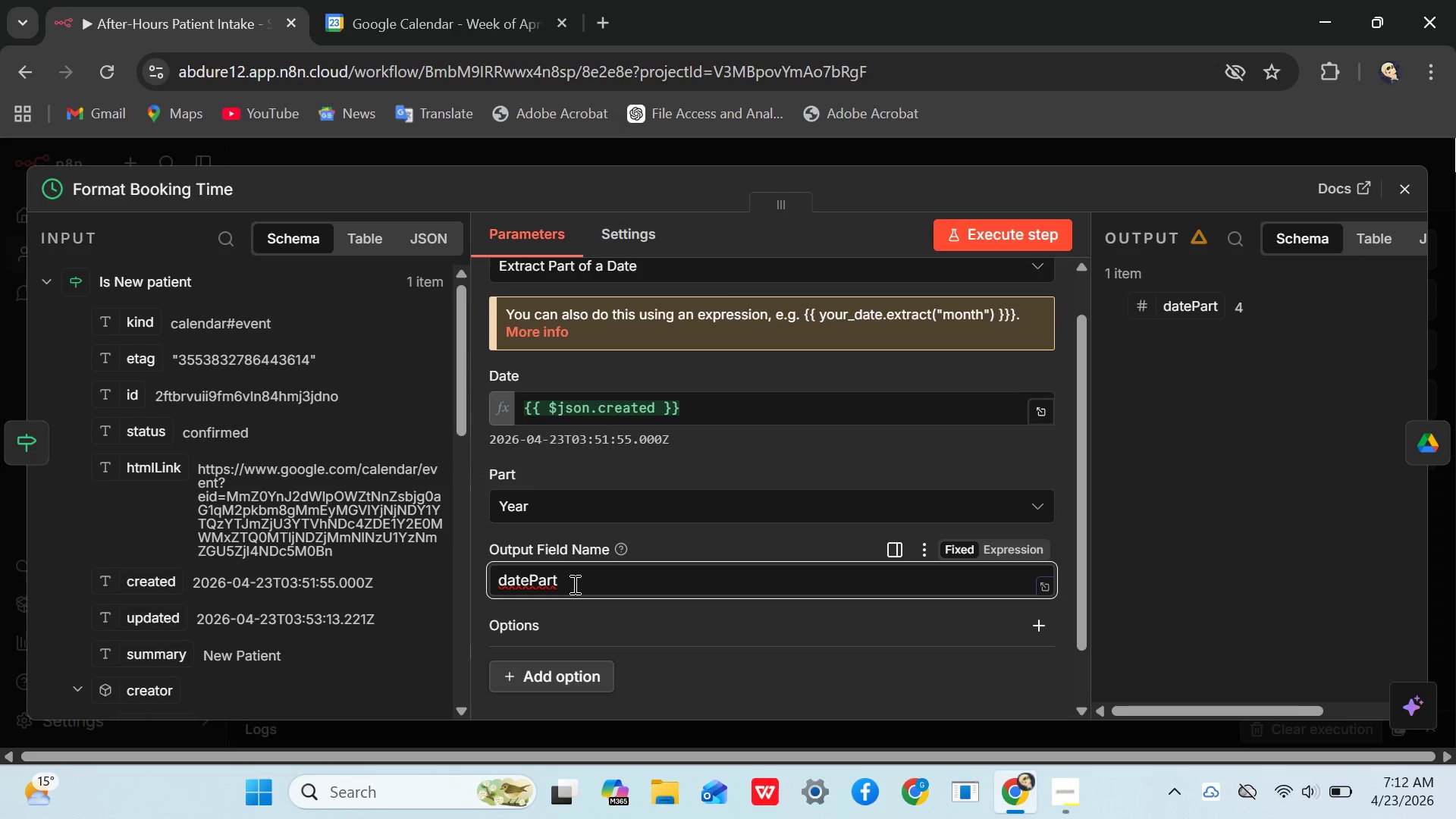 
left_click([573, 584])
 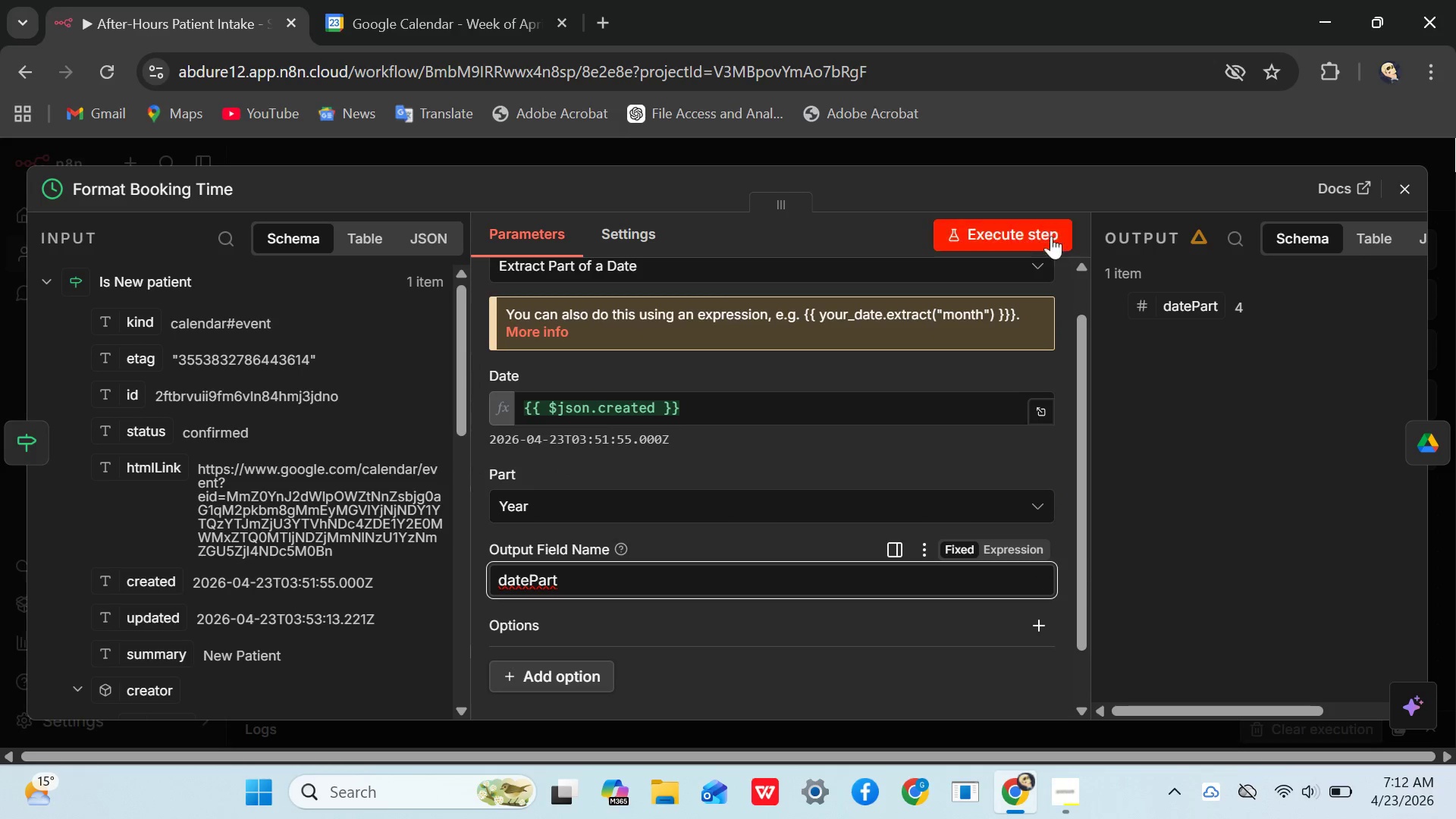 
left_click([1017, 212])
 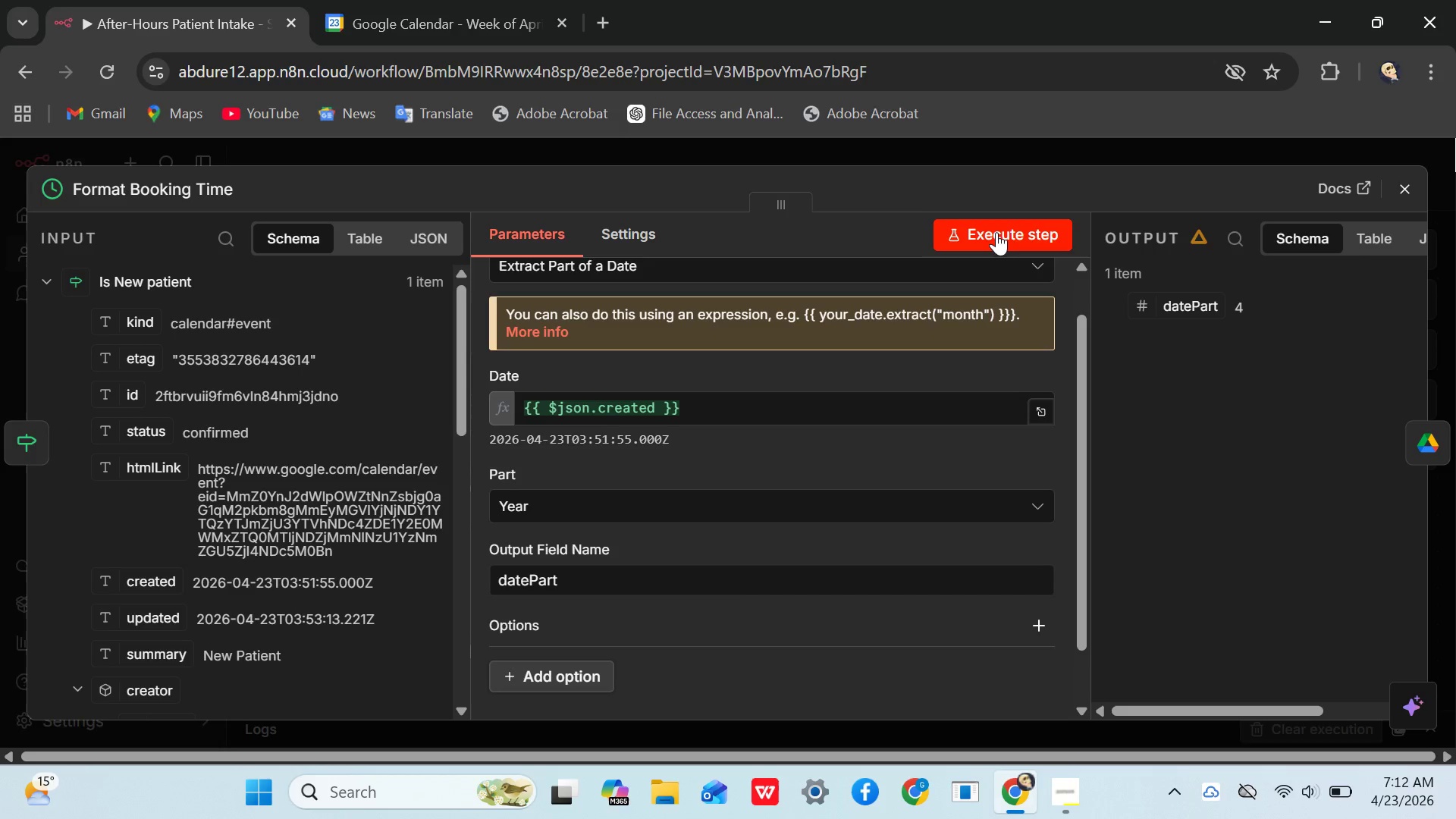 
left_click([996, 232])
 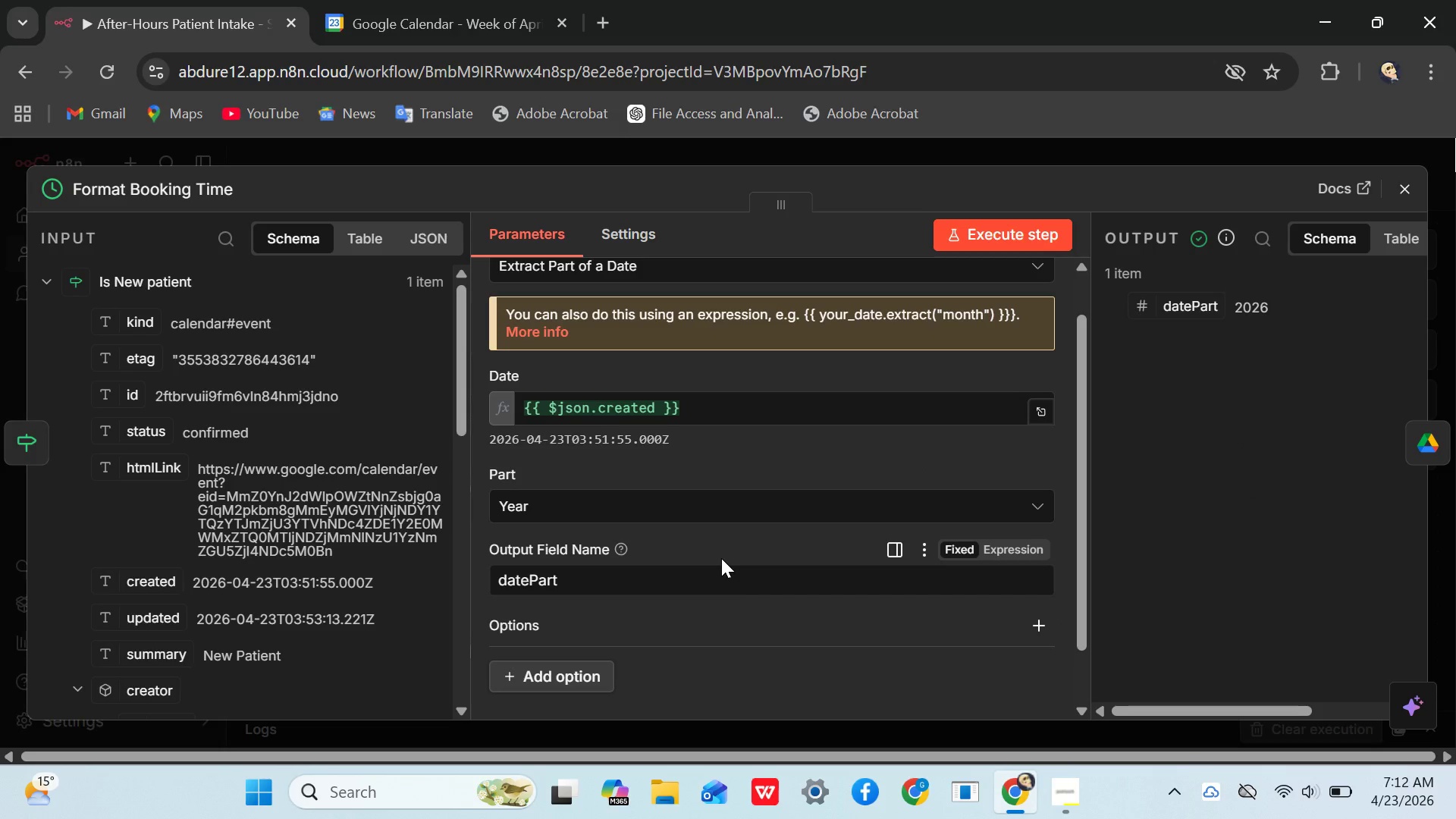 
wait(17.56)
 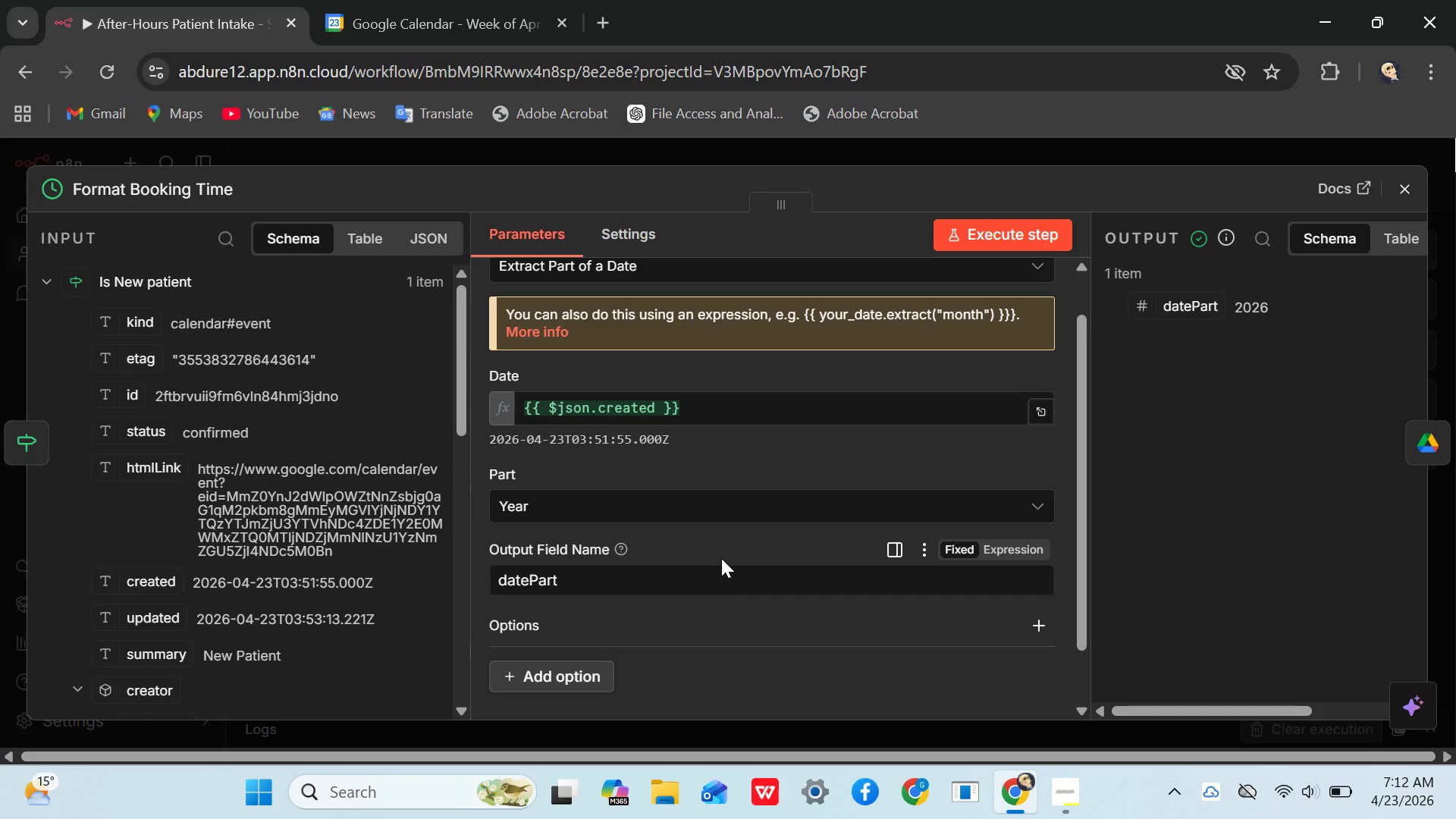 
left_click([682, 542])
 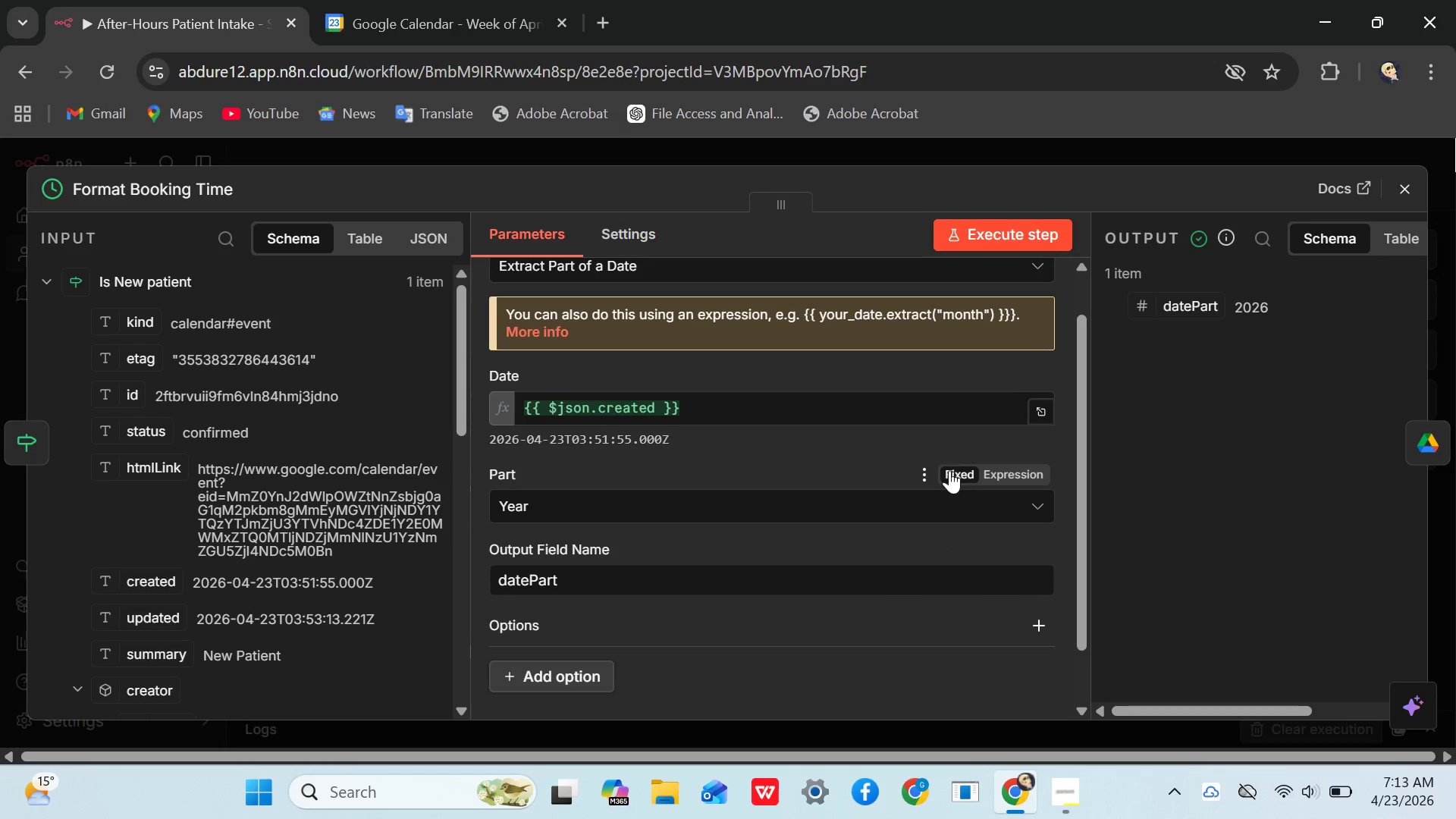 
left_click([930, 469])
 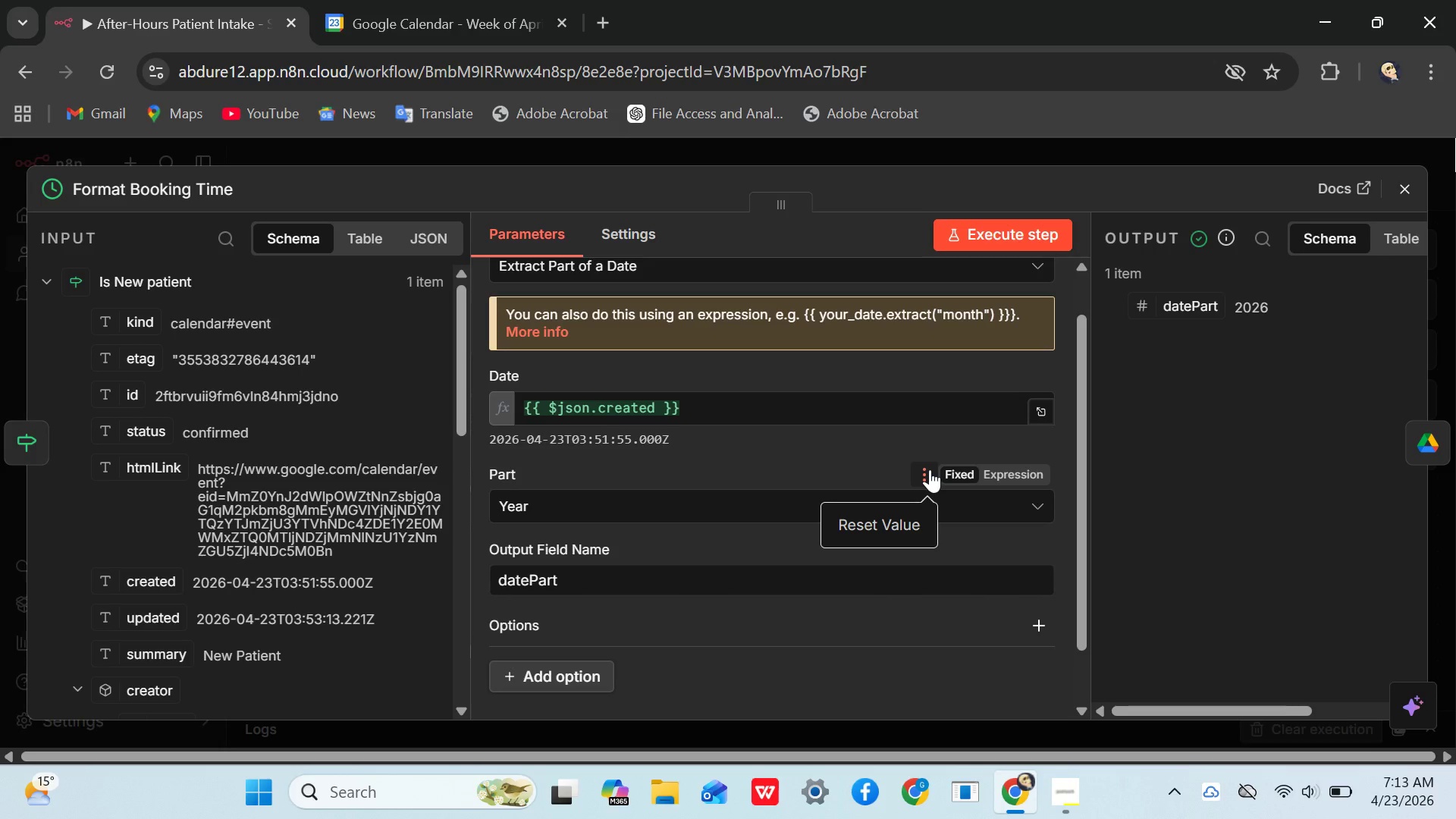 
left_click([930, 469])
 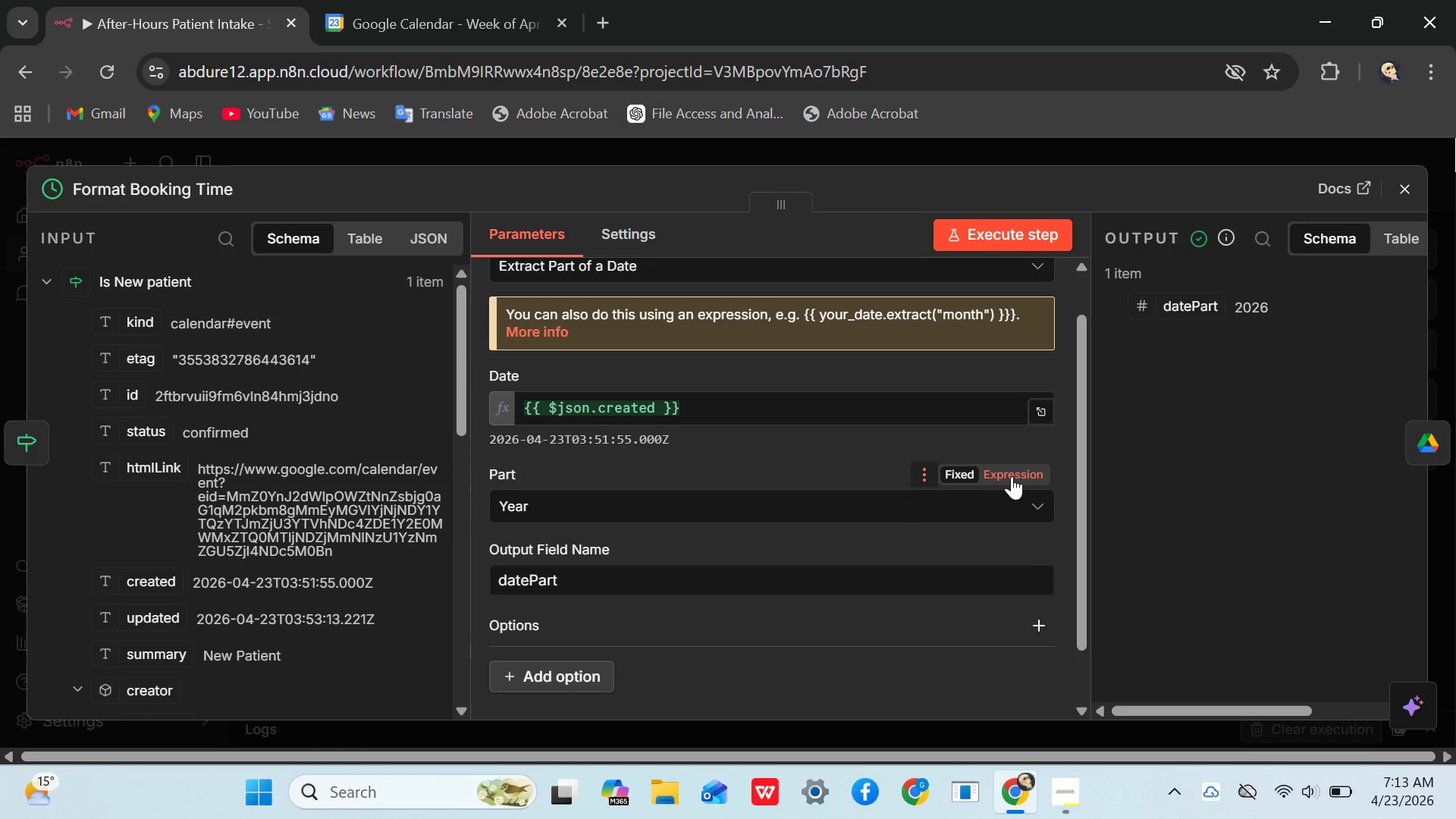 
left_click([1014, 476])
 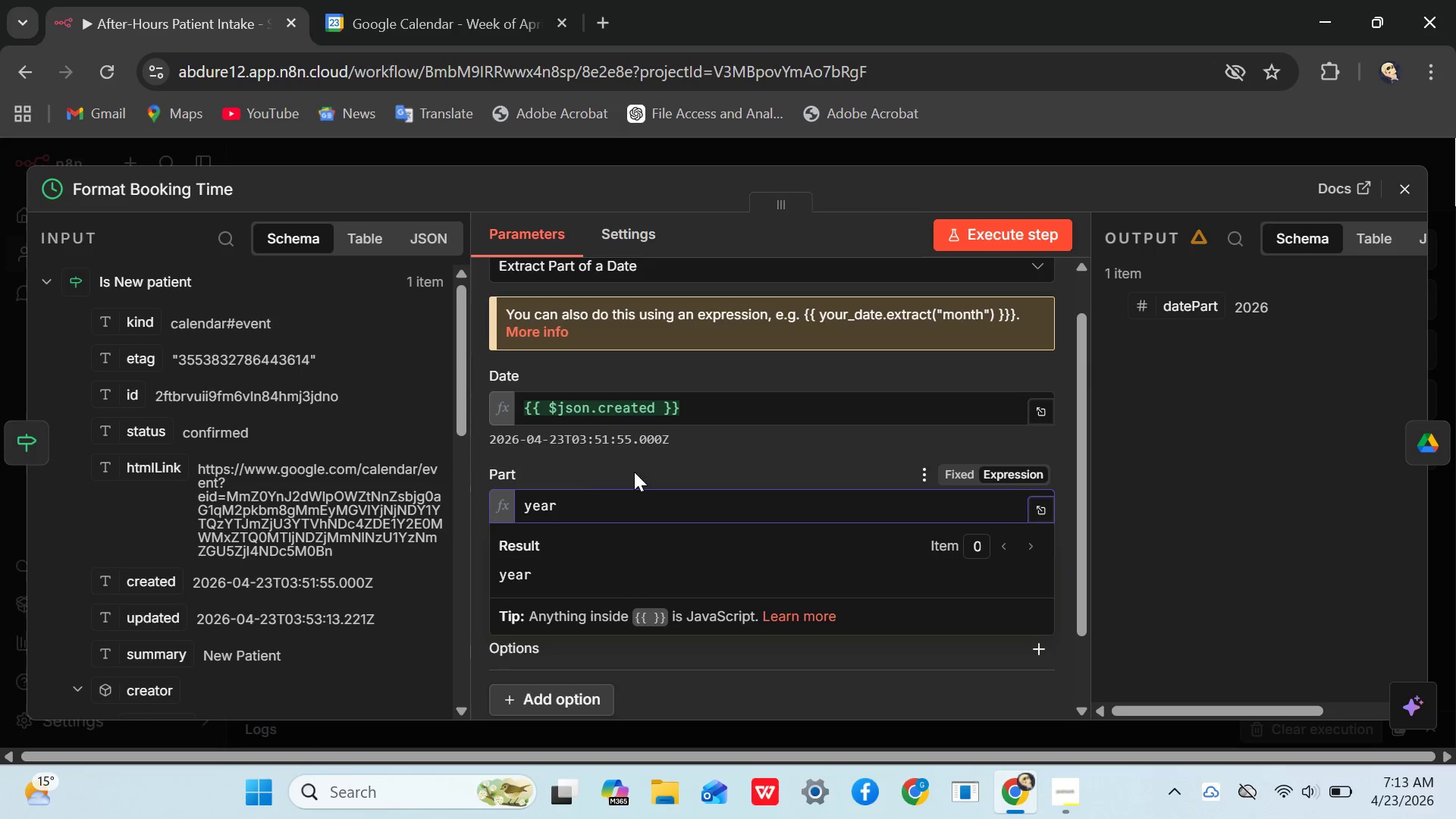 
left_click_drag(start_coordinate=[576, 499], to_coordinate=[514, 499])
 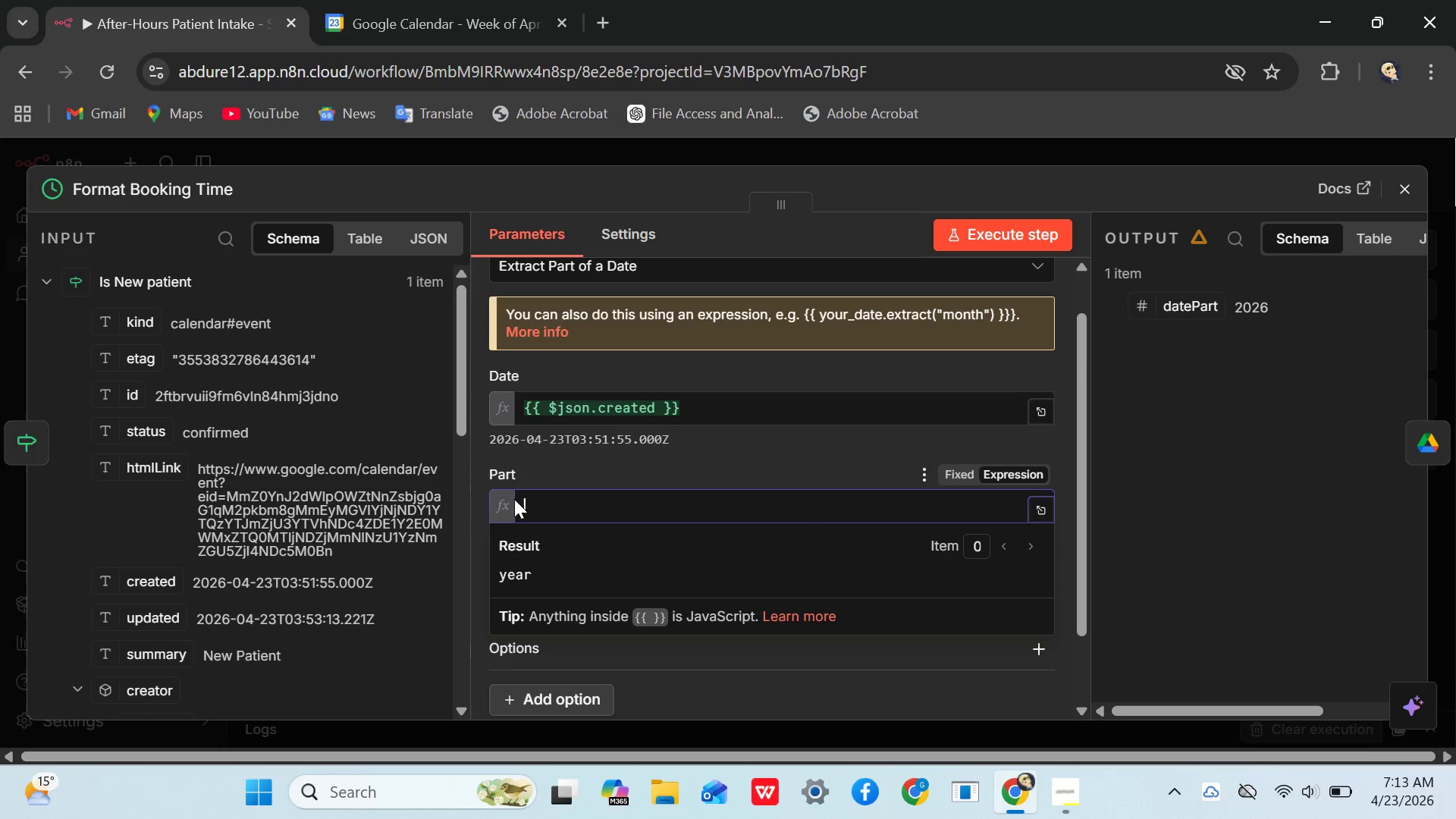 
key(Backspace)
 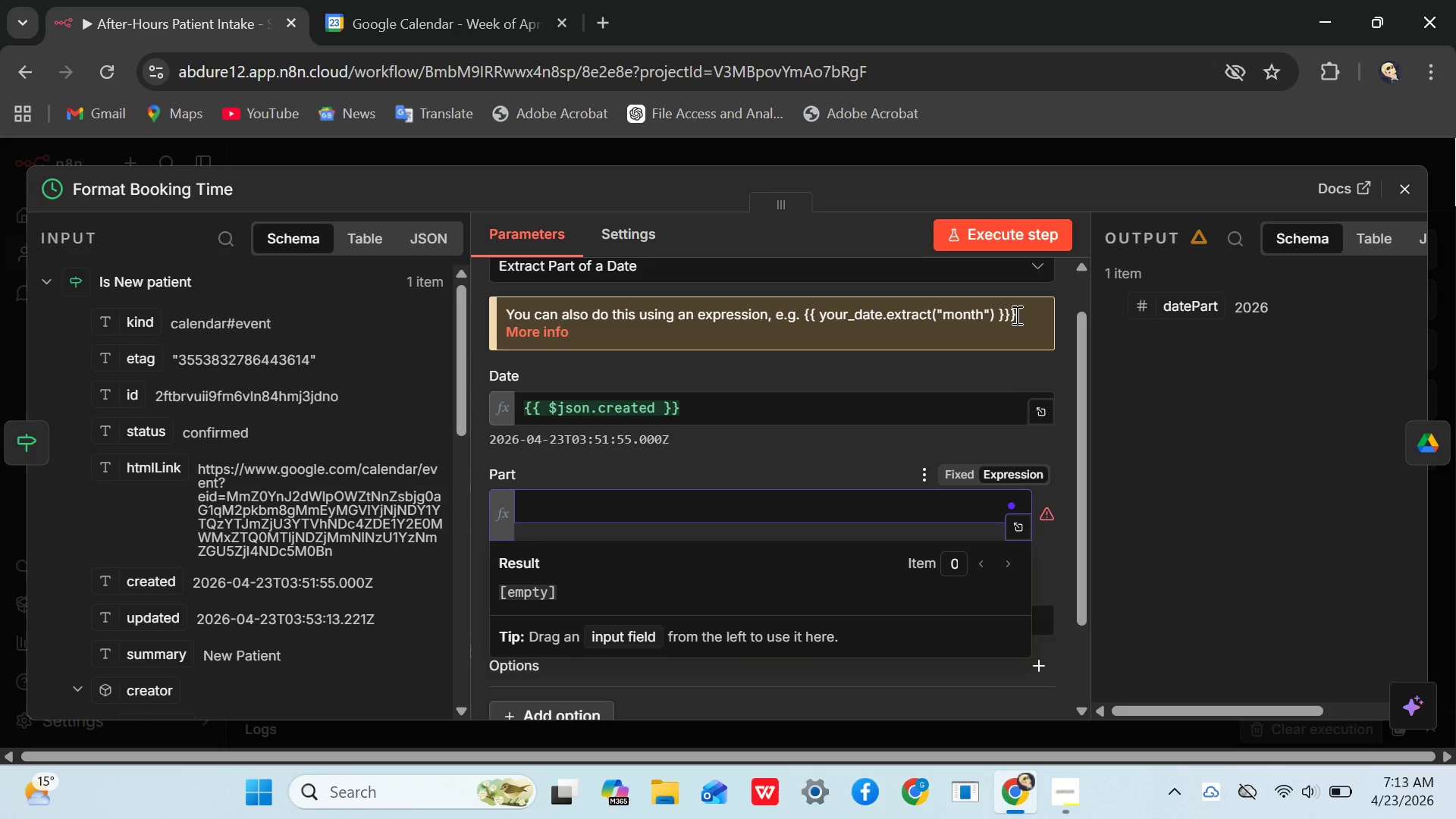 
left_click_drag(start_coordinate=[1015, 315], to_coordinate=[799, 317])
 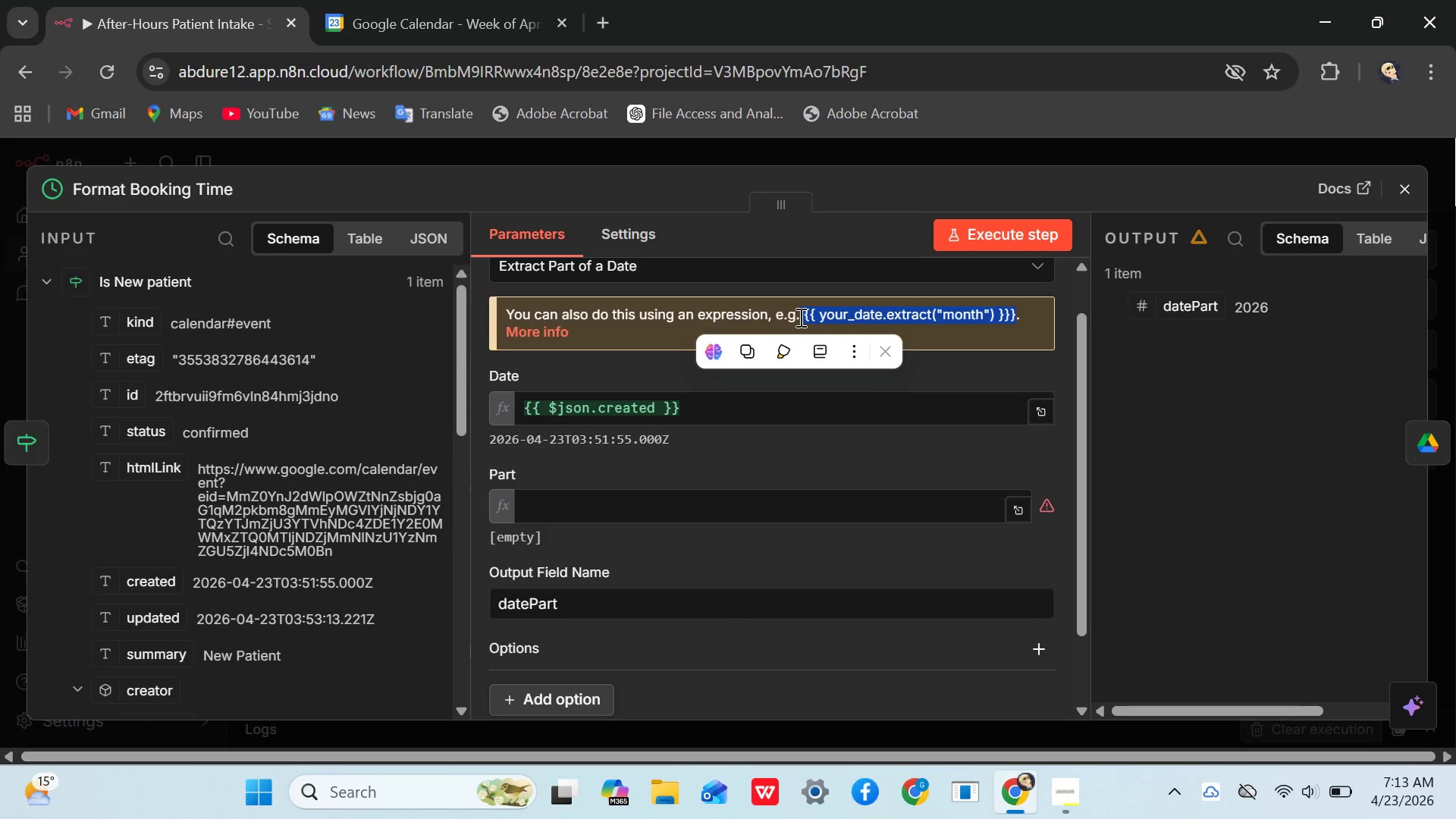 
key(Control+C)
 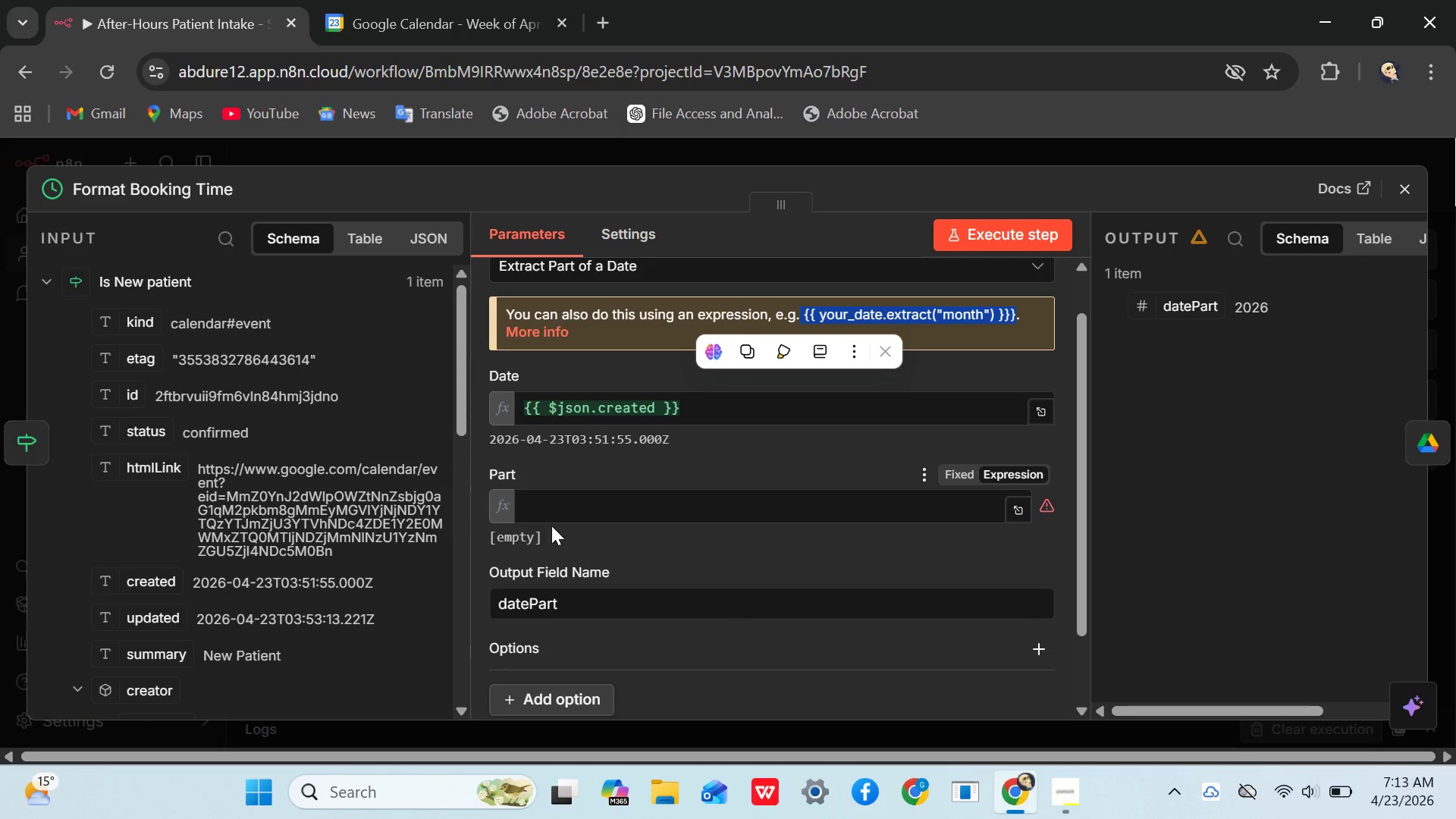 
left_click_drag(start_coordinate=[551, 526], to_coordinate=[554, 503])
 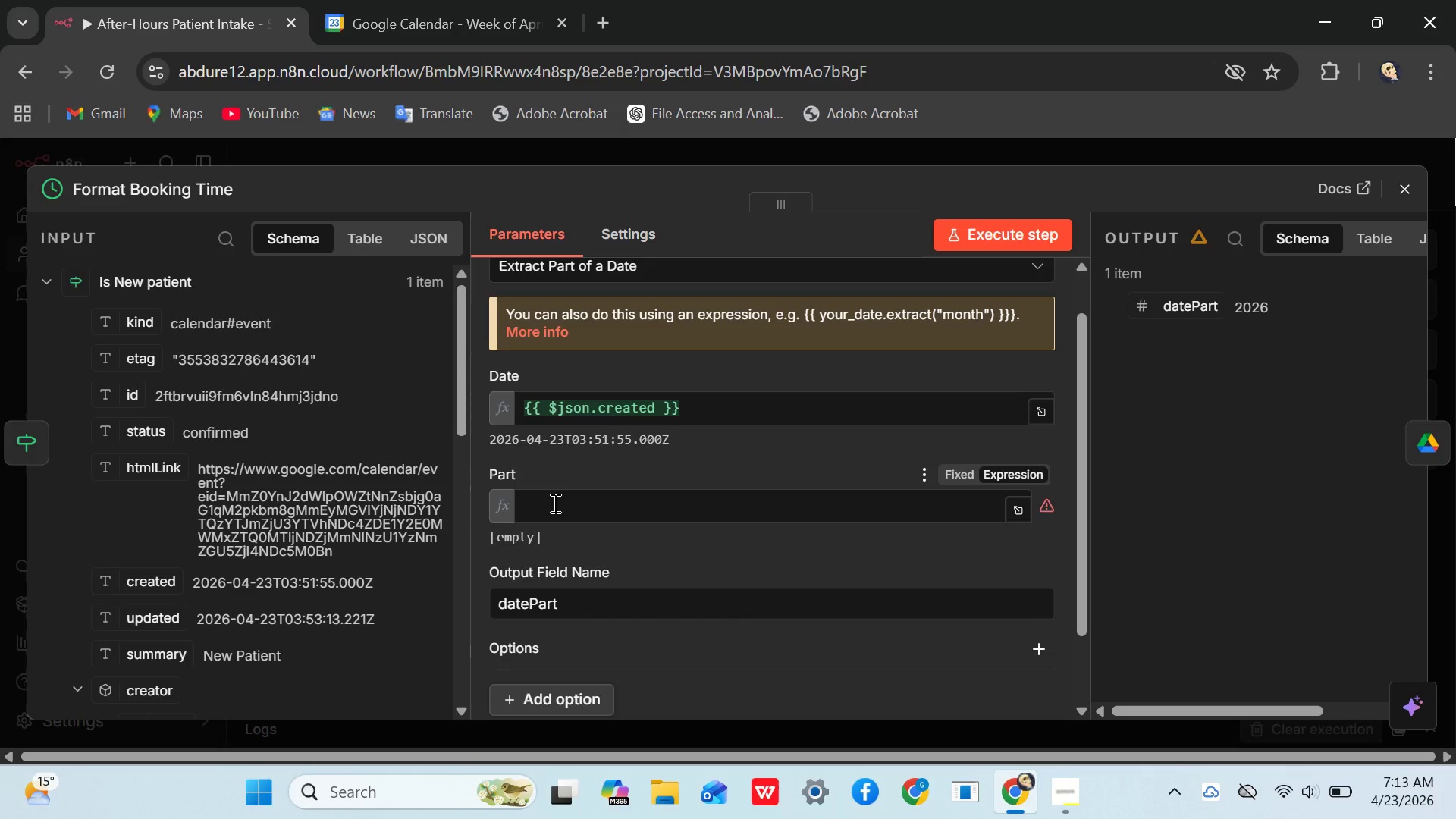 
left_click([554, 503])
 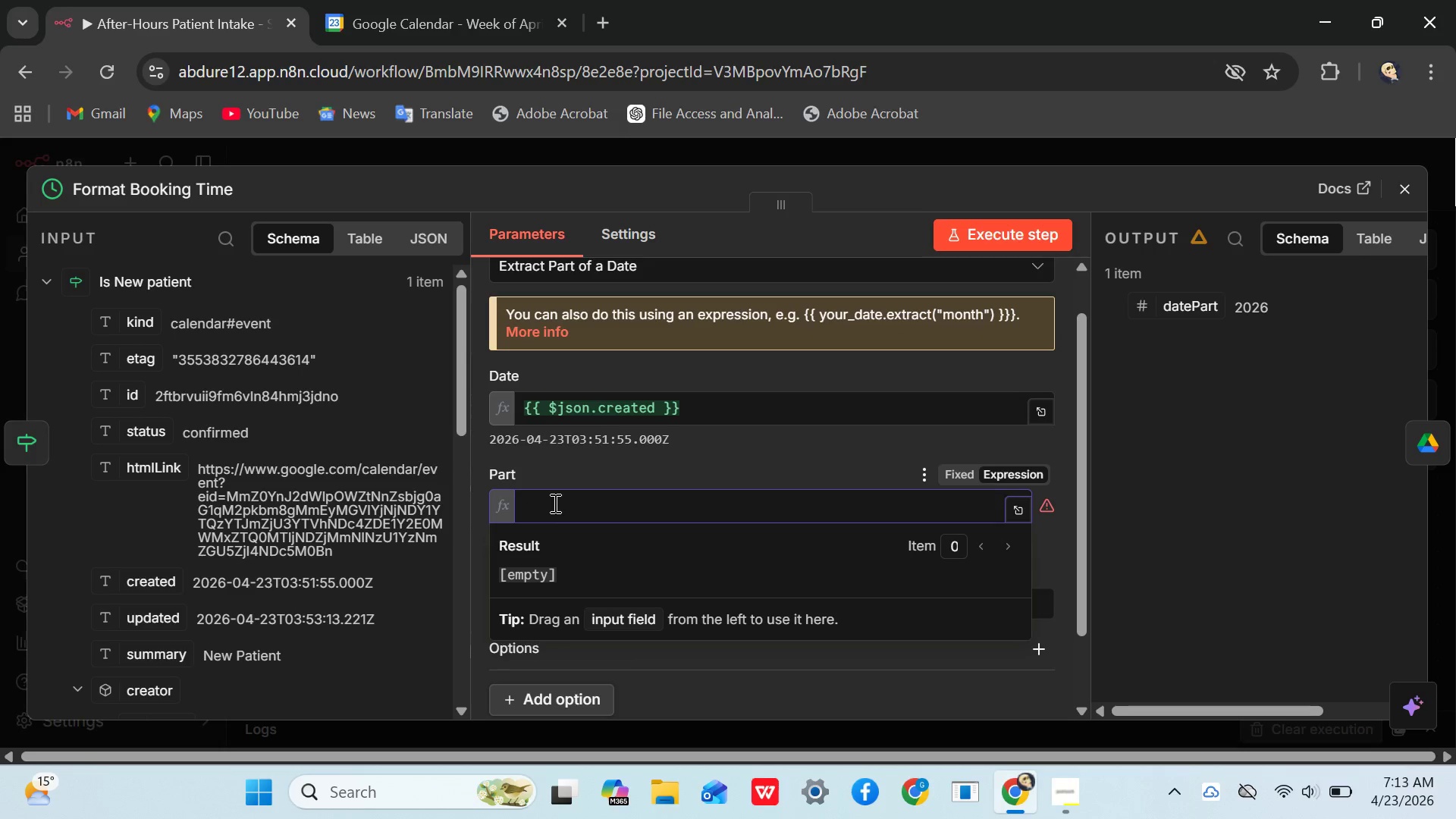 
key(Control+V)
 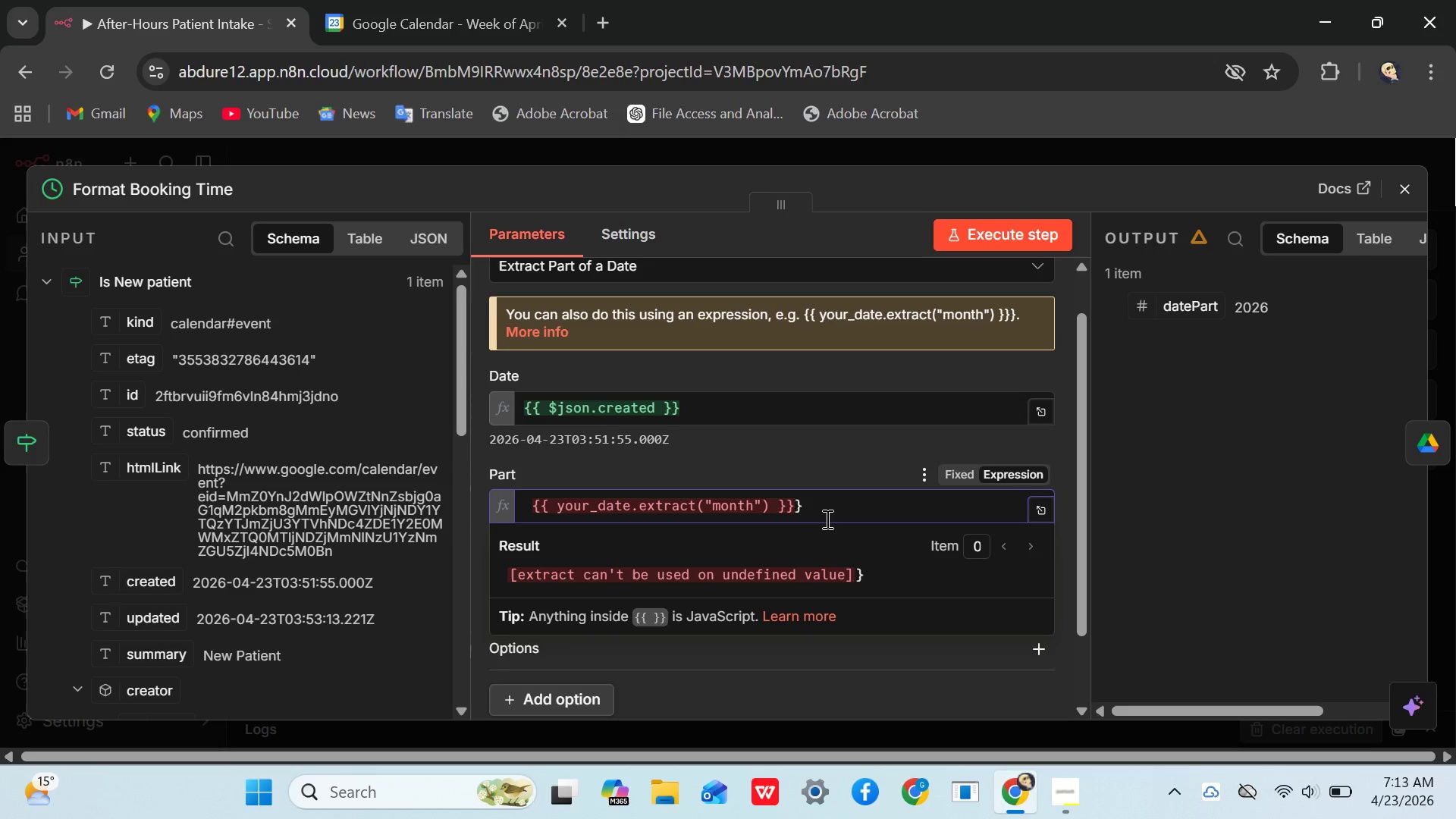 
key(Backspace)
 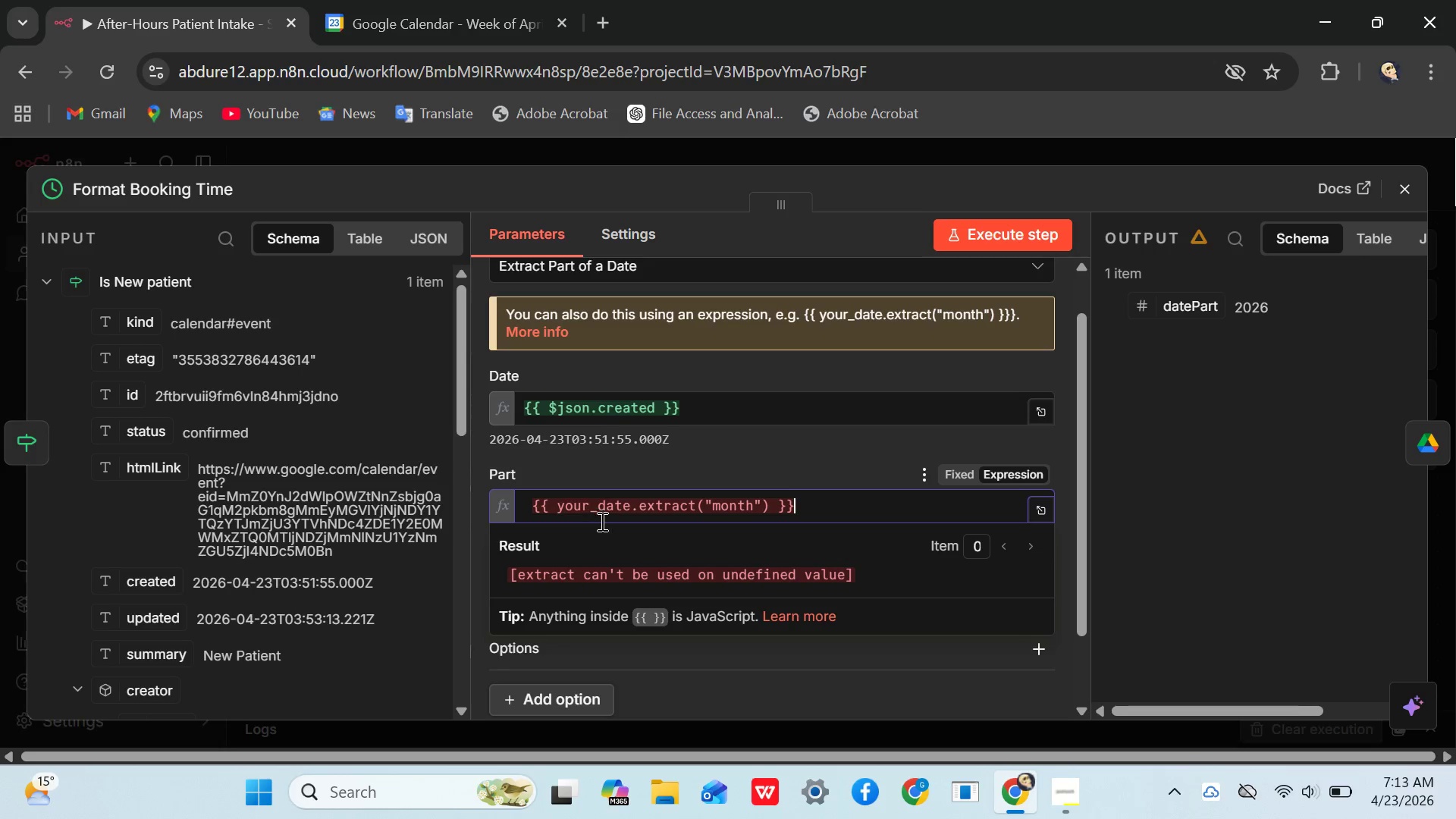 
wait(5.33)
 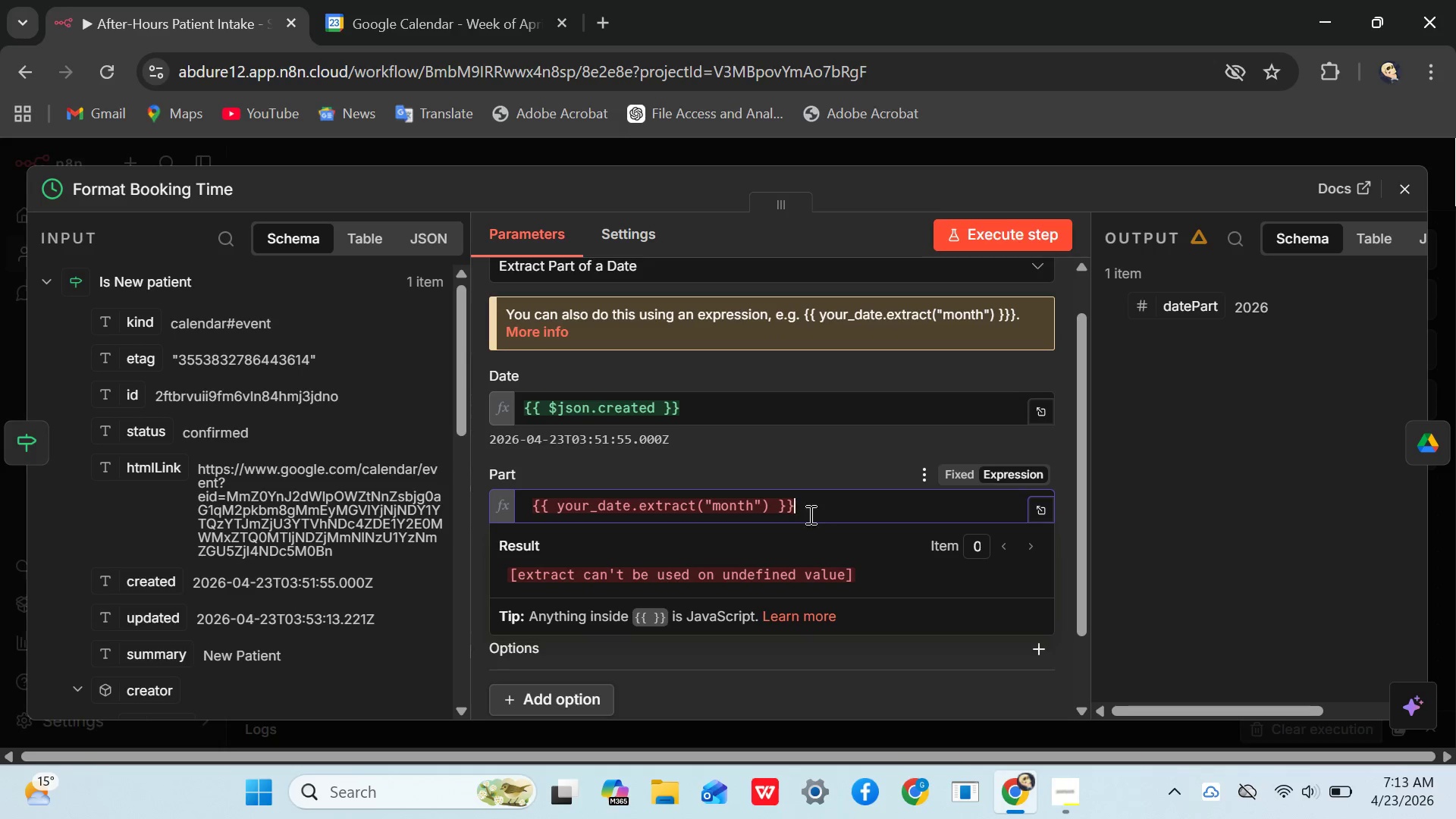 
left_click_drag(start_coordinate=[629, 500], to_coordinate=[556, 501])
 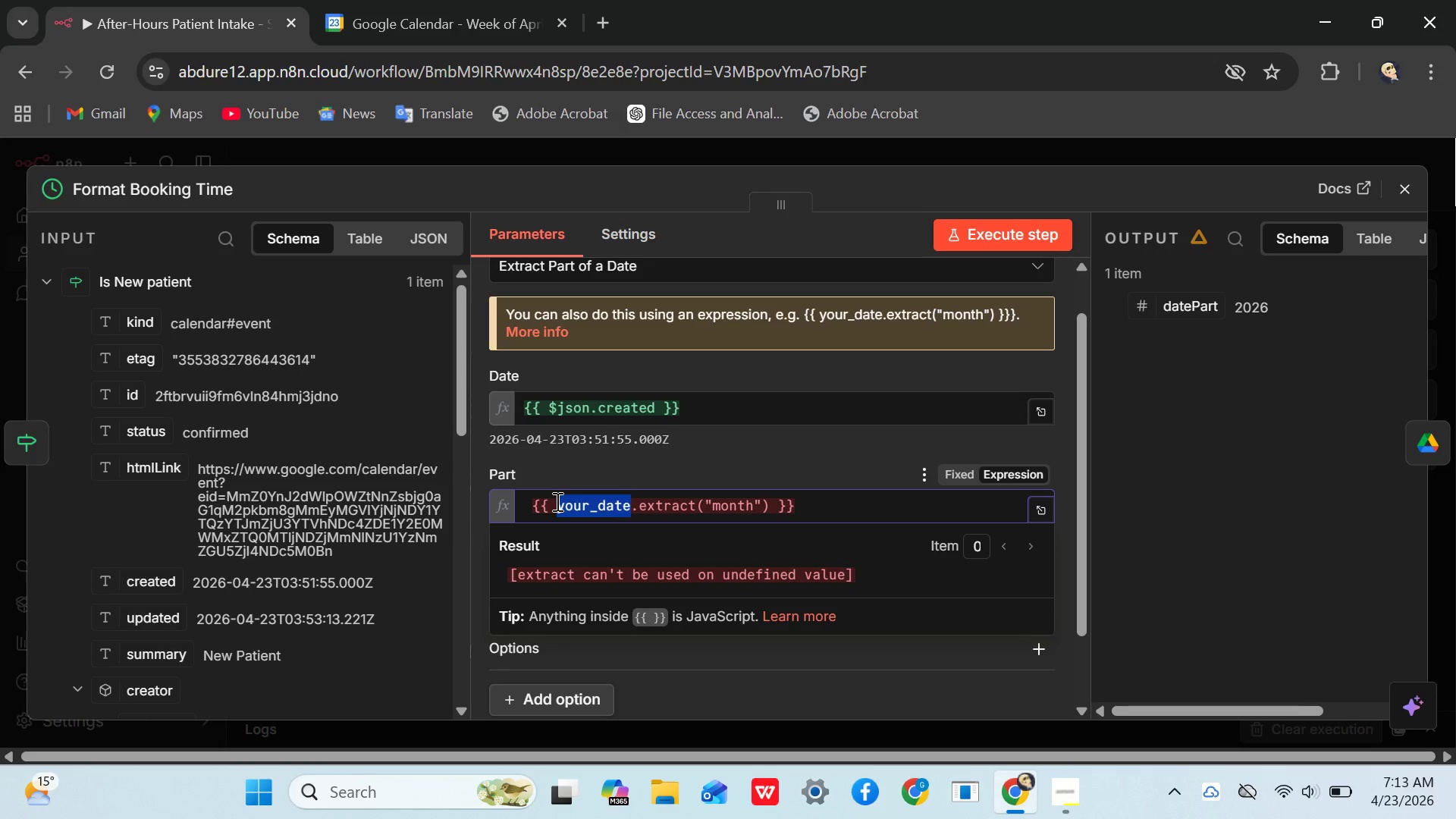 
key(Backspace)
 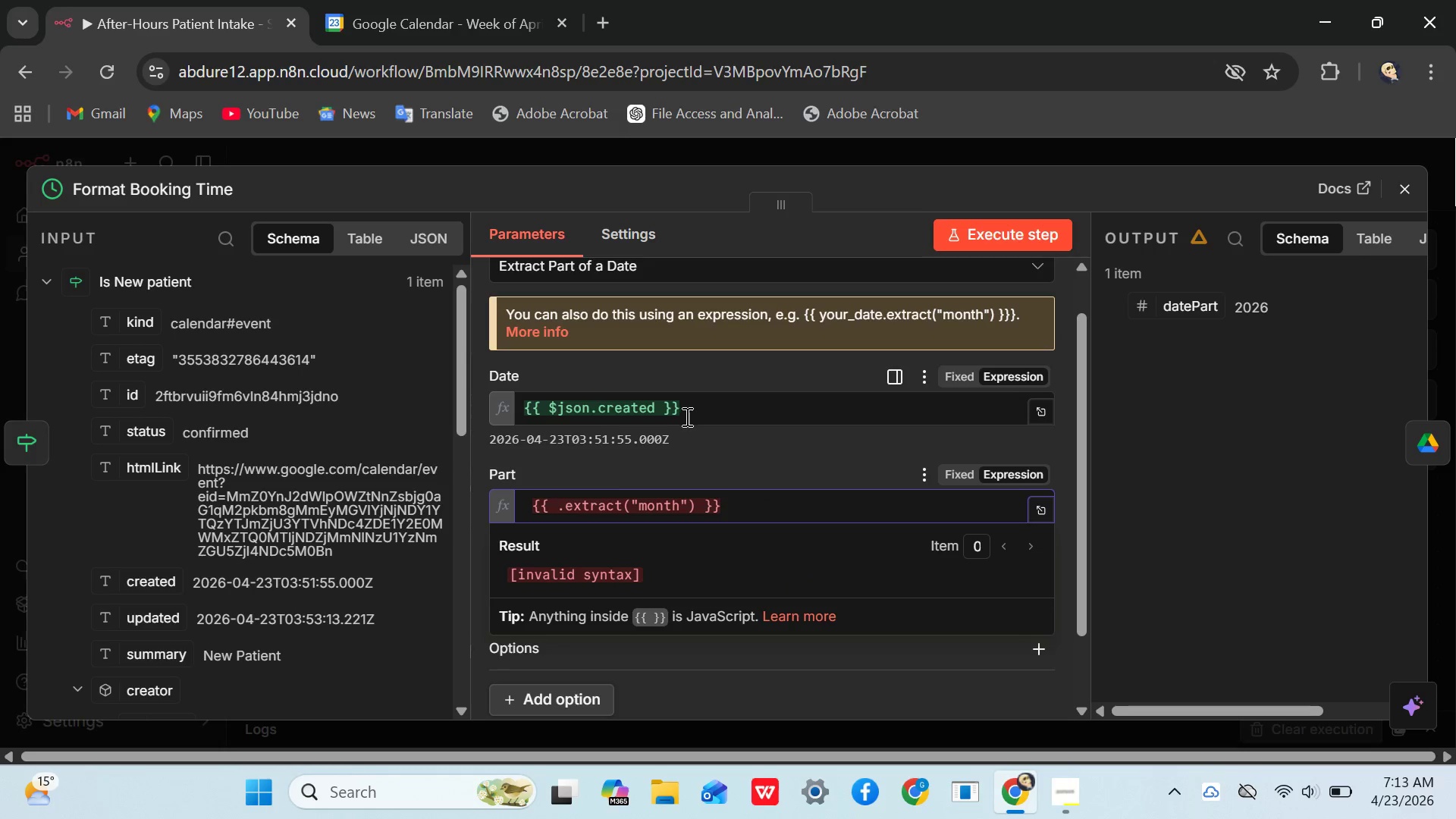 
left_click_drag(start_coordinate=[701, 409], to_coordinate=[523, 403])
 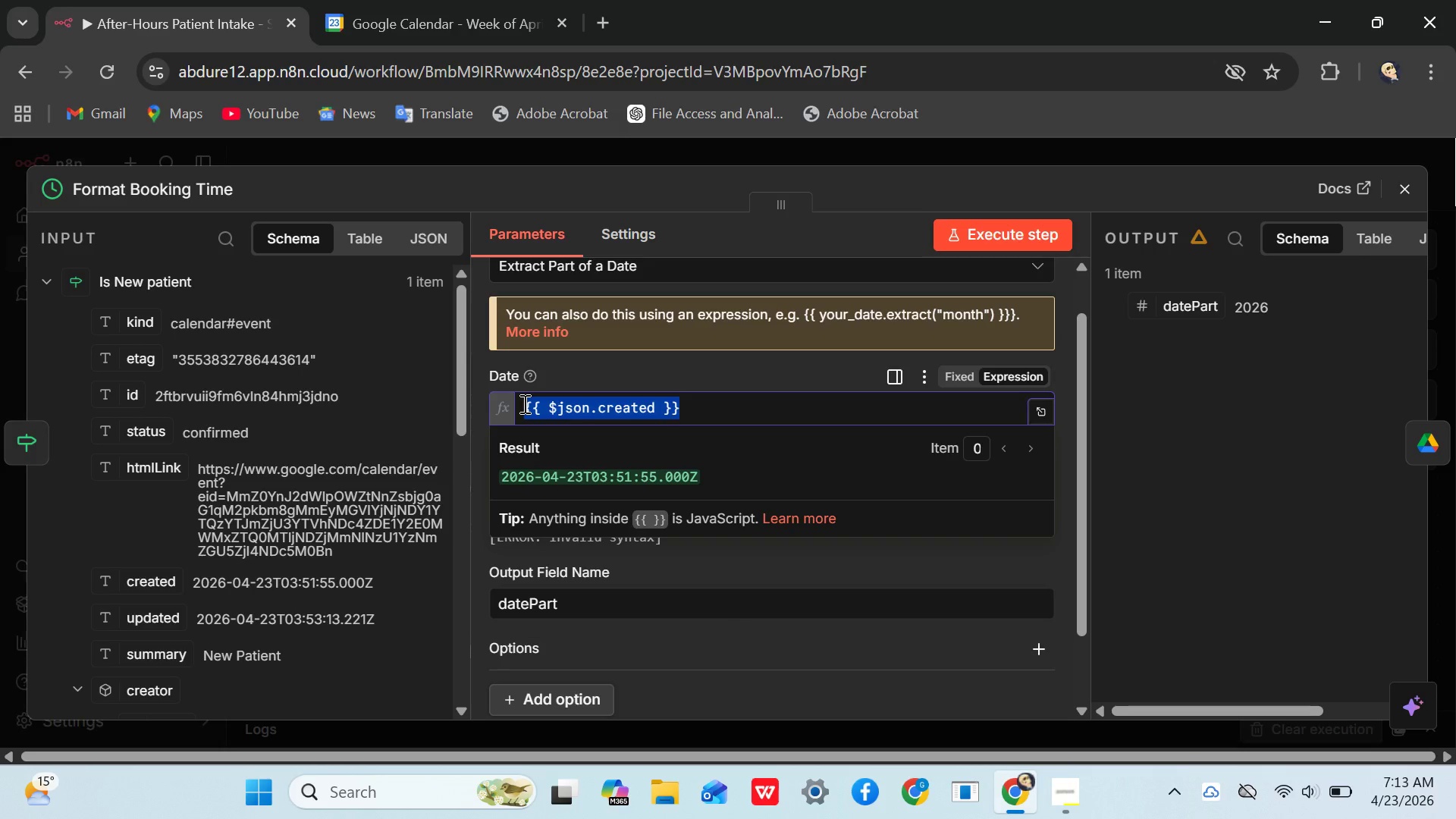 
key(Control+C)
 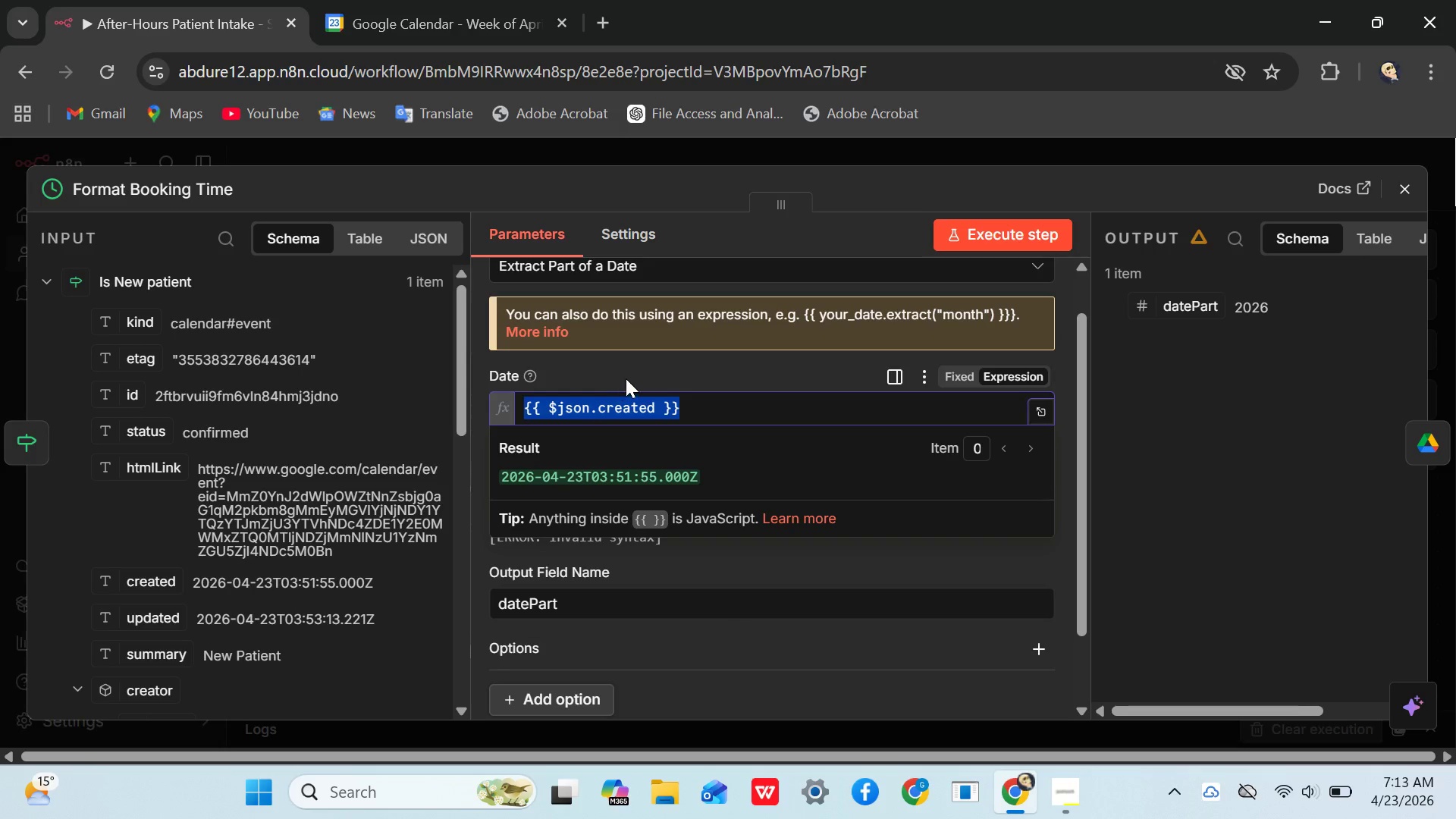 
left_click([627, 378])
 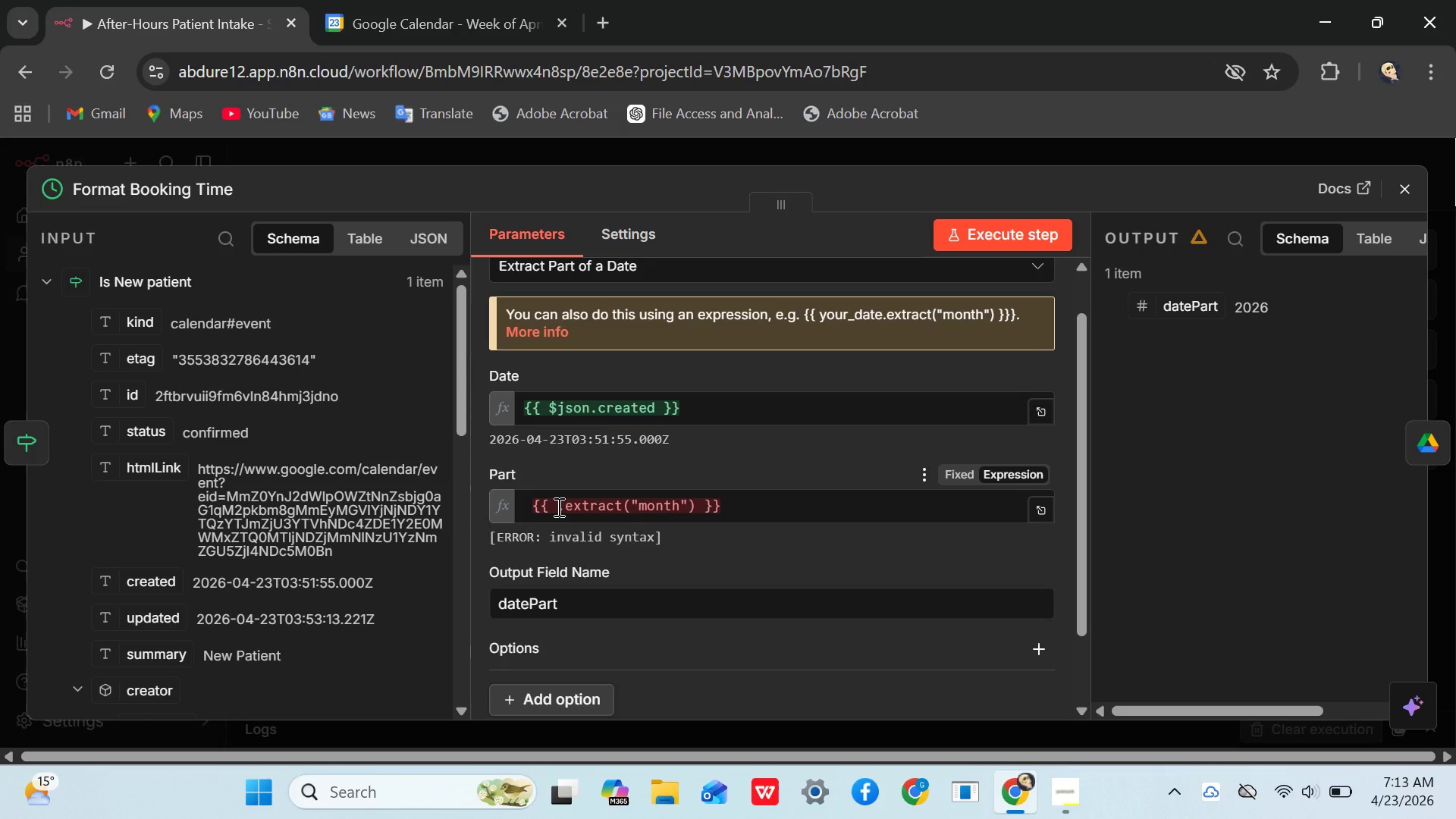 
left_click([557, 507])
 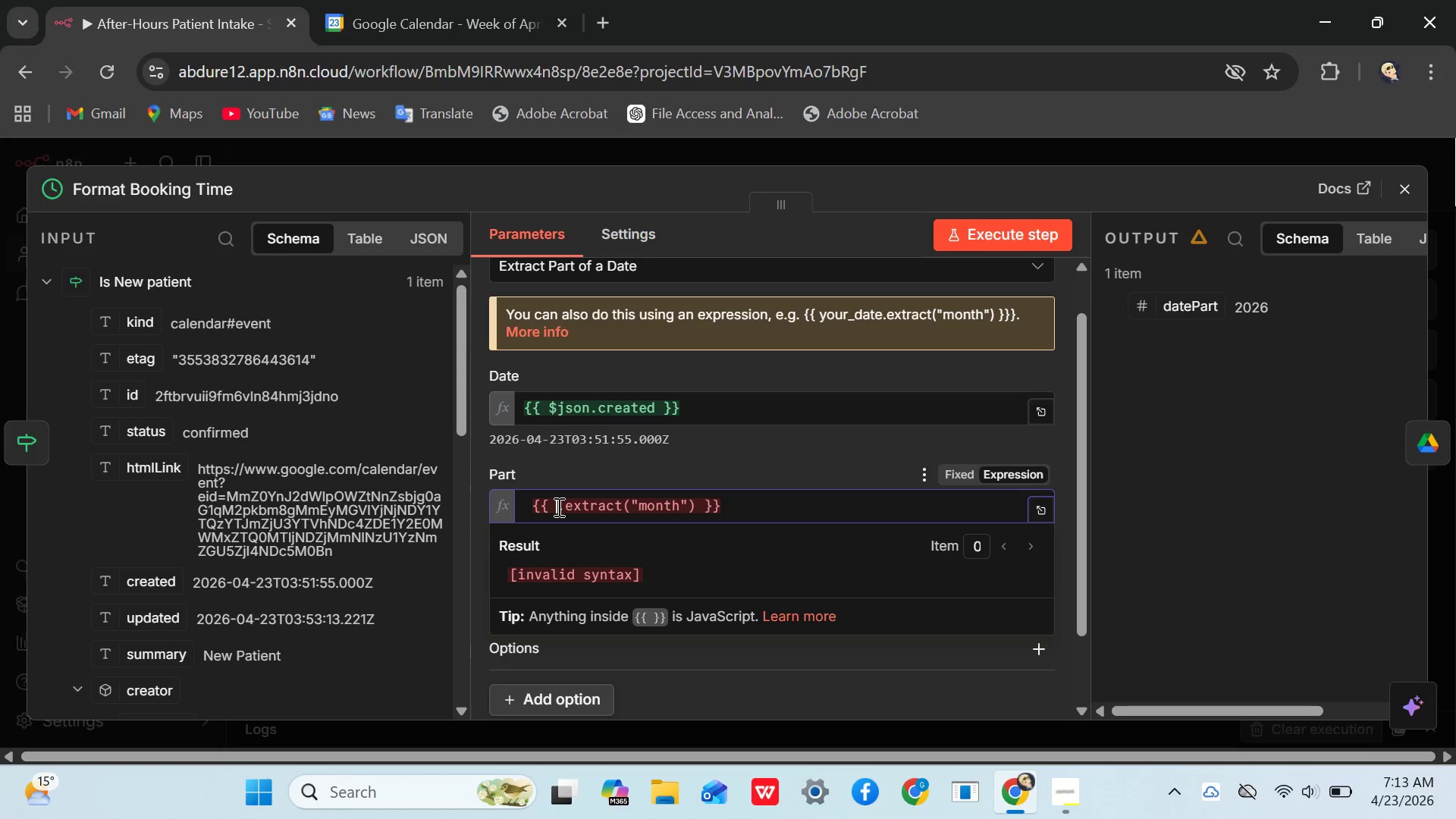 
key(Control+V)
 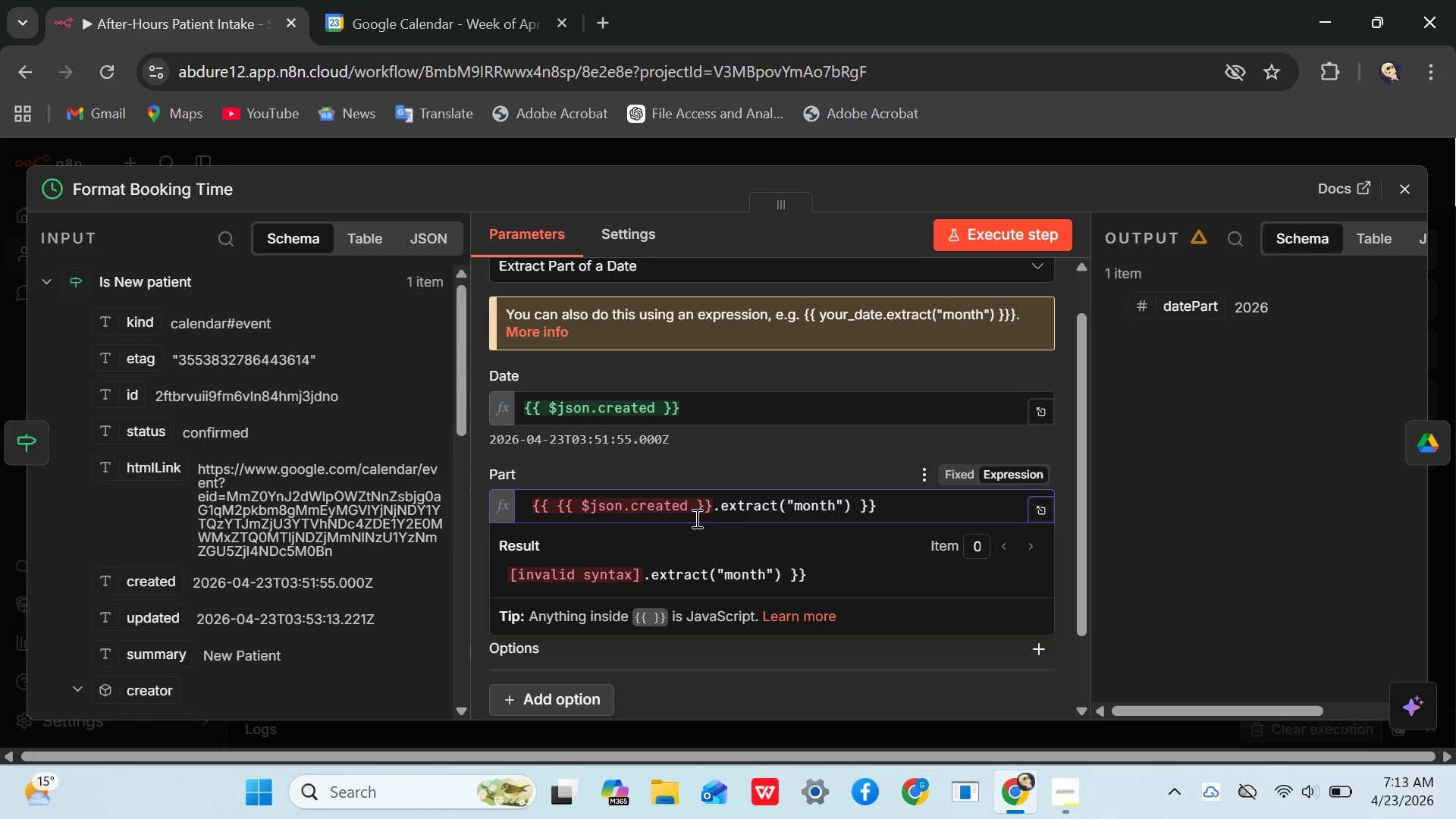 
key(Backspace)
 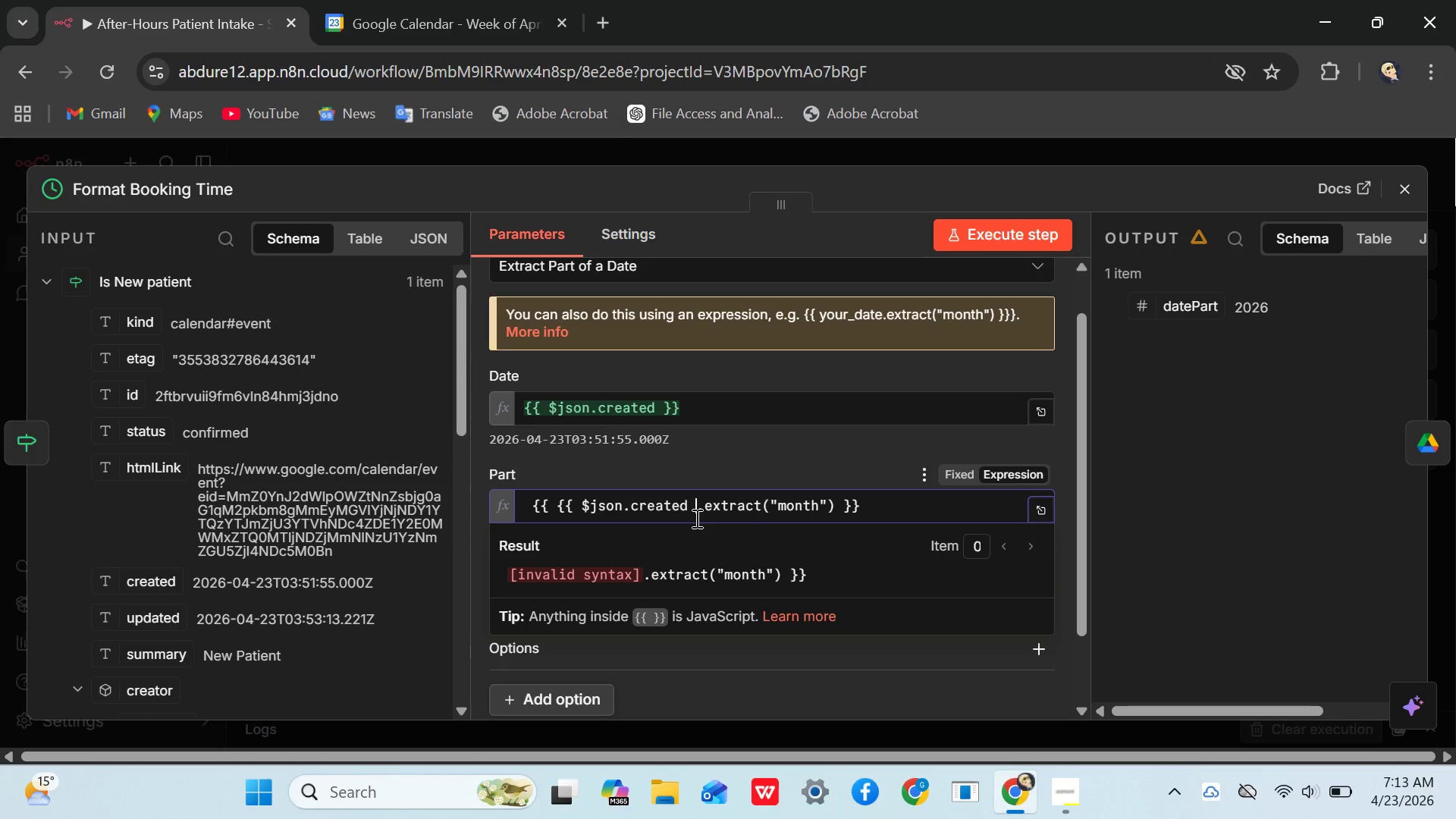 
key(Backspace)
 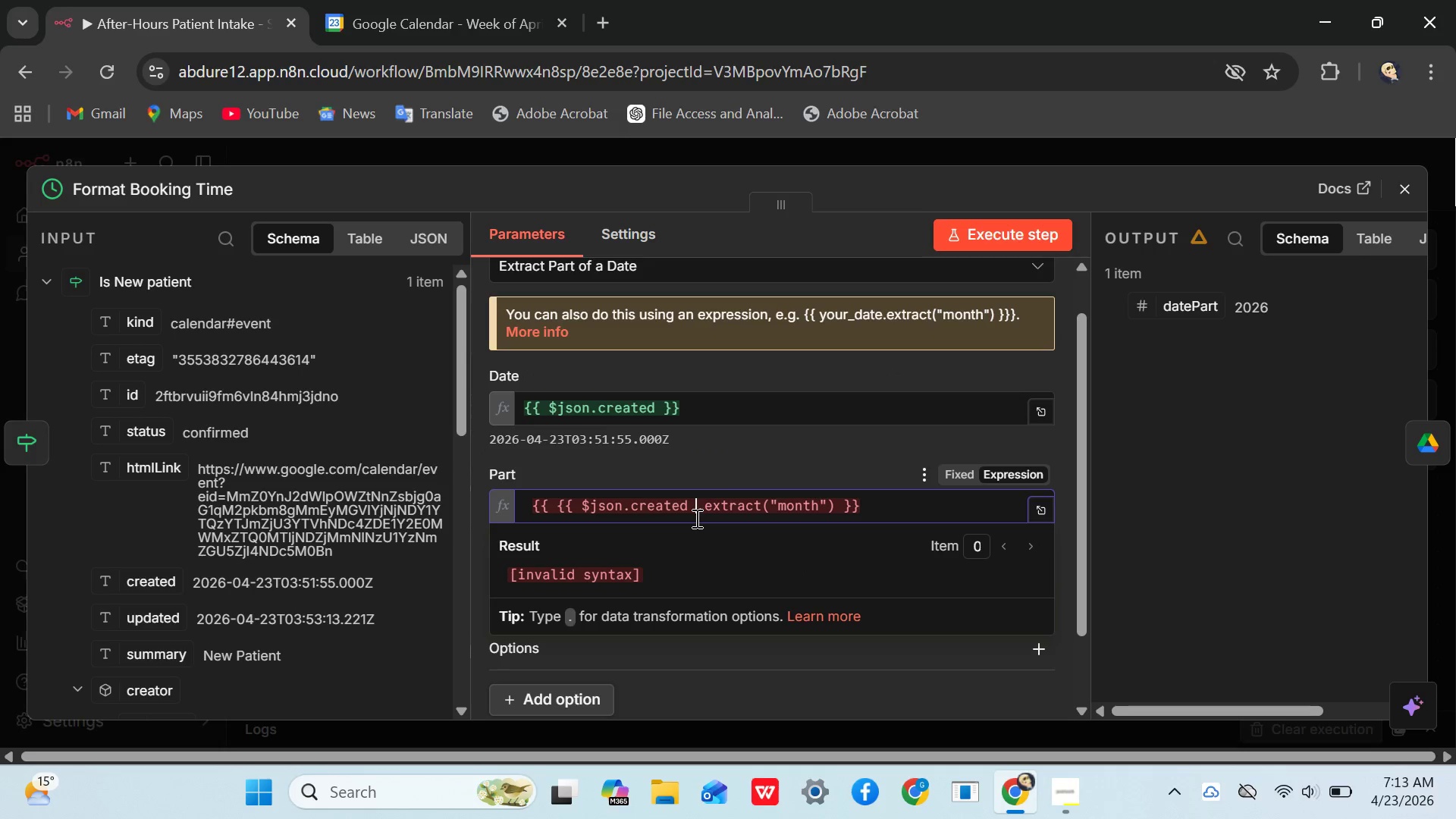 
key(ArrowLeft)
 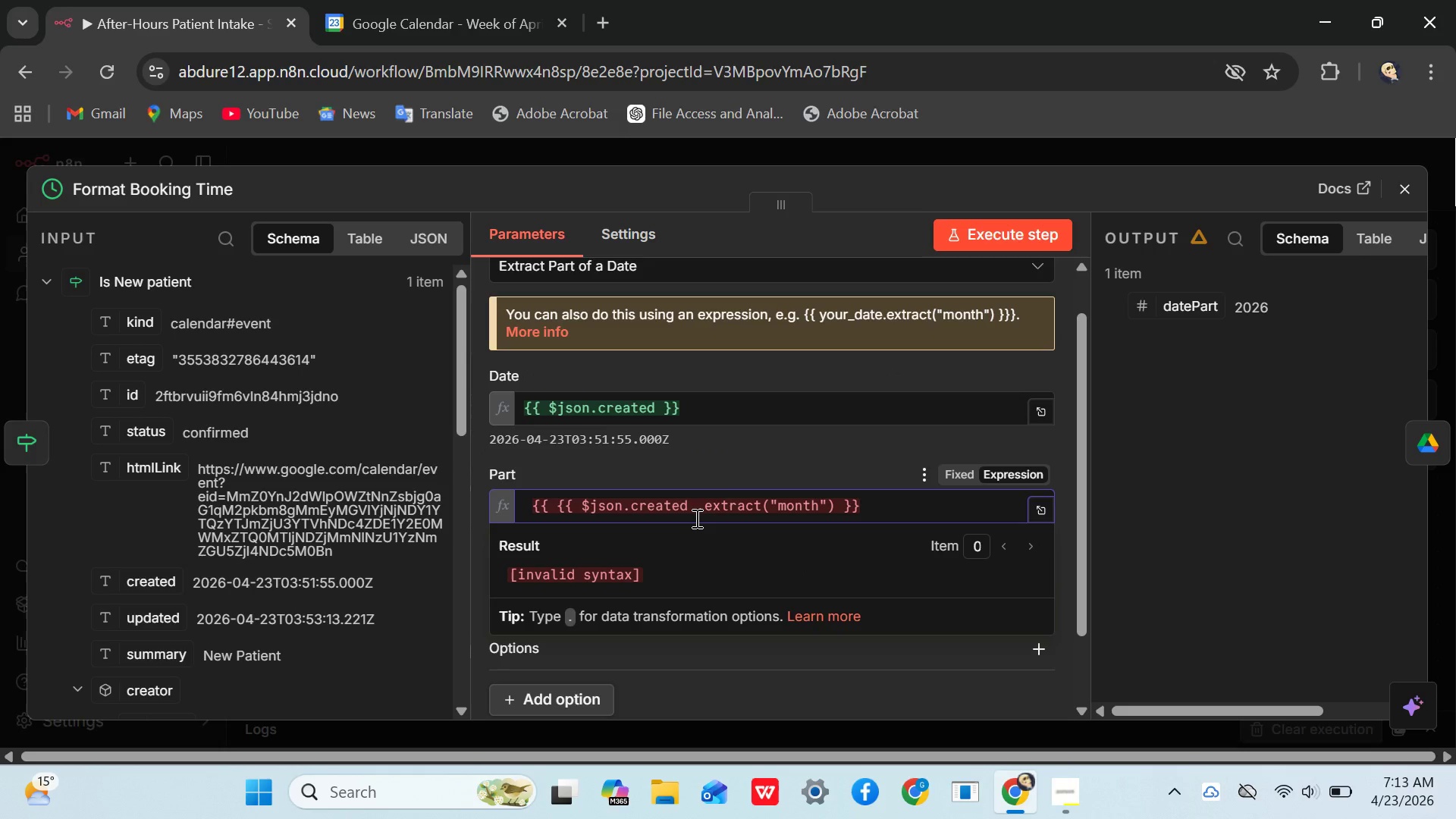 
key(ArrowRight)
 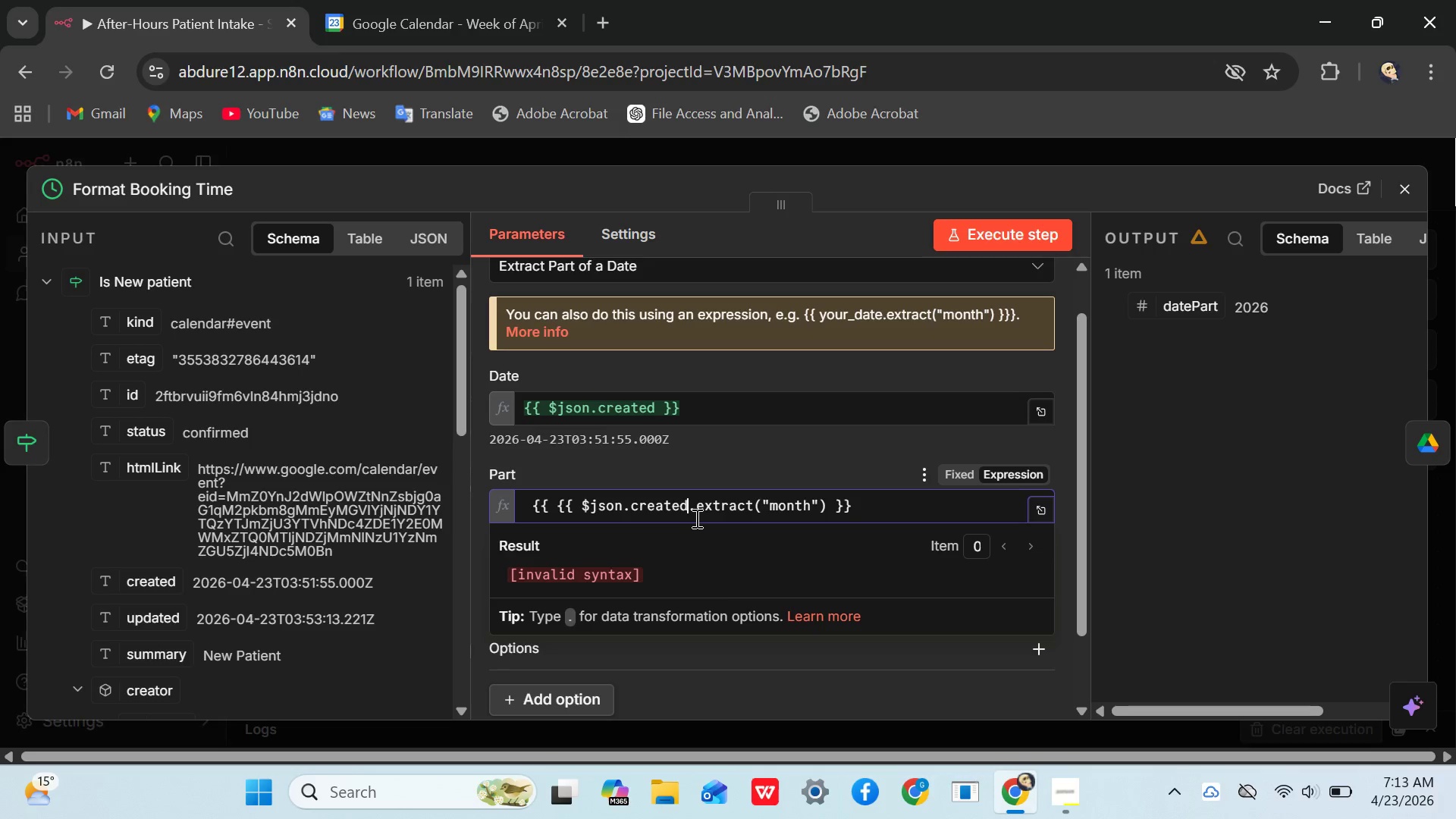 
key(Backspace)
 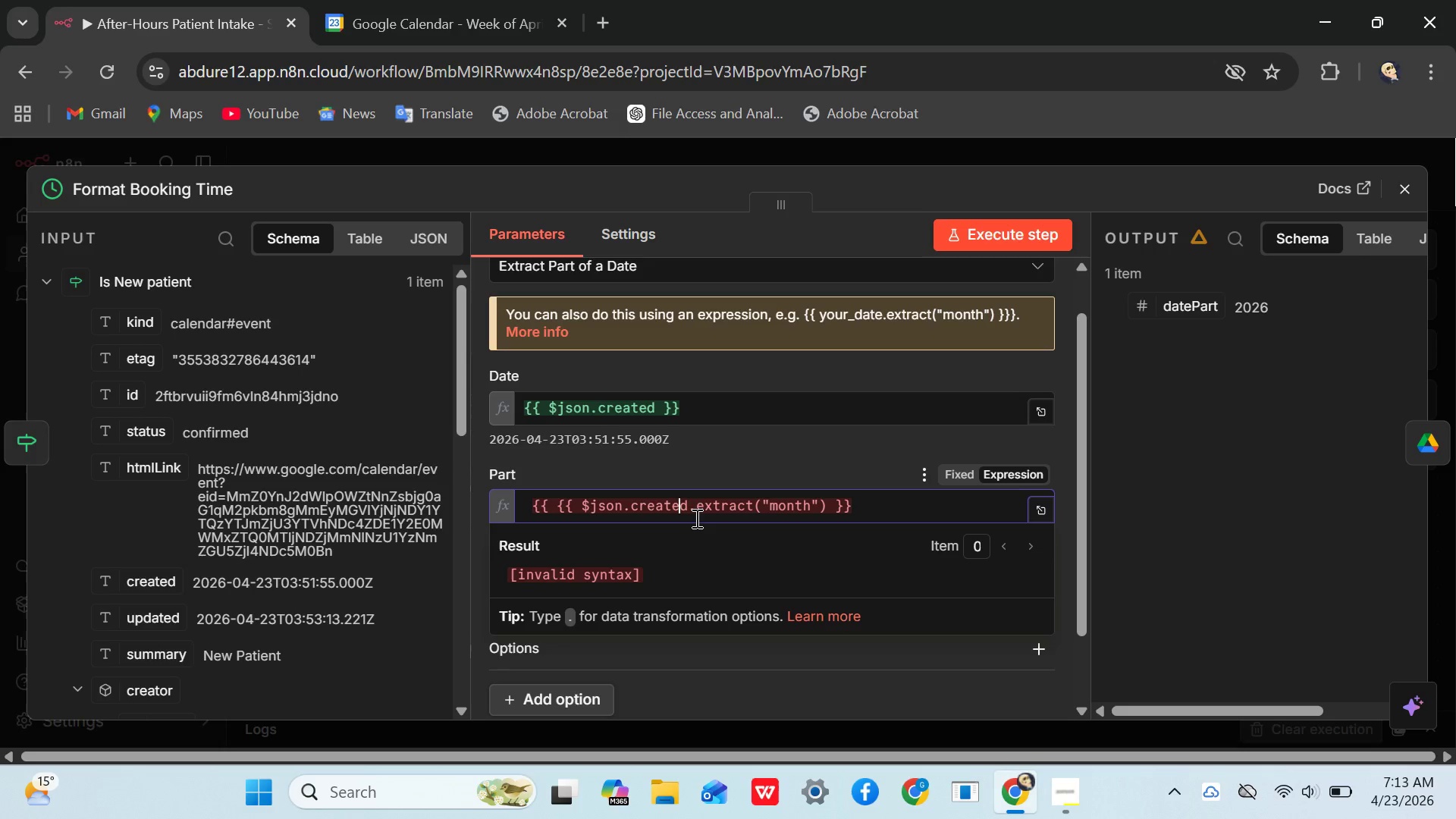 
key(ArrowLeft)
 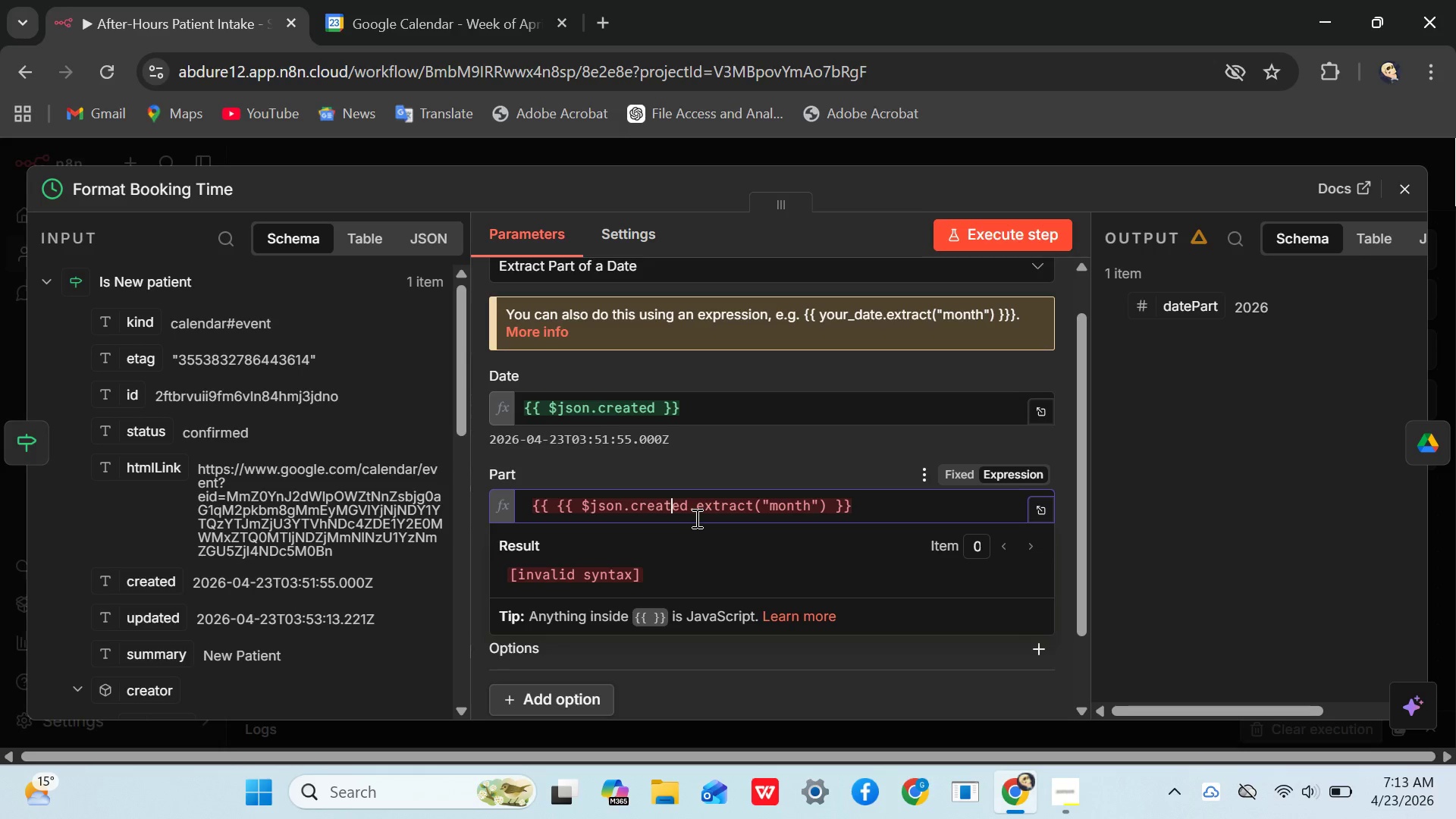 
key(ArrowLeft)
 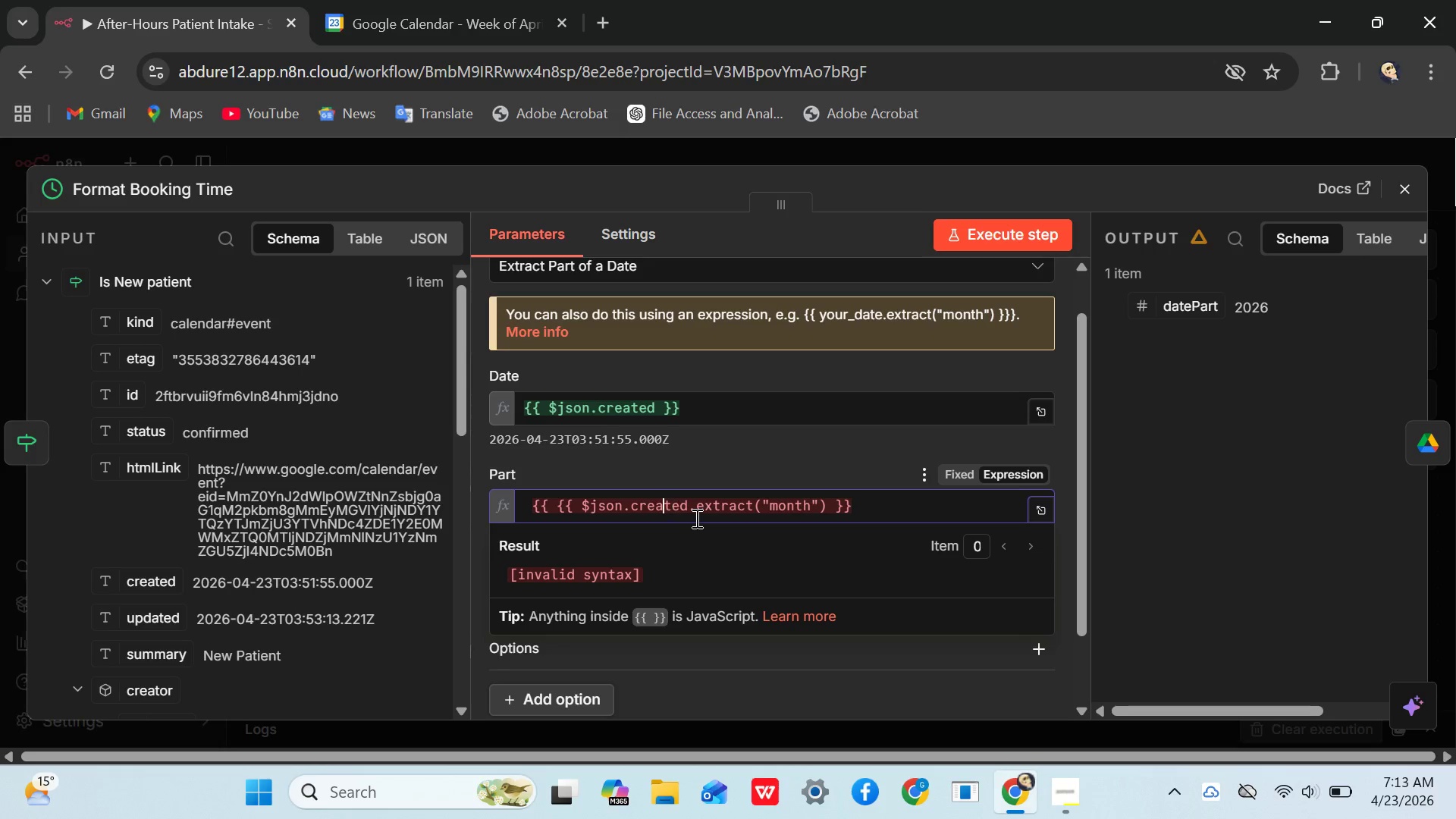 
key(ArrowLeft)
 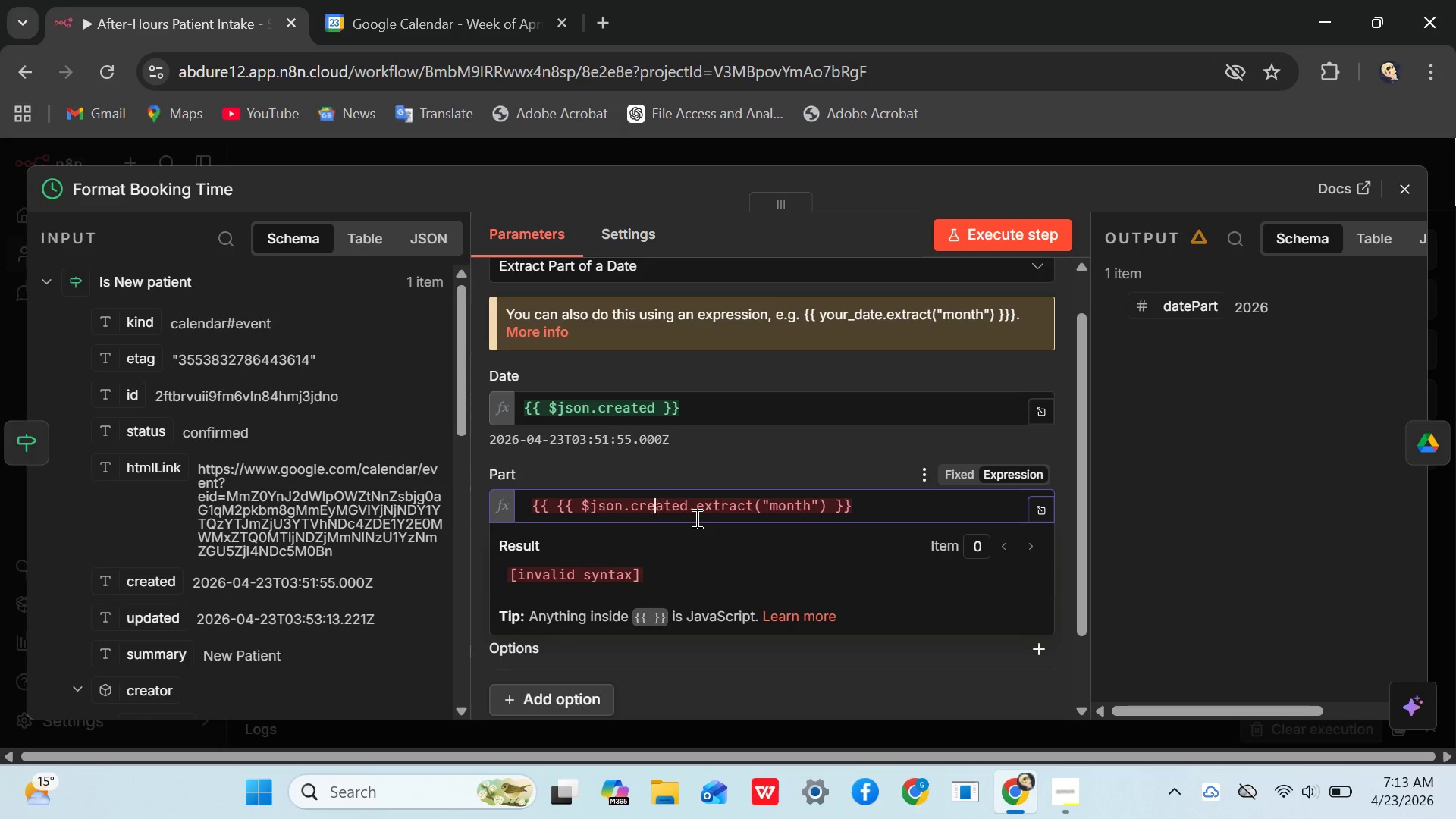 
key(ArrowLeft)
 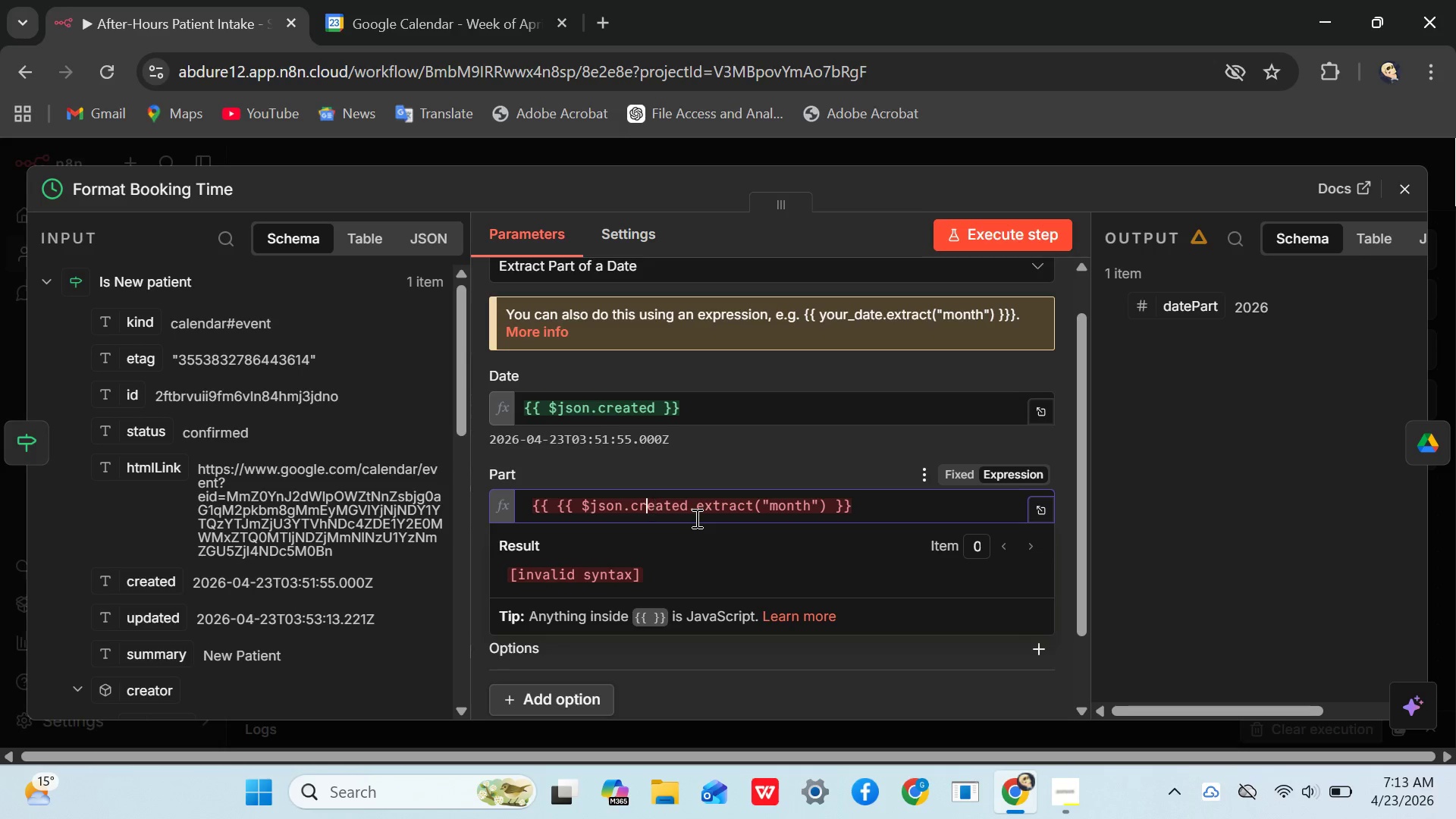 
hold_key(key=ArrowLeft, duration=0.7)
 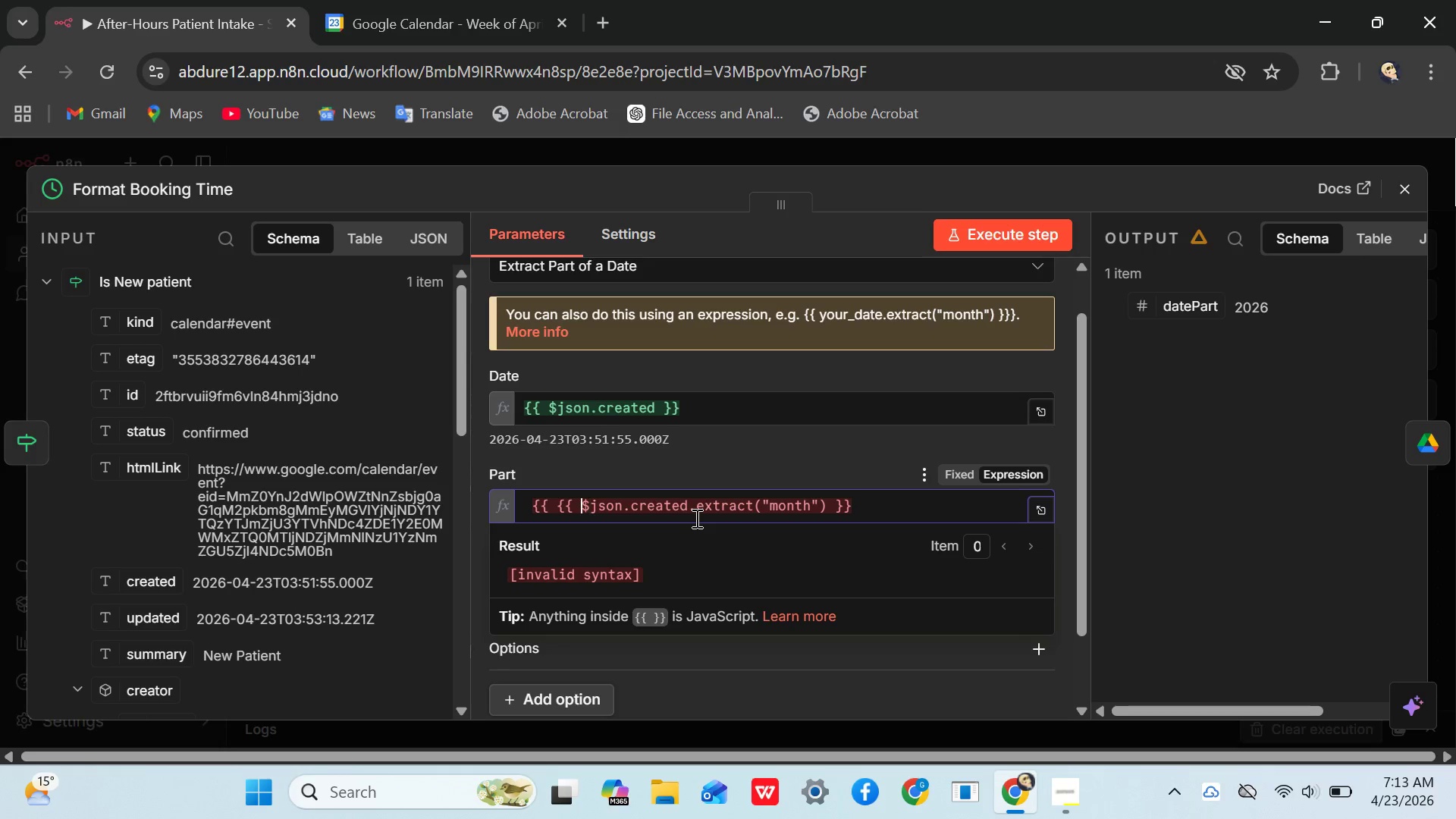 
key(ArrowLeft)
 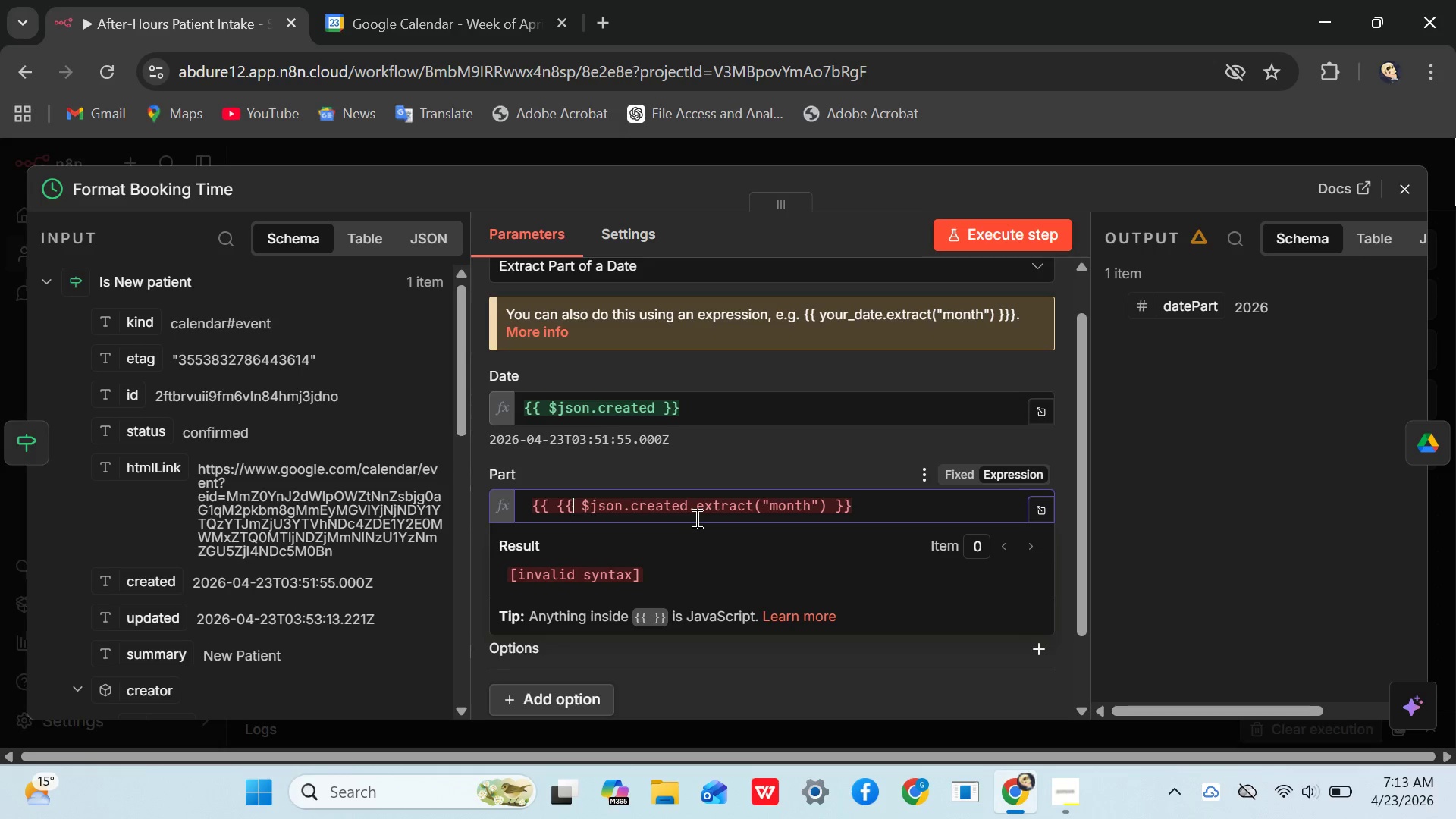 
key(ArrowLeft)
 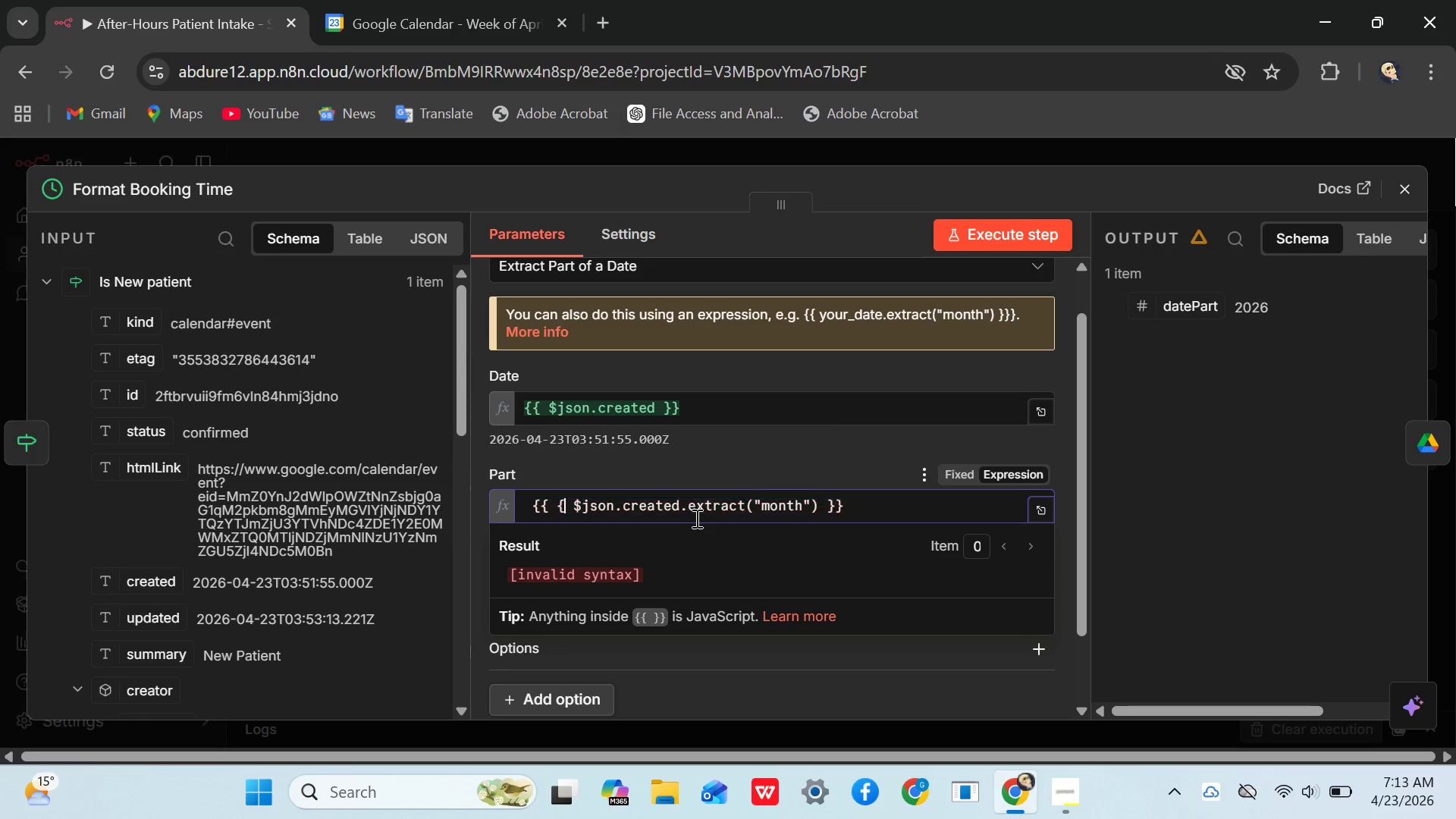 
key(Backspace)
 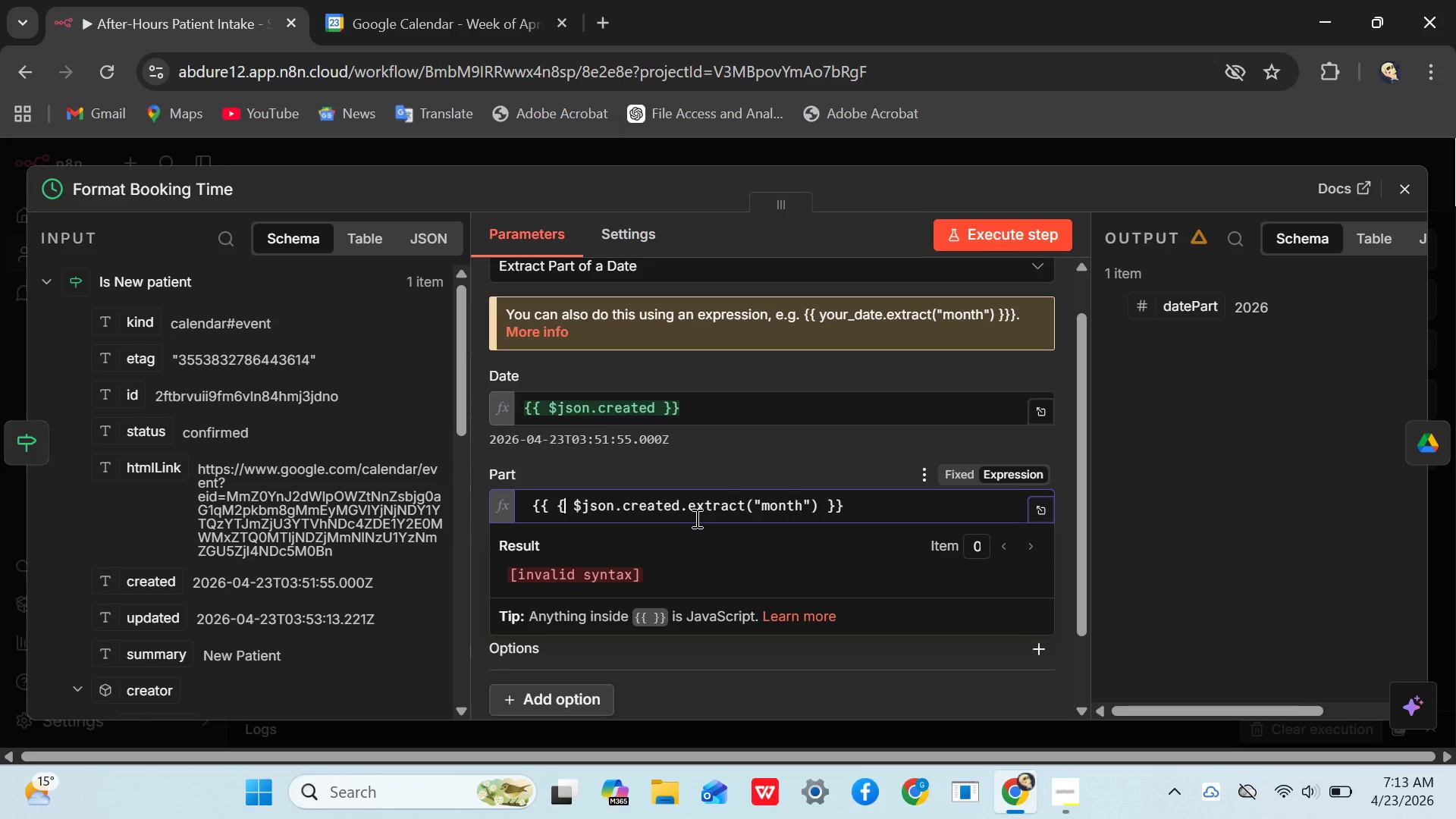 
key(Backspace)
 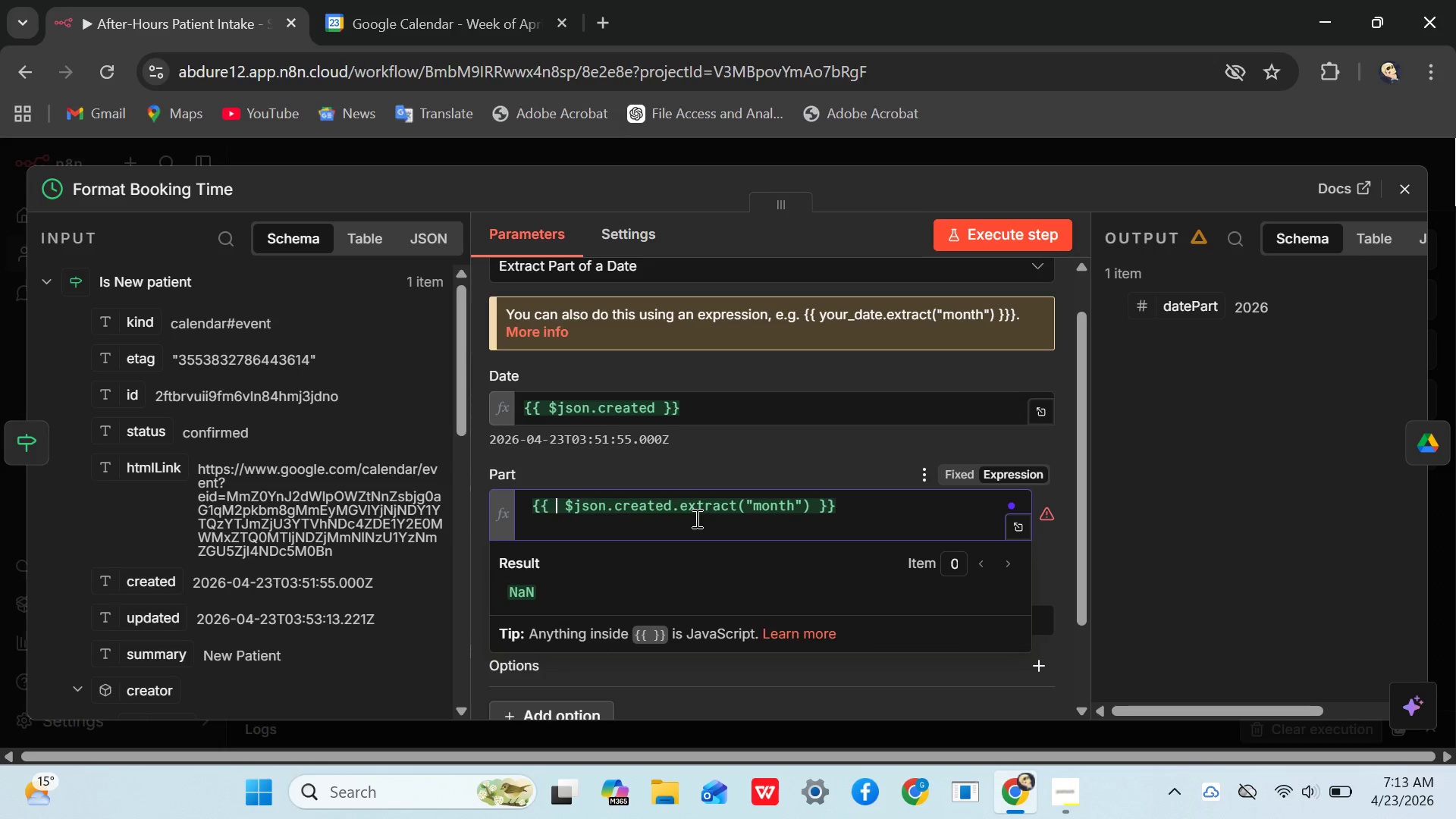 
key(Backspace)
 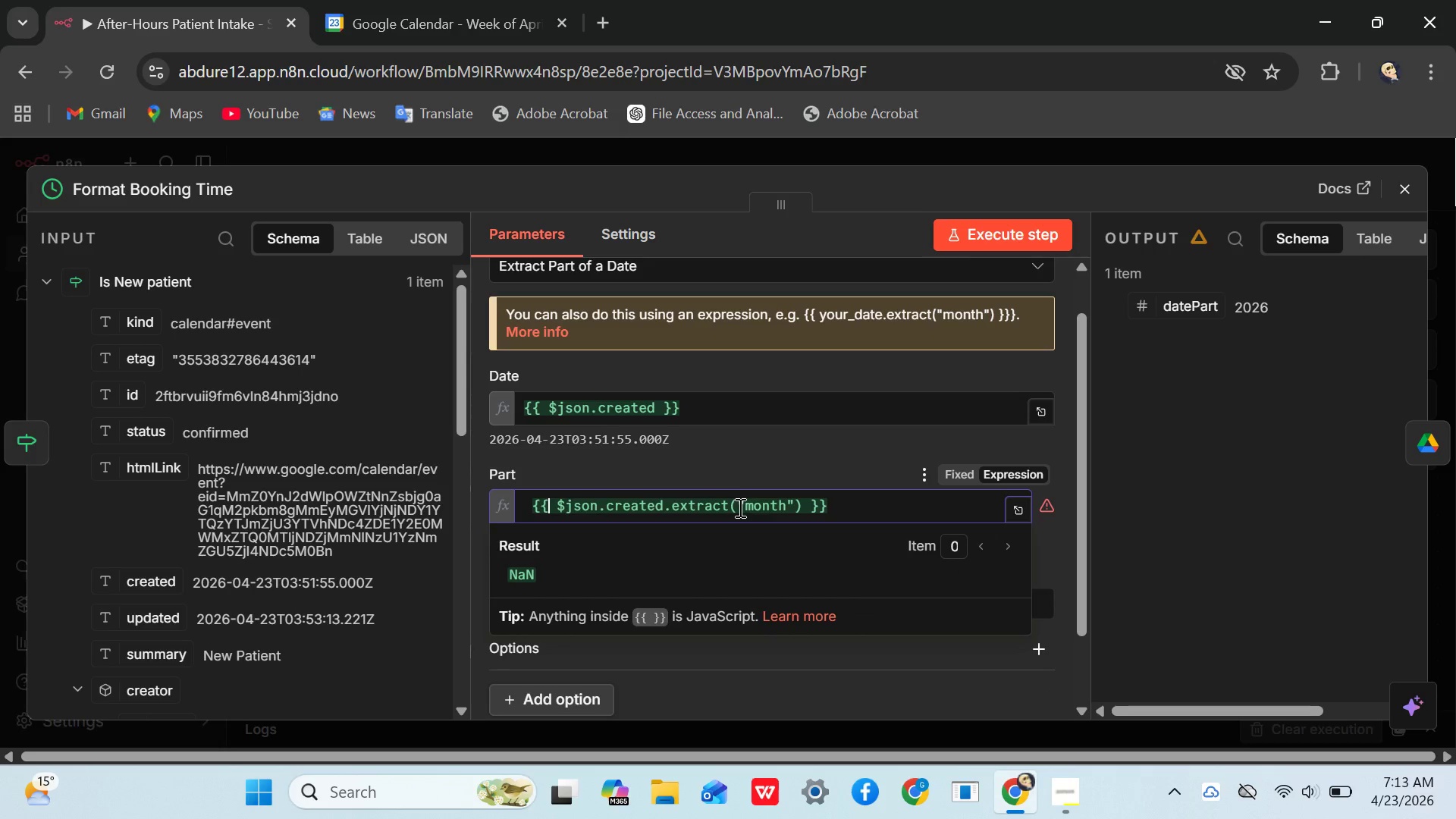 
wait(5.12)
 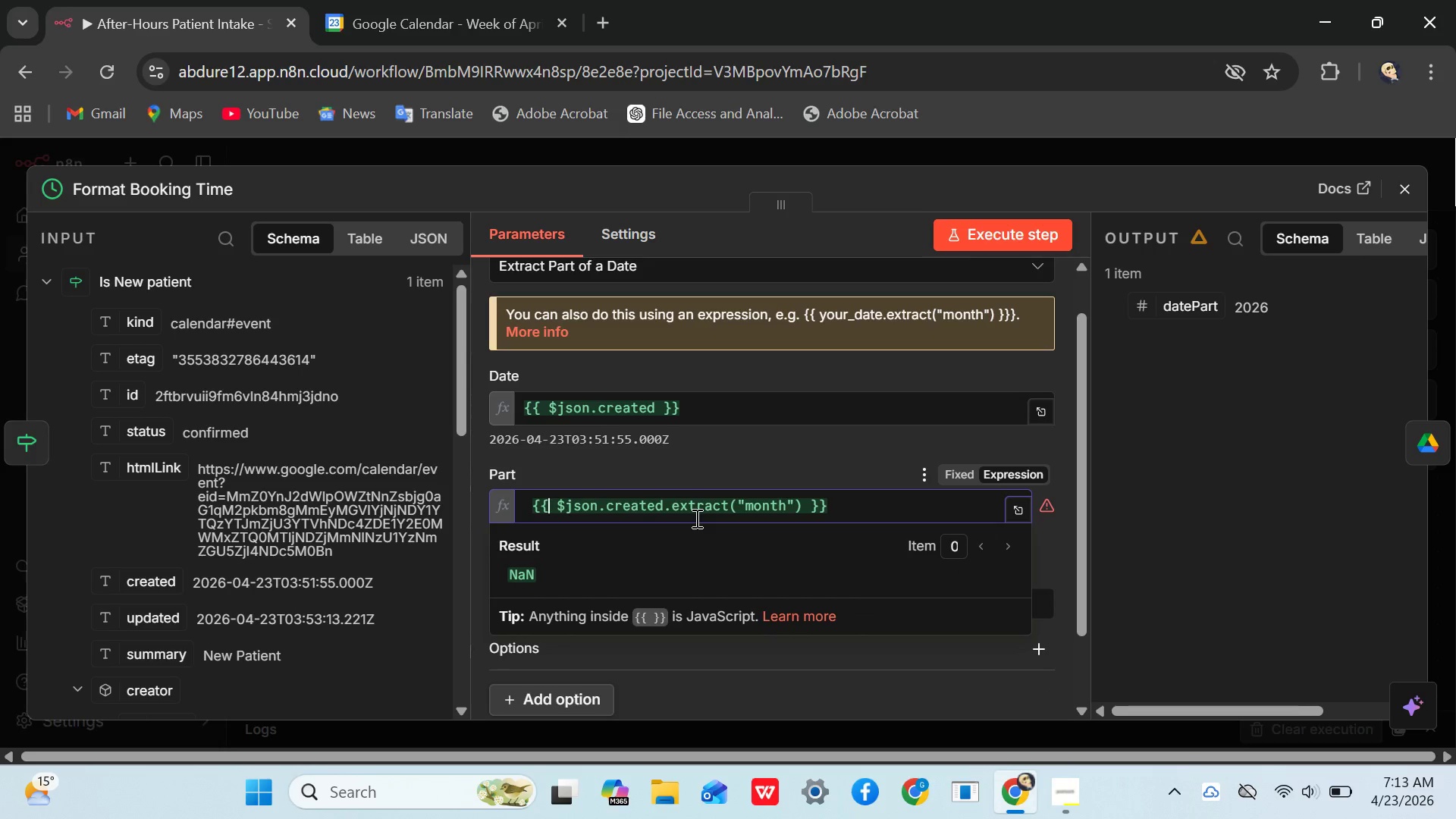 
left_click_drag(start_coordinate=[868, 504], to_coordinate=[532, 487])
 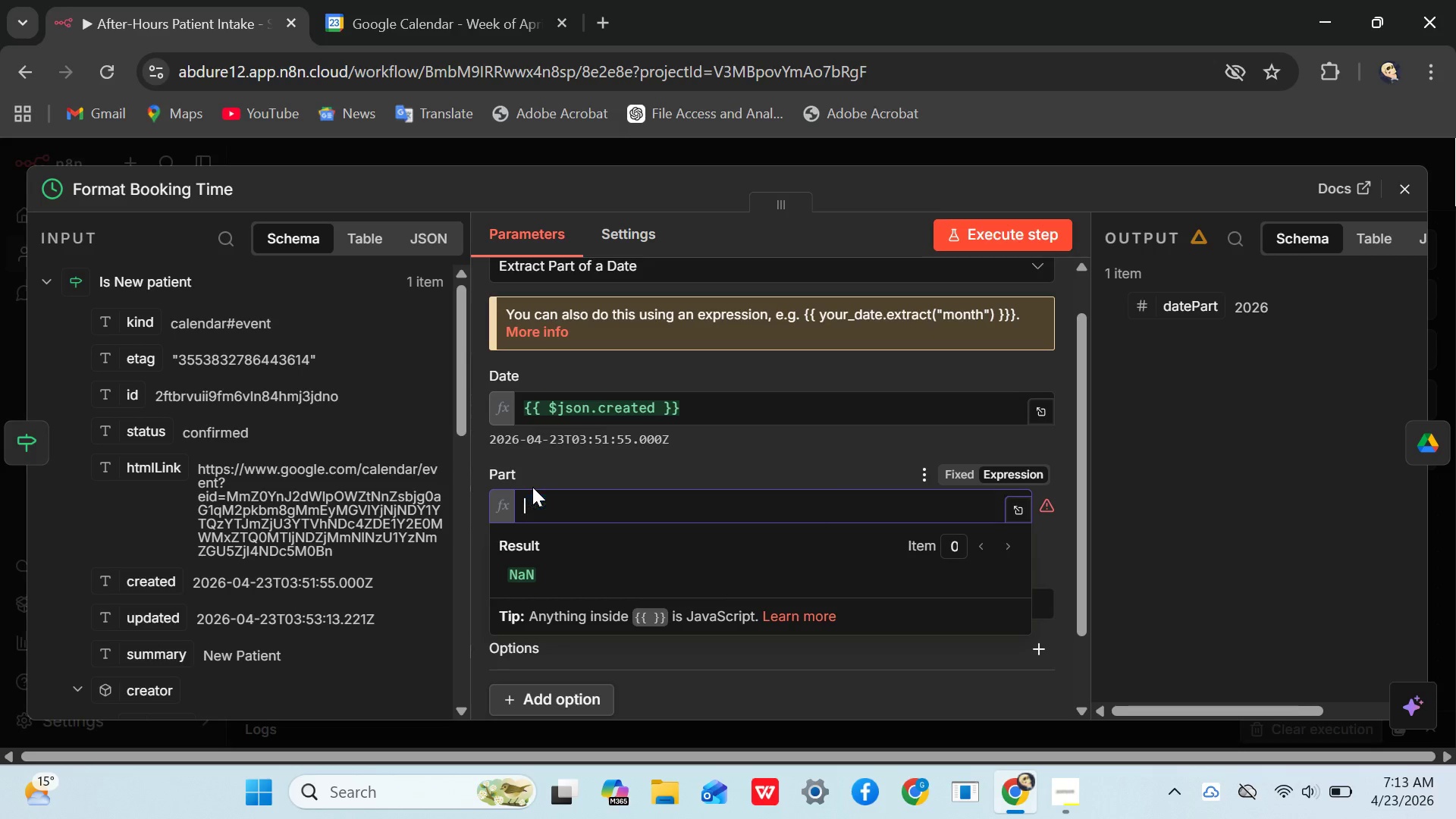 
key(Backspace)
 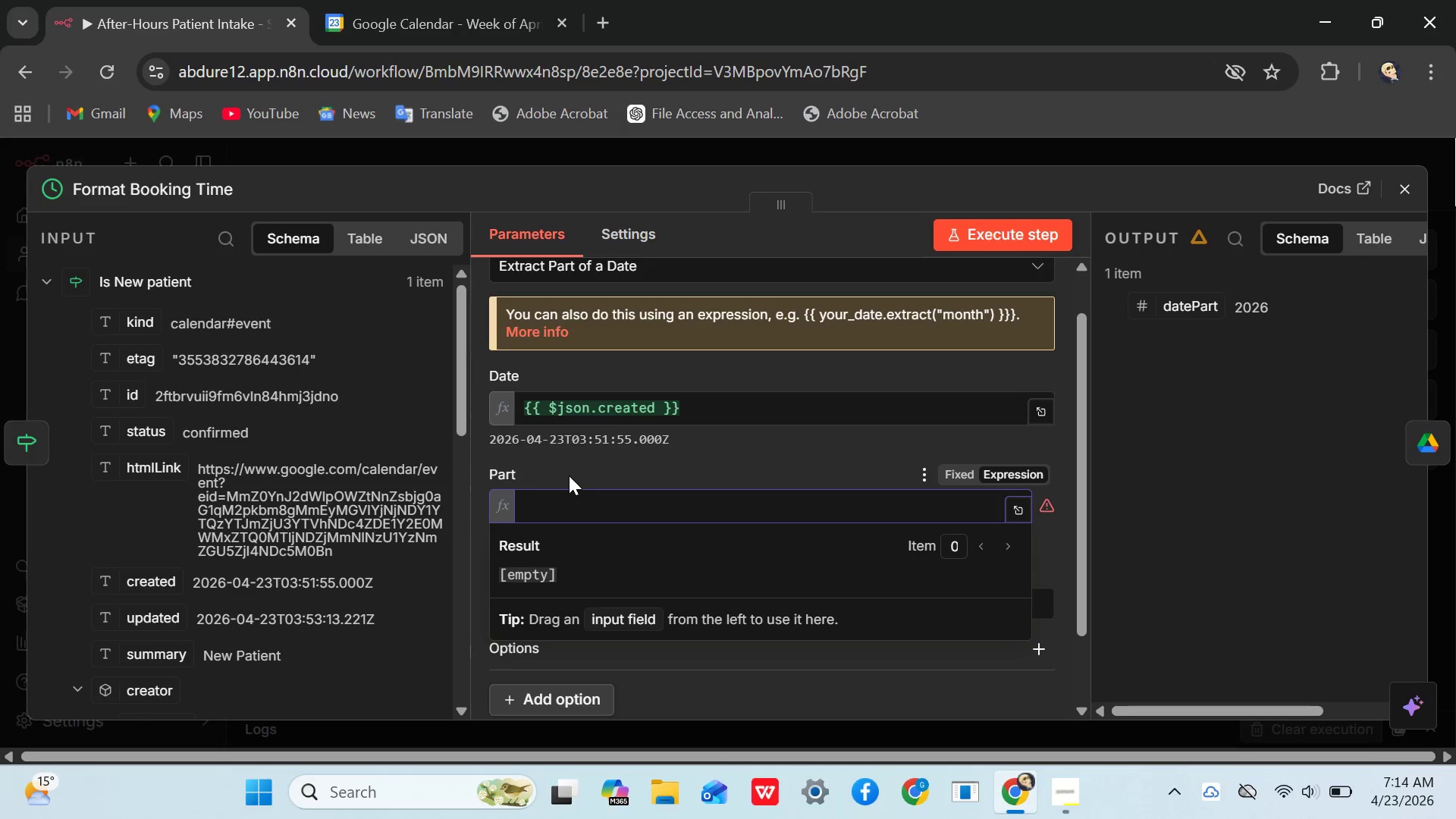 
left_click([569, 475])
 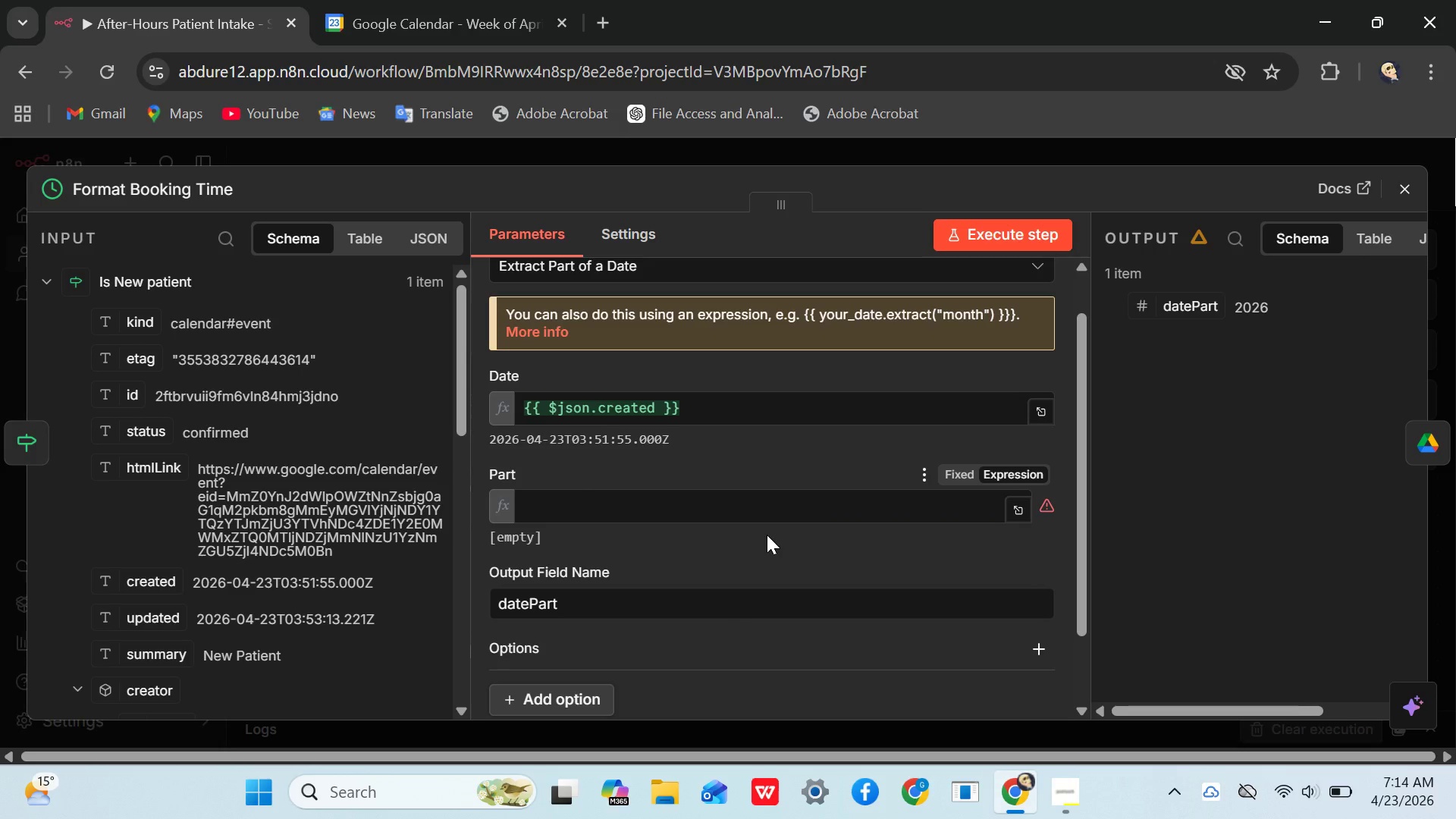 
wait(11.78)
 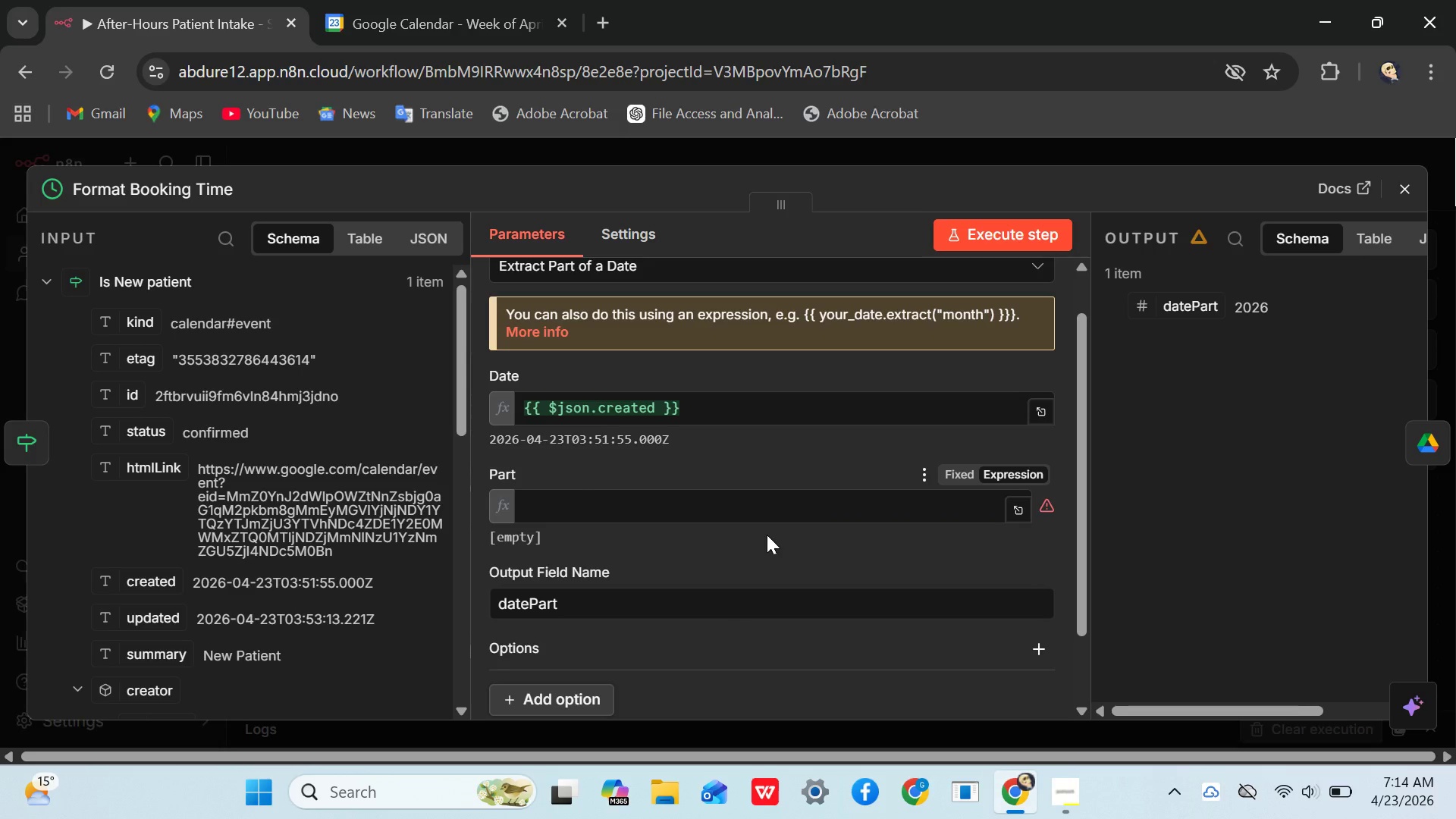 
left_click([956, 477])
 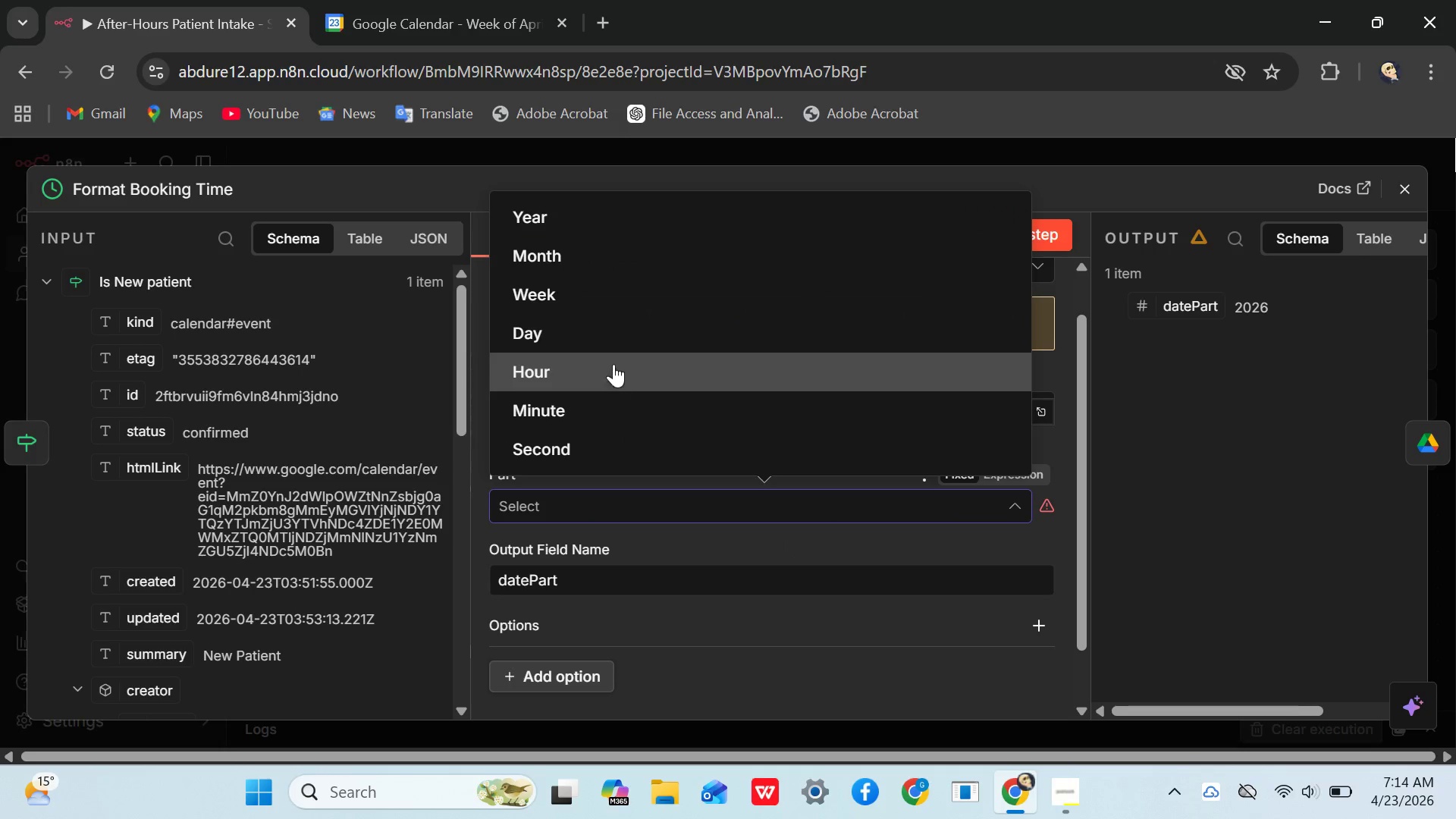 
wait(5.56)
 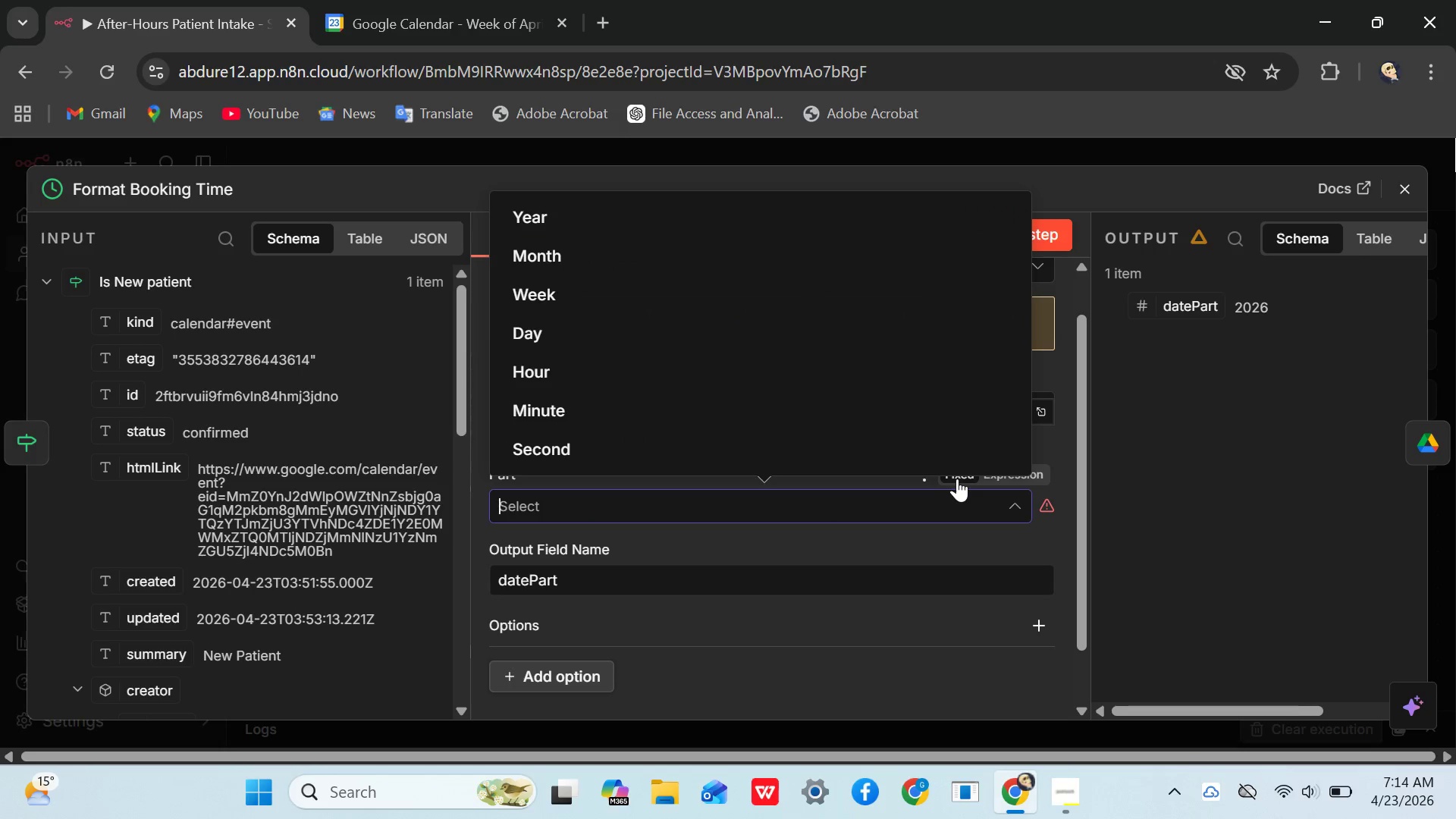 
left_click([599, 246])
 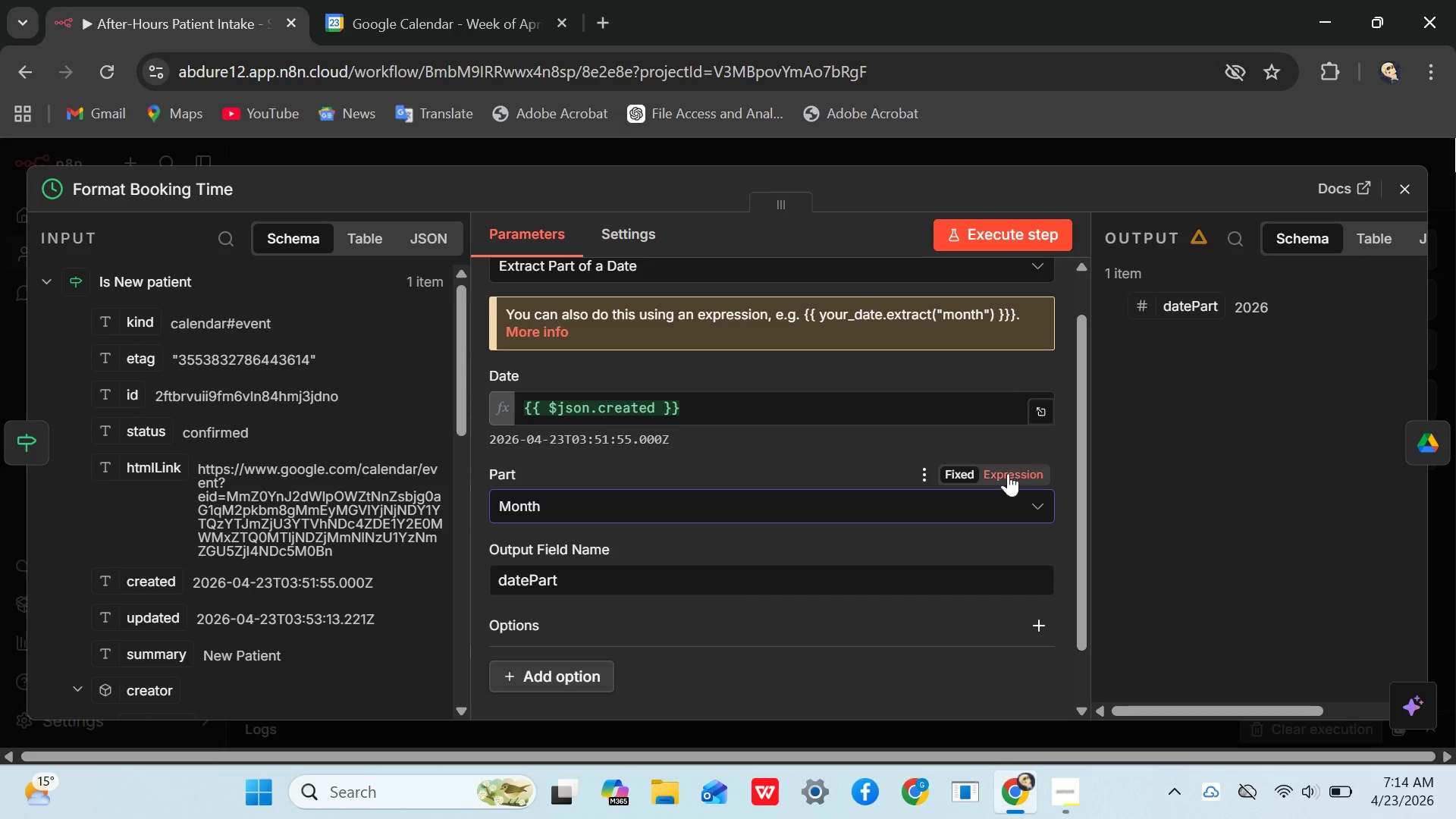 
scroll: coordinate [817, 563], scroll_direction: down, amount: 2.0
 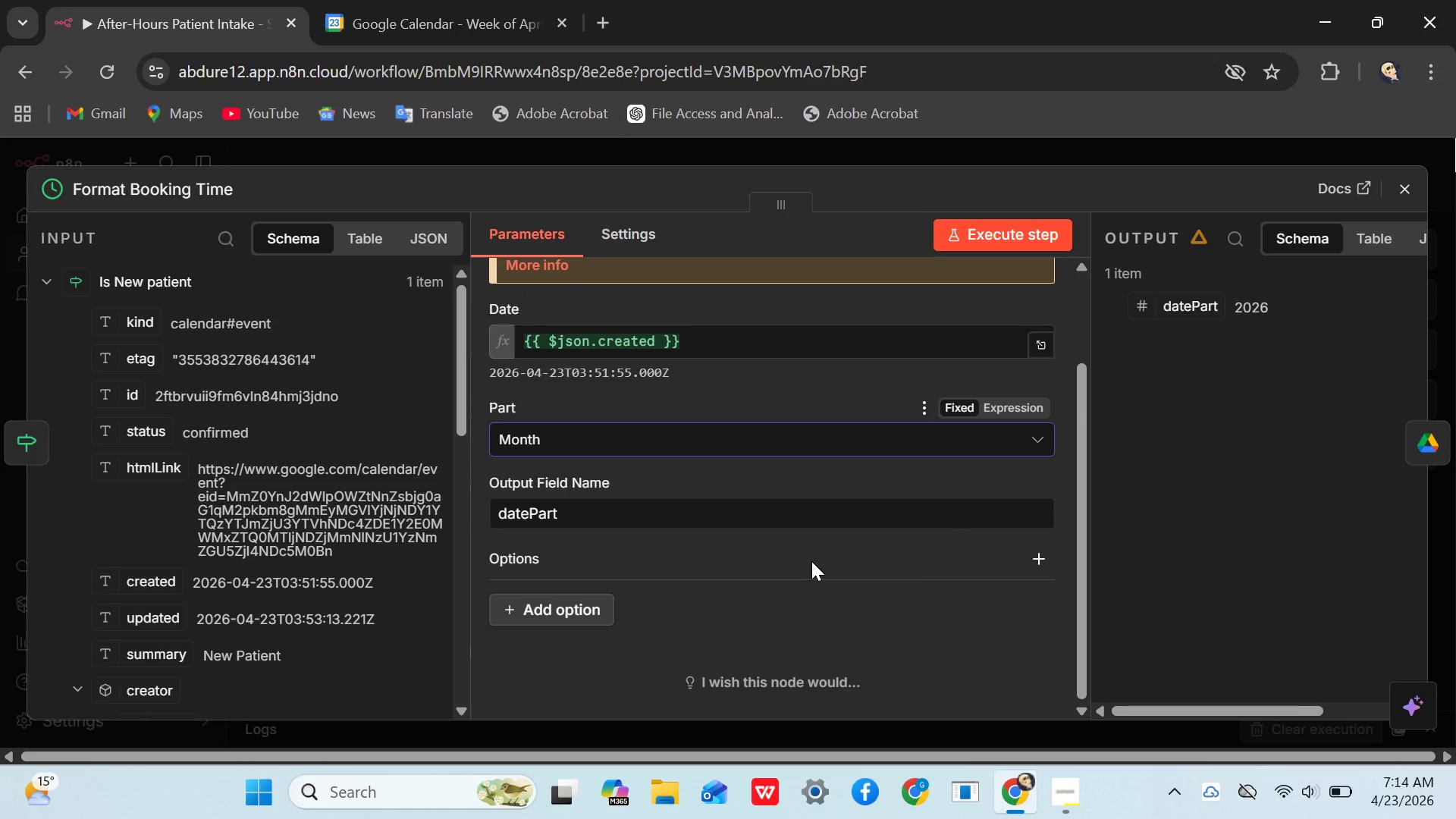 
scroll: coordinate [811, 561], scroll_direction: up, amount: 2.0
 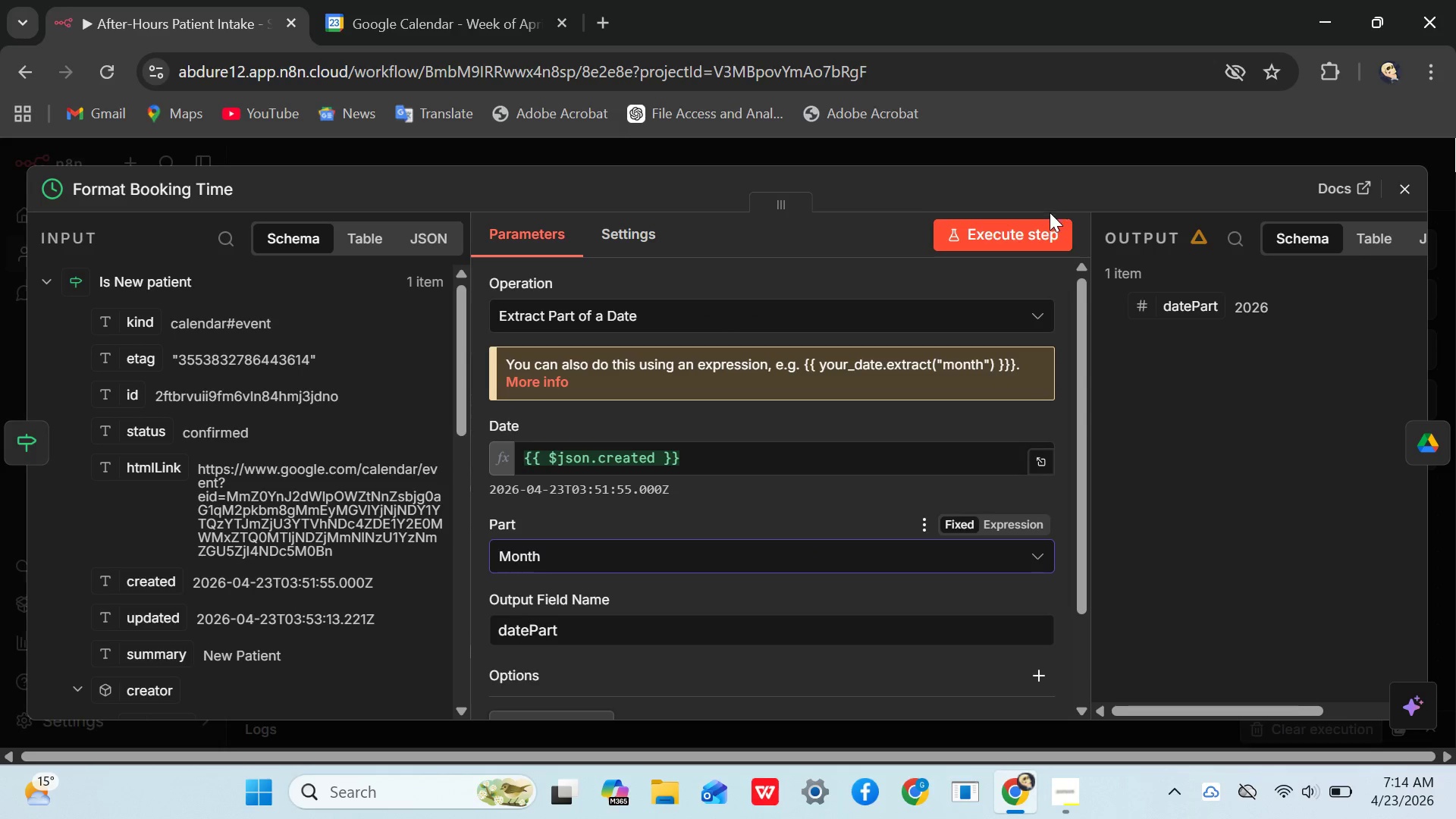 
left_click([1032, 235])
 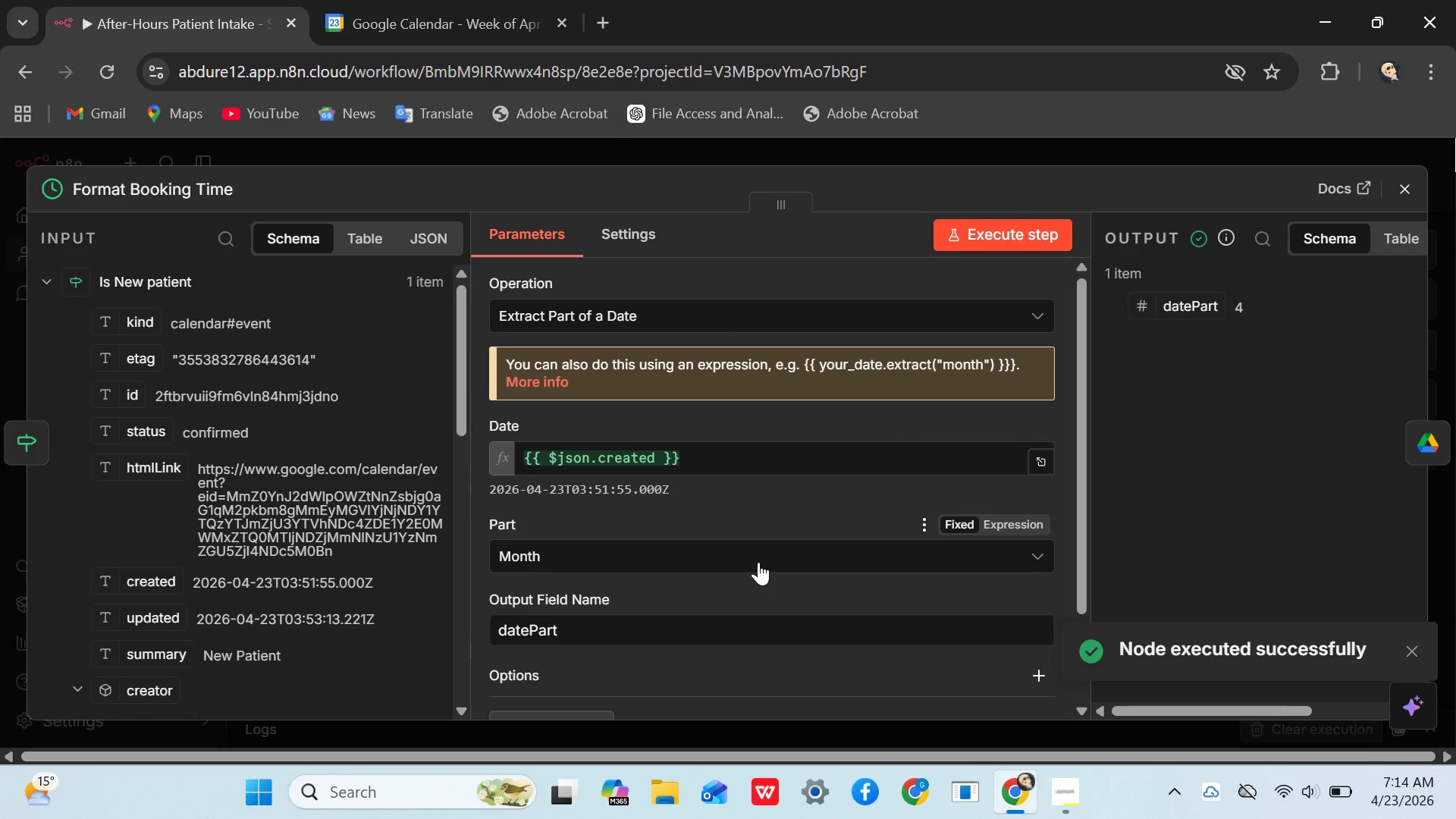 
wait(6.53)
 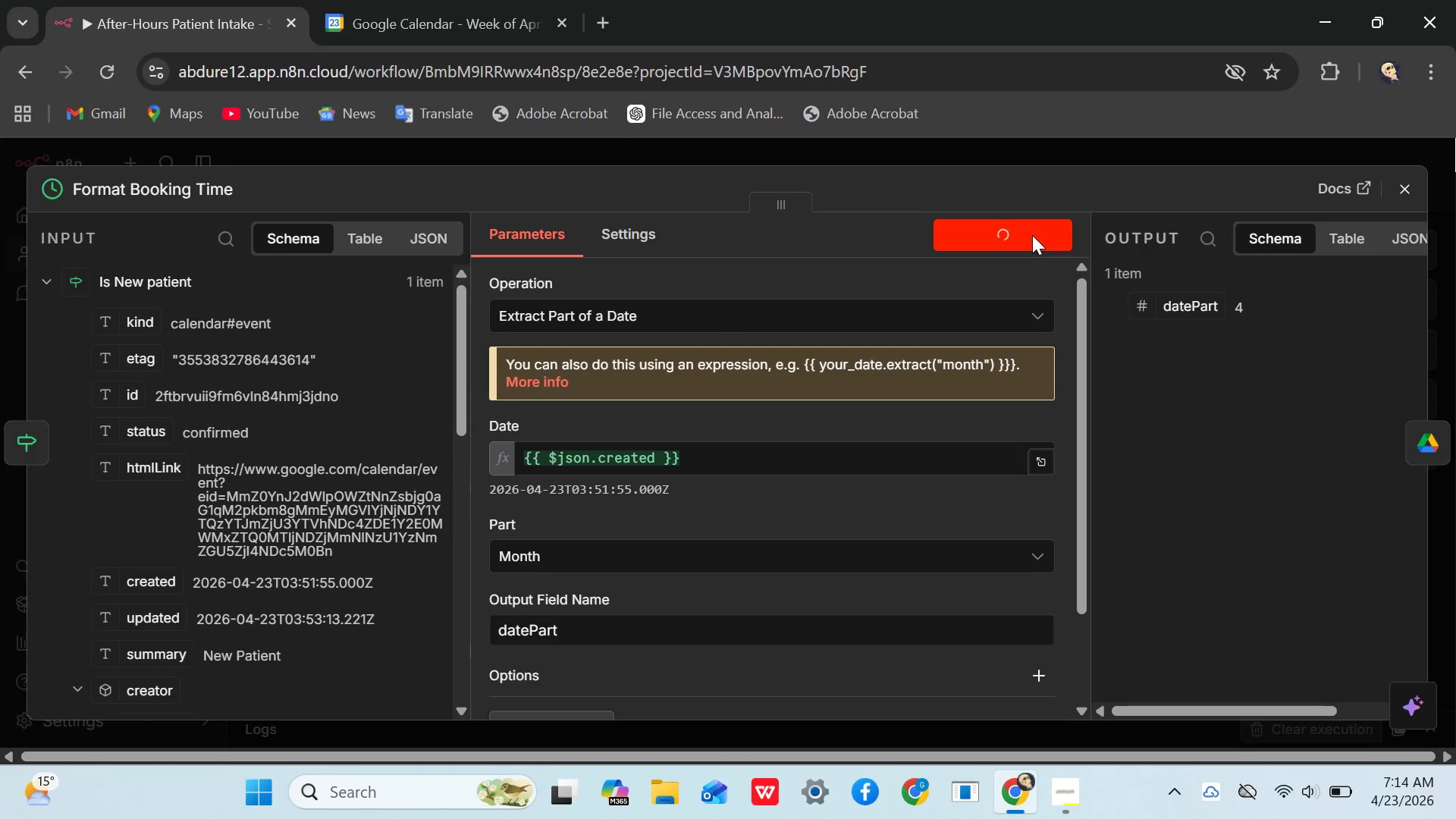 
scroll: coordinate [704, 563], scroll_direction: none, amount: 0.0
 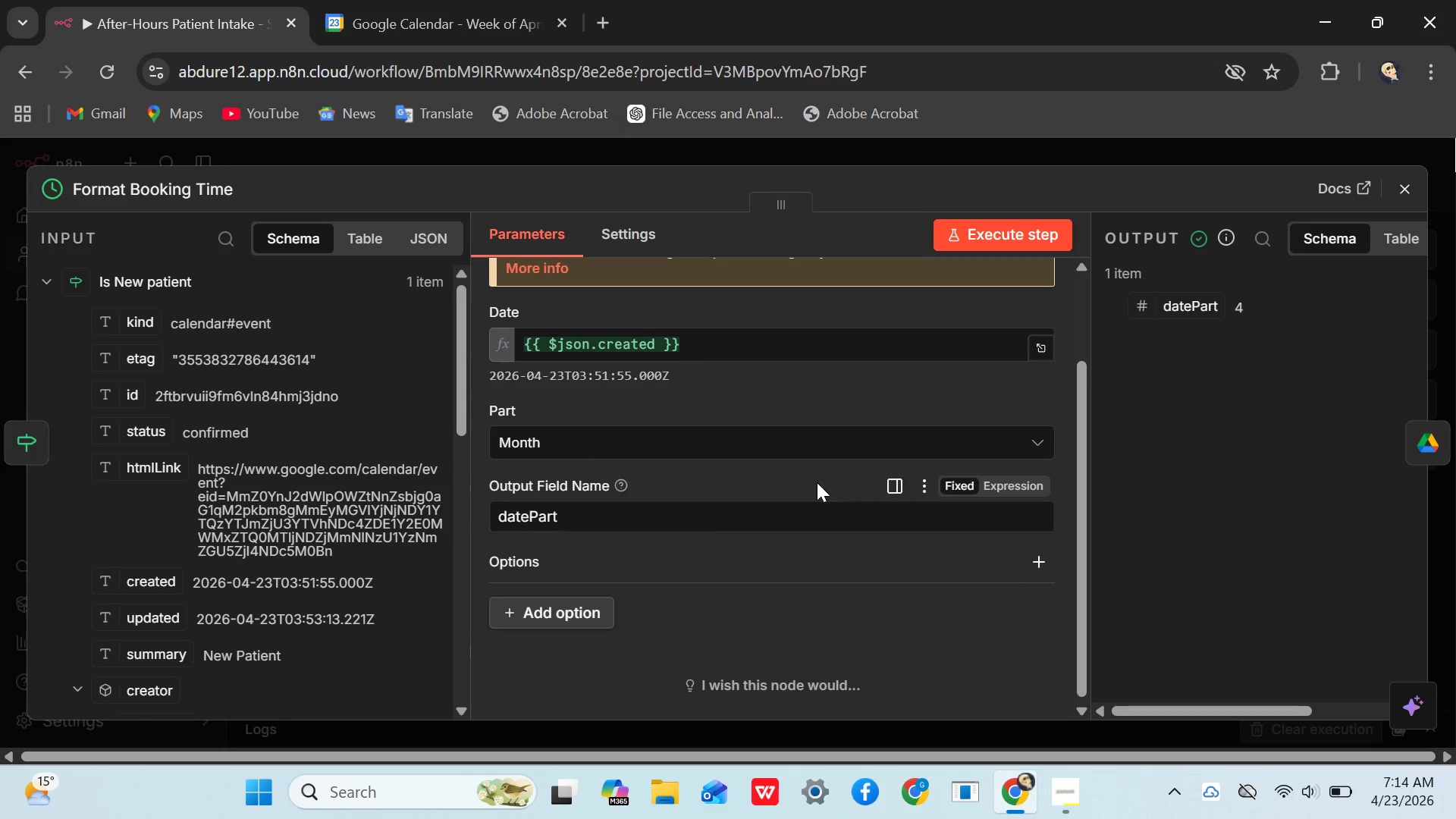 
left_click([927, 447])
 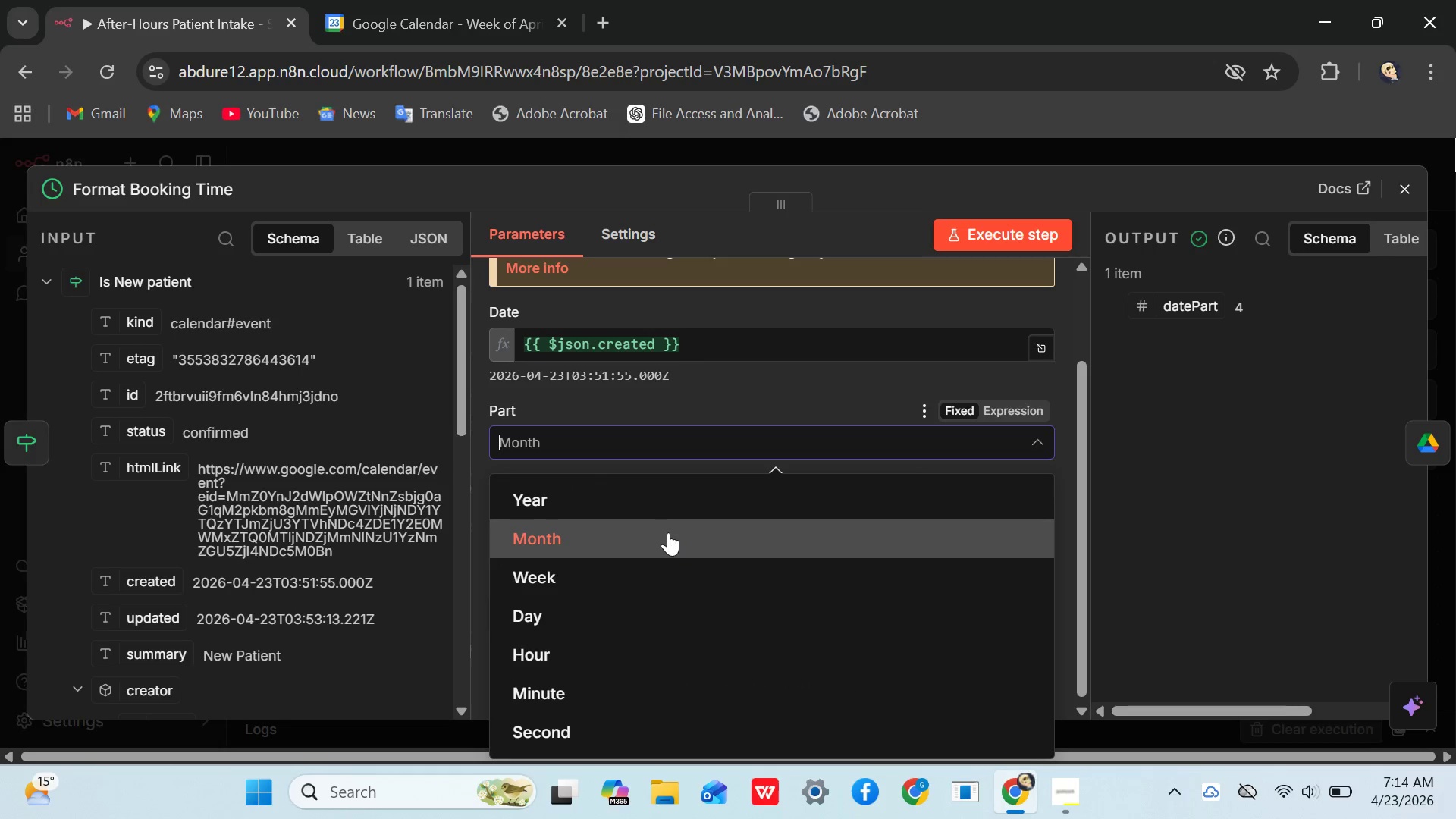 
left_click([666, 529])
 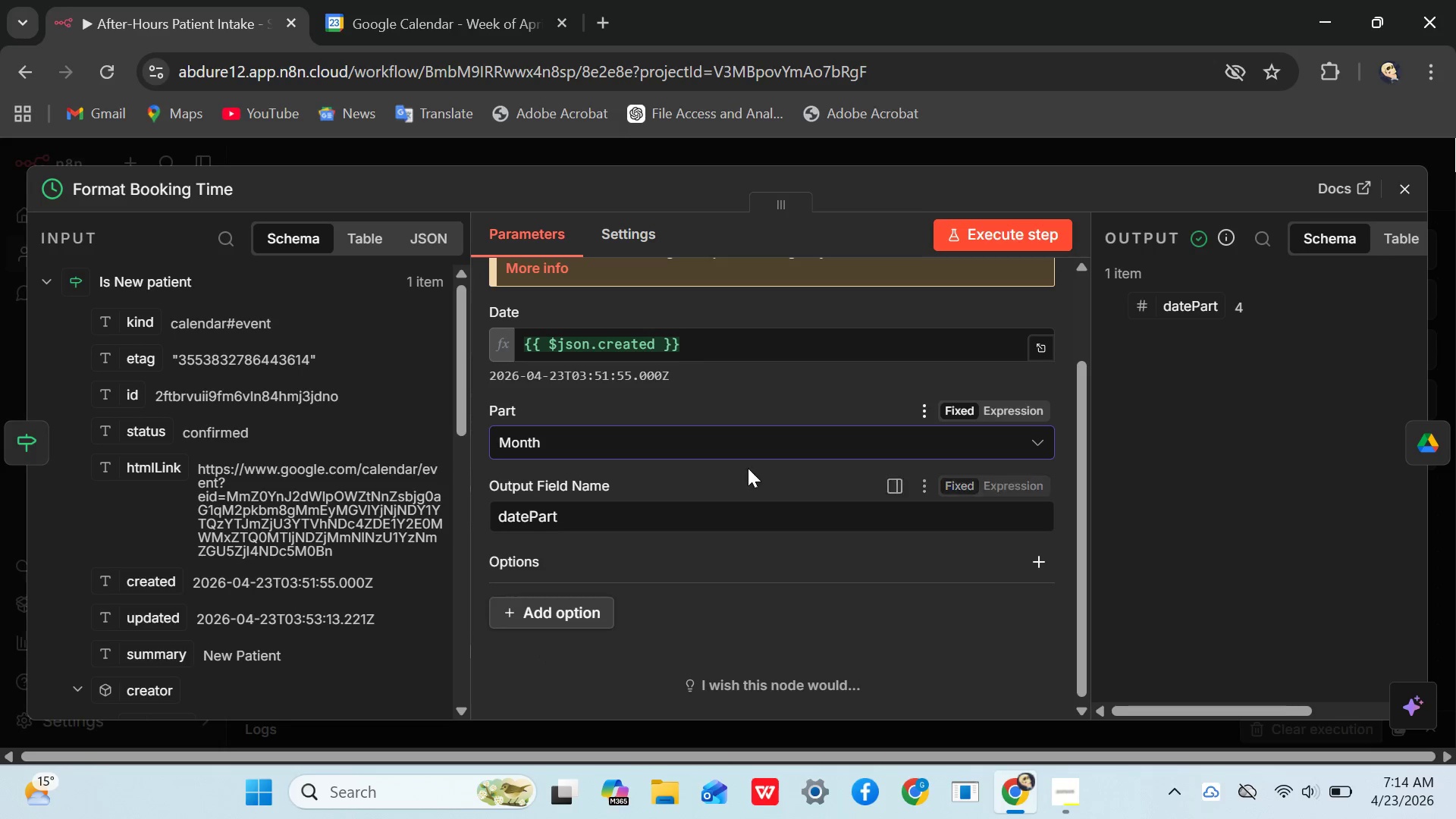 
mouse_move([817, 445])
 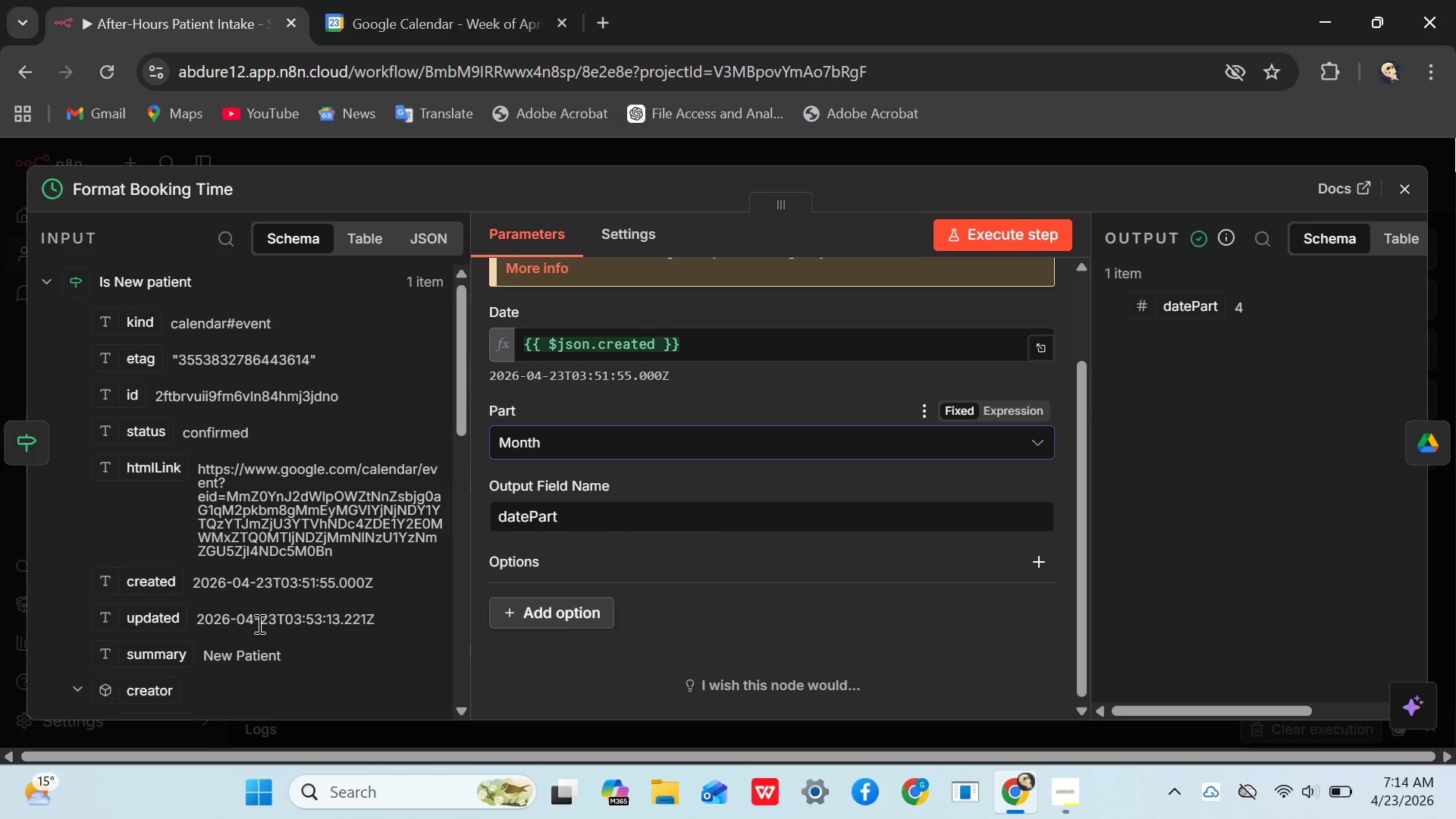 
scroll: coordinate [247, 639], scroll_direction: down, amount: 1.0
 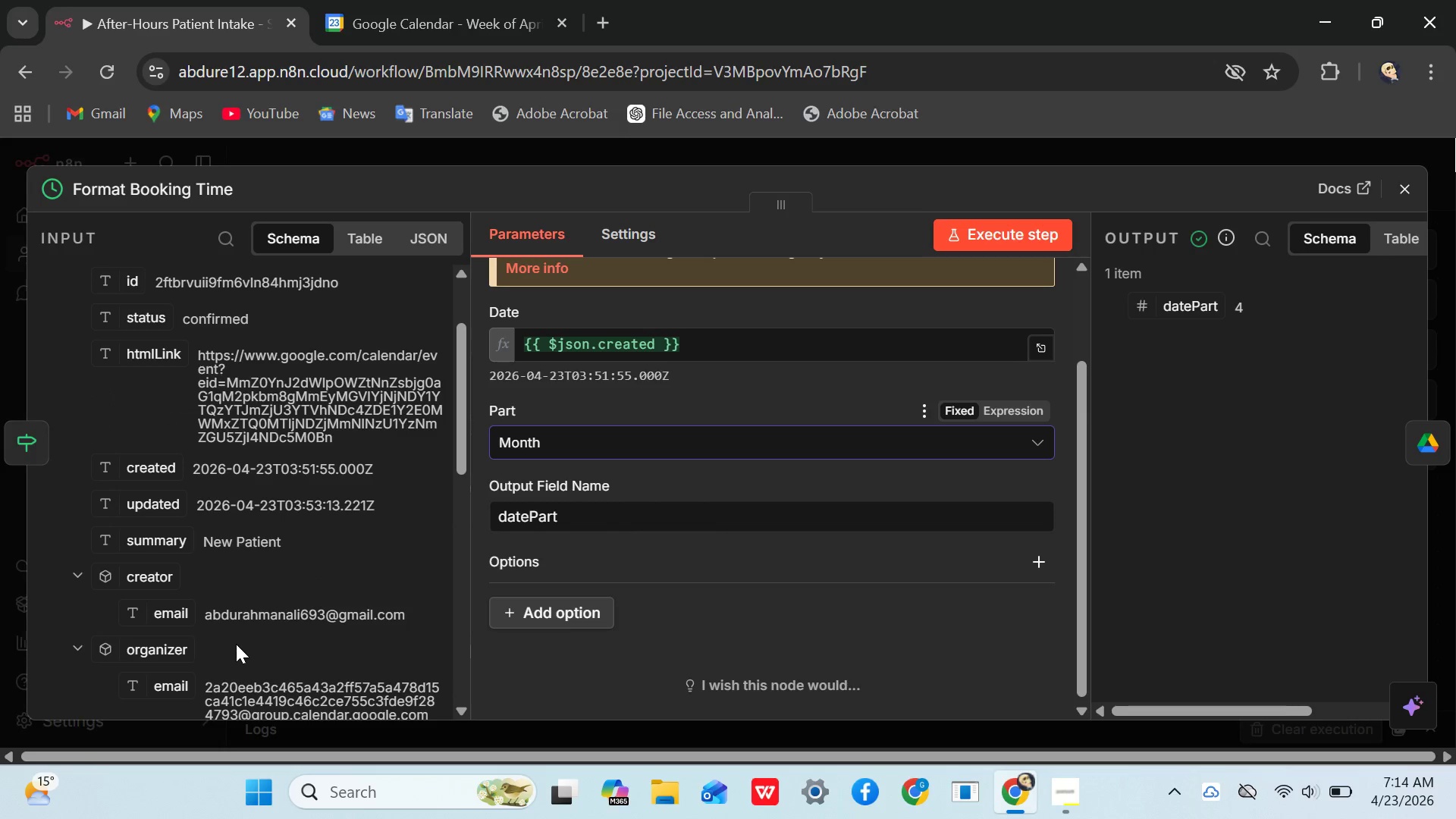 
scroll: coordinate [231, 642], scroll_direction: none, amount: 0.0
 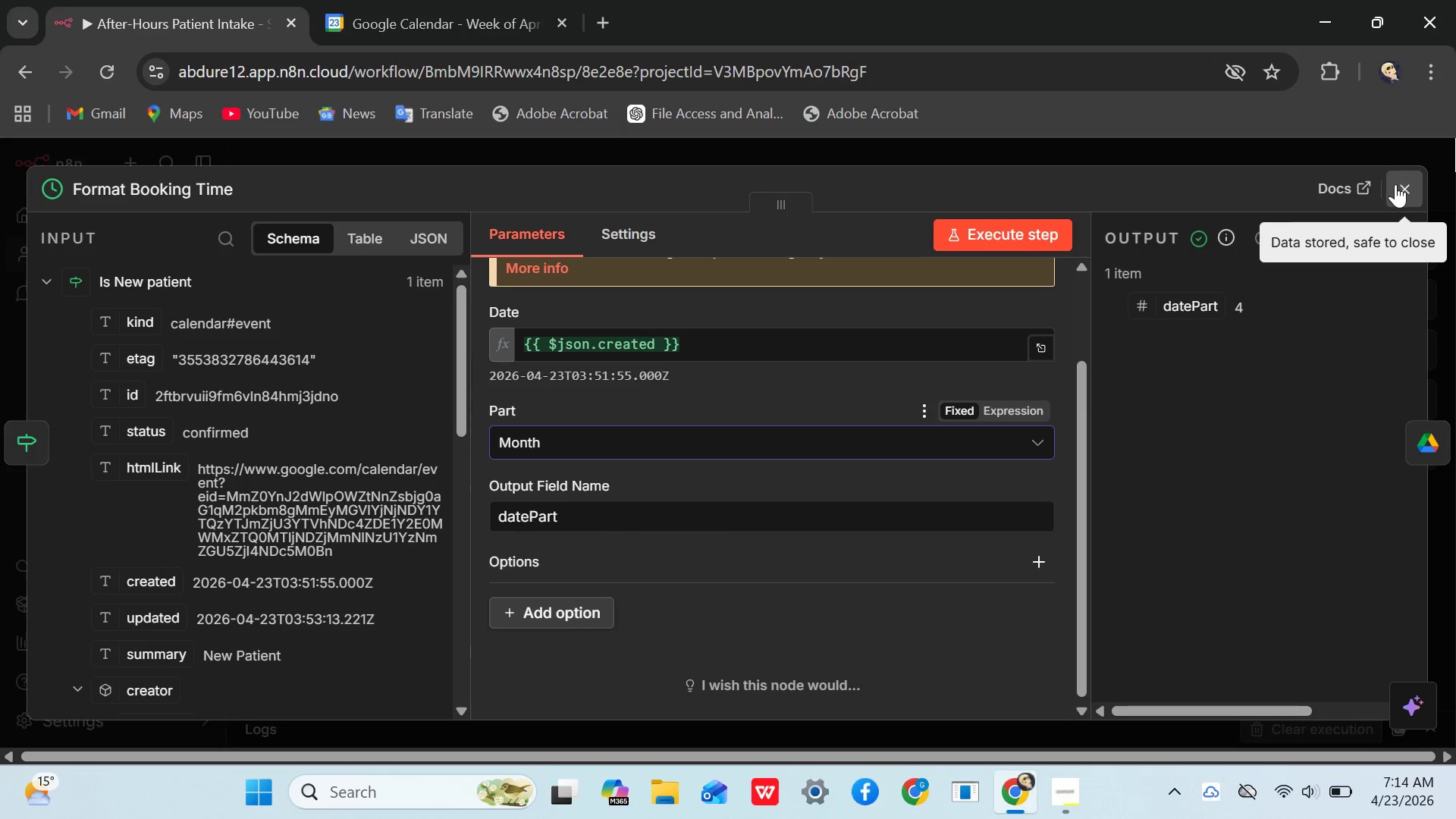 
scroll: coordinate [922, 539], scroll_direction: up, amount: 4.0
 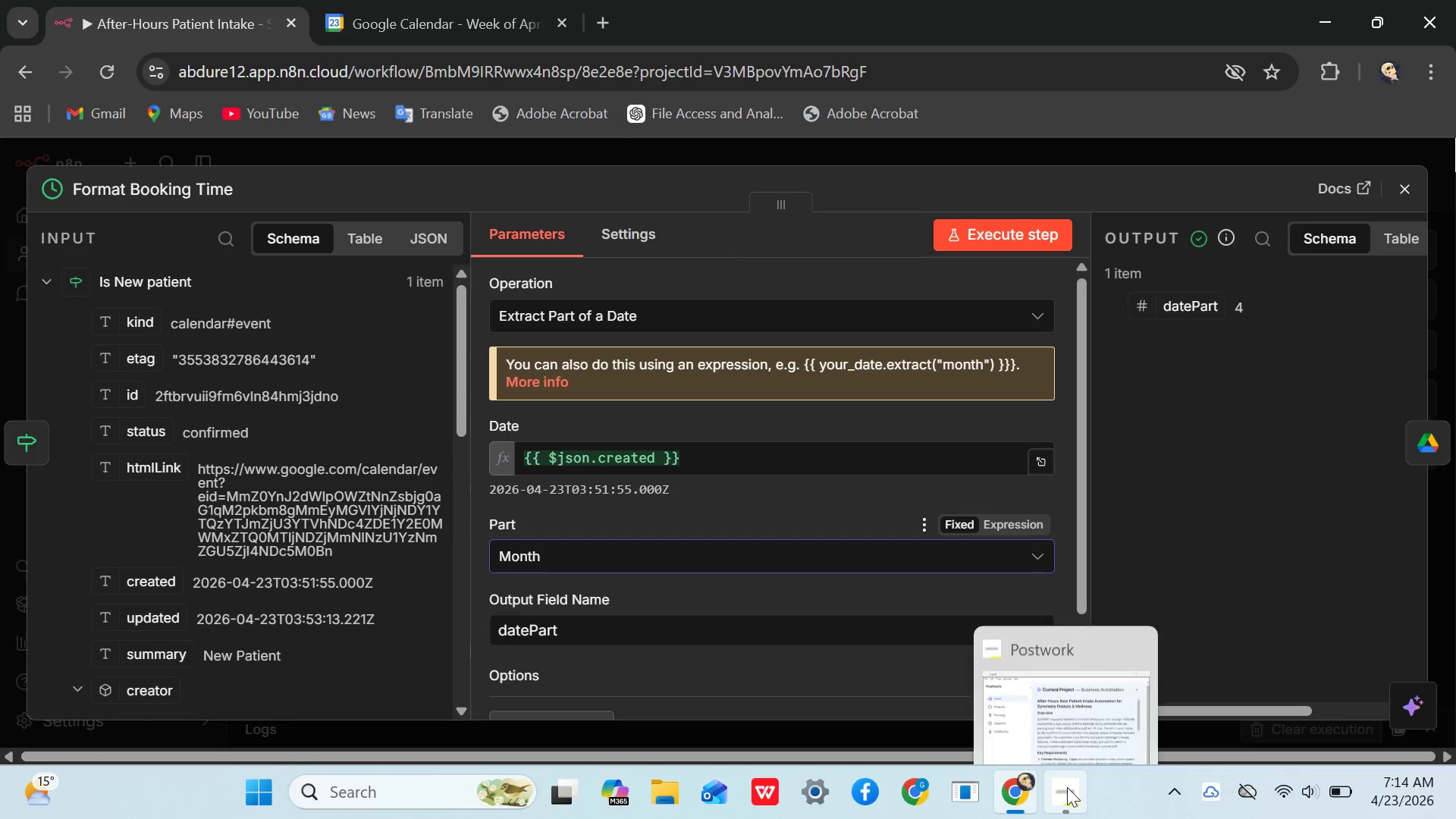 
wait(11.67)
 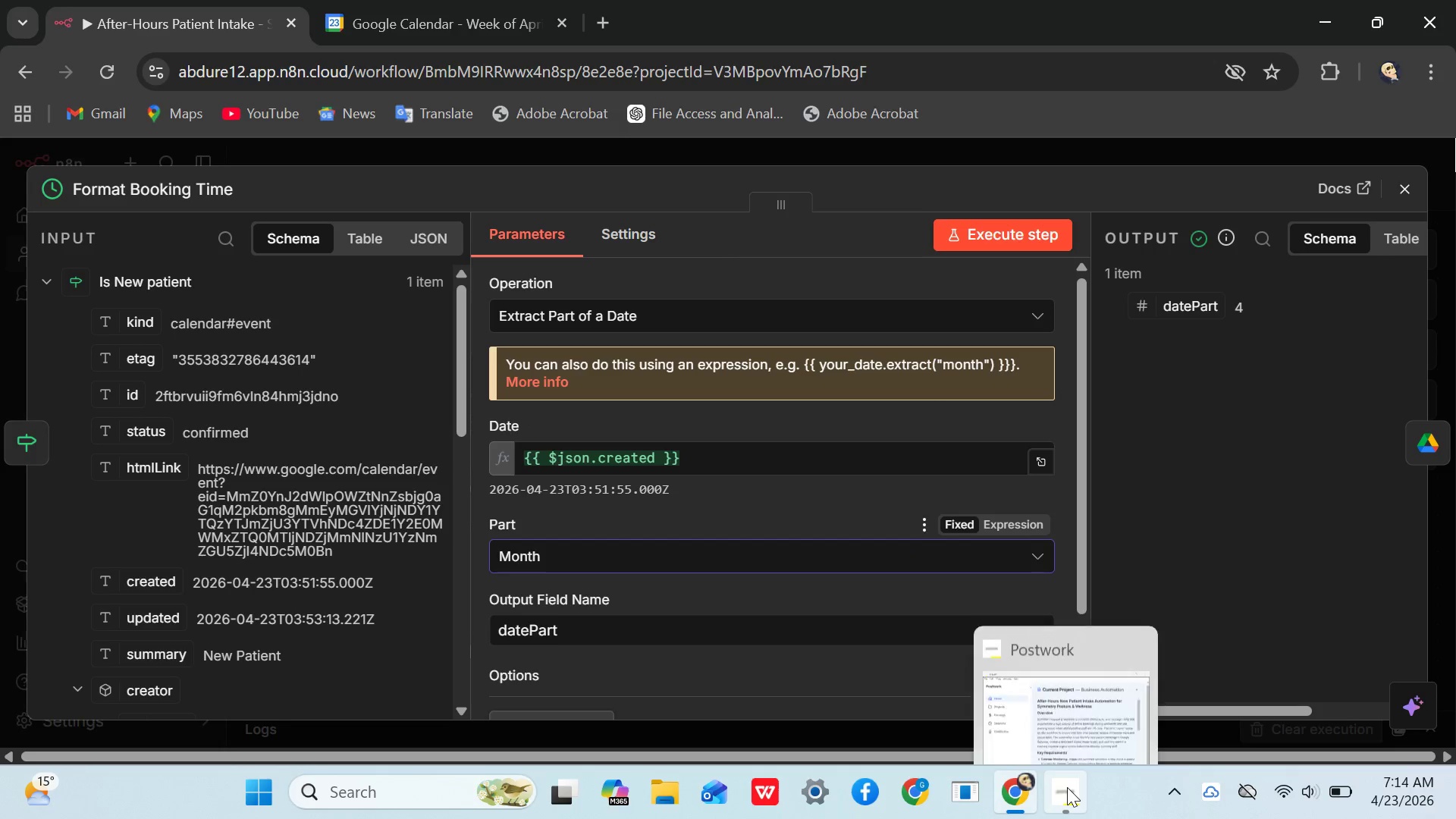 
left_click([618, 517])
 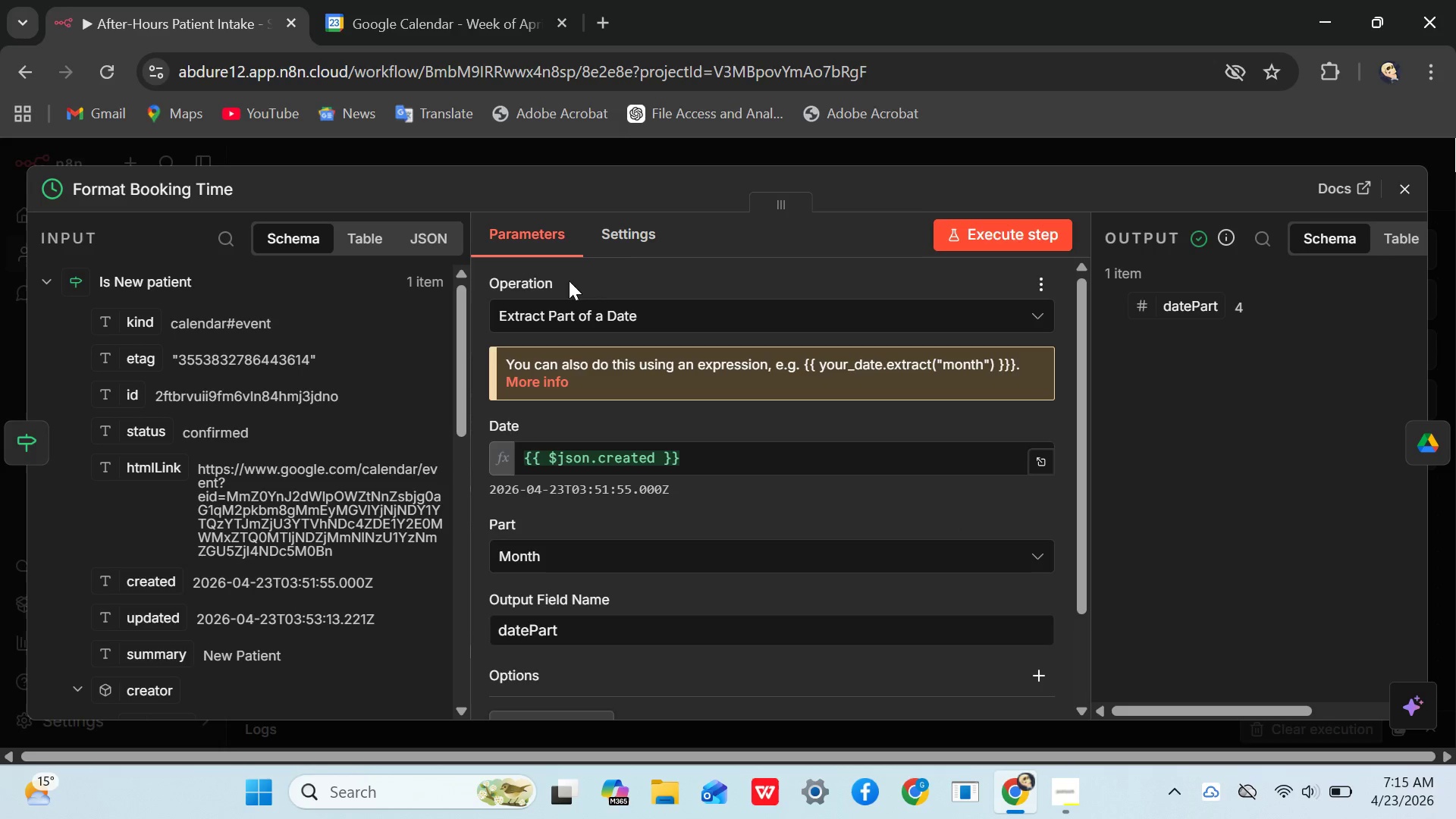 
left_click([633, 234])
 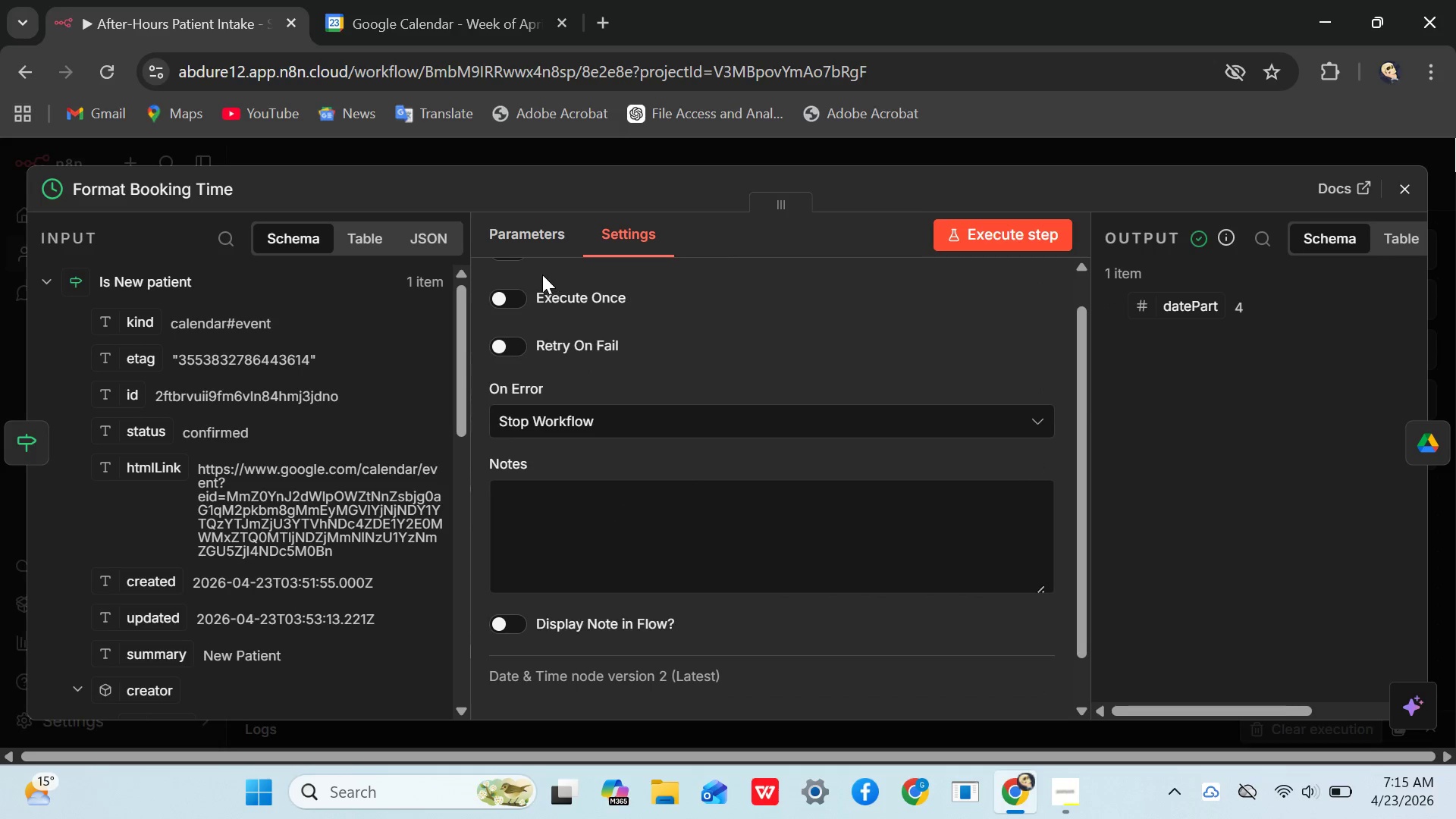 
left_click([535, 236])
 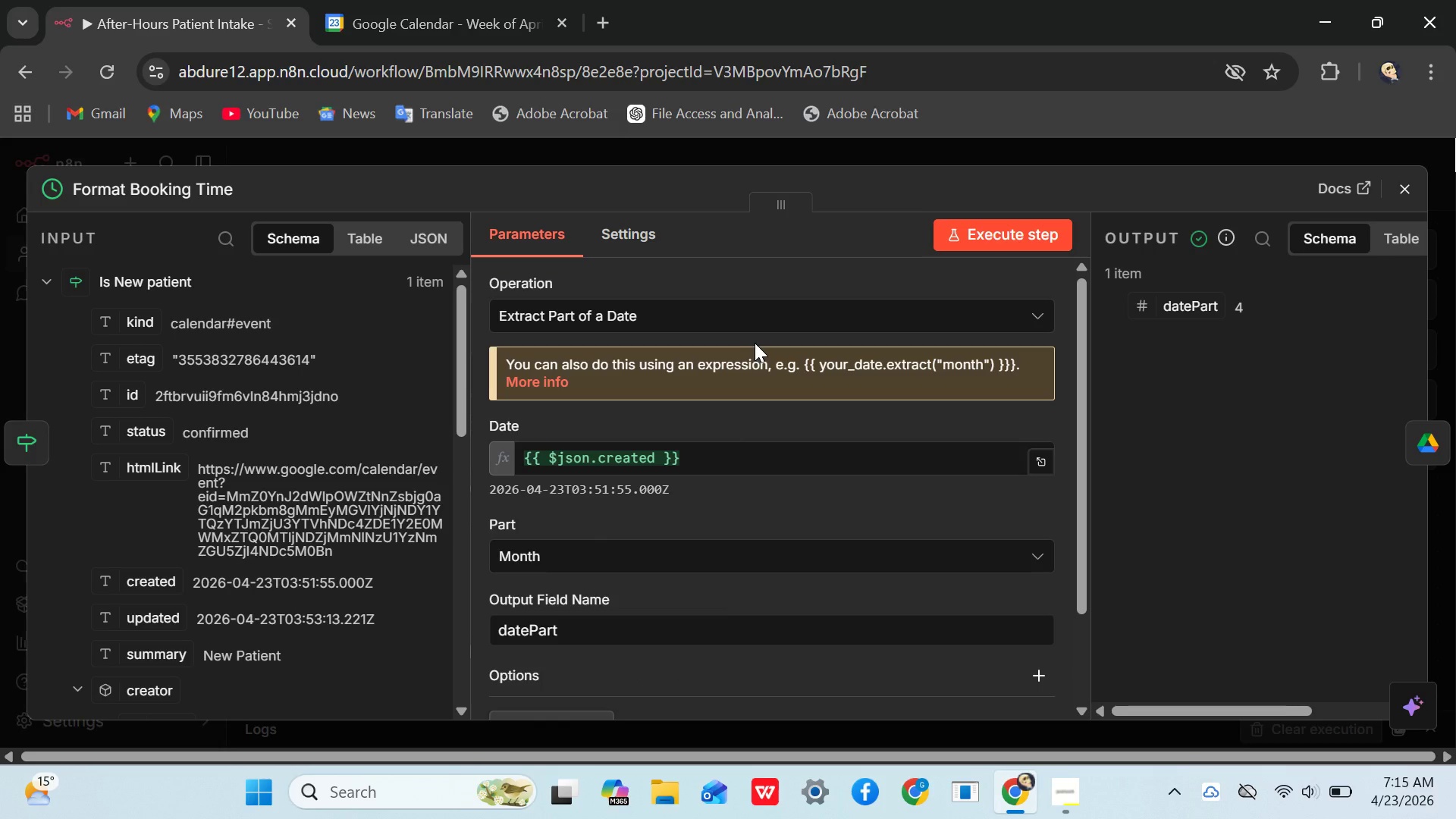 
left_click([787, 322])
 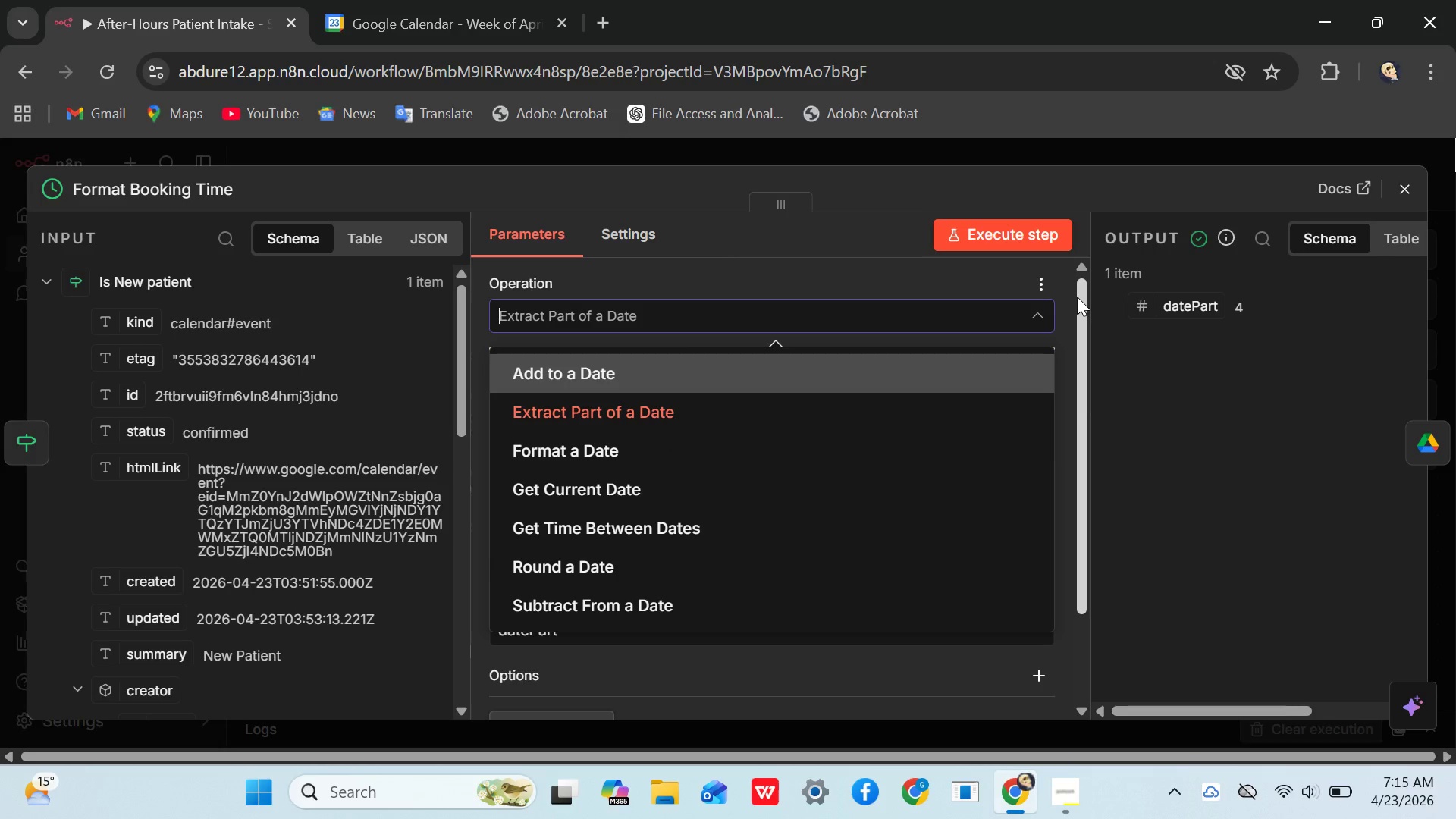 
left_click([1046, 284])
 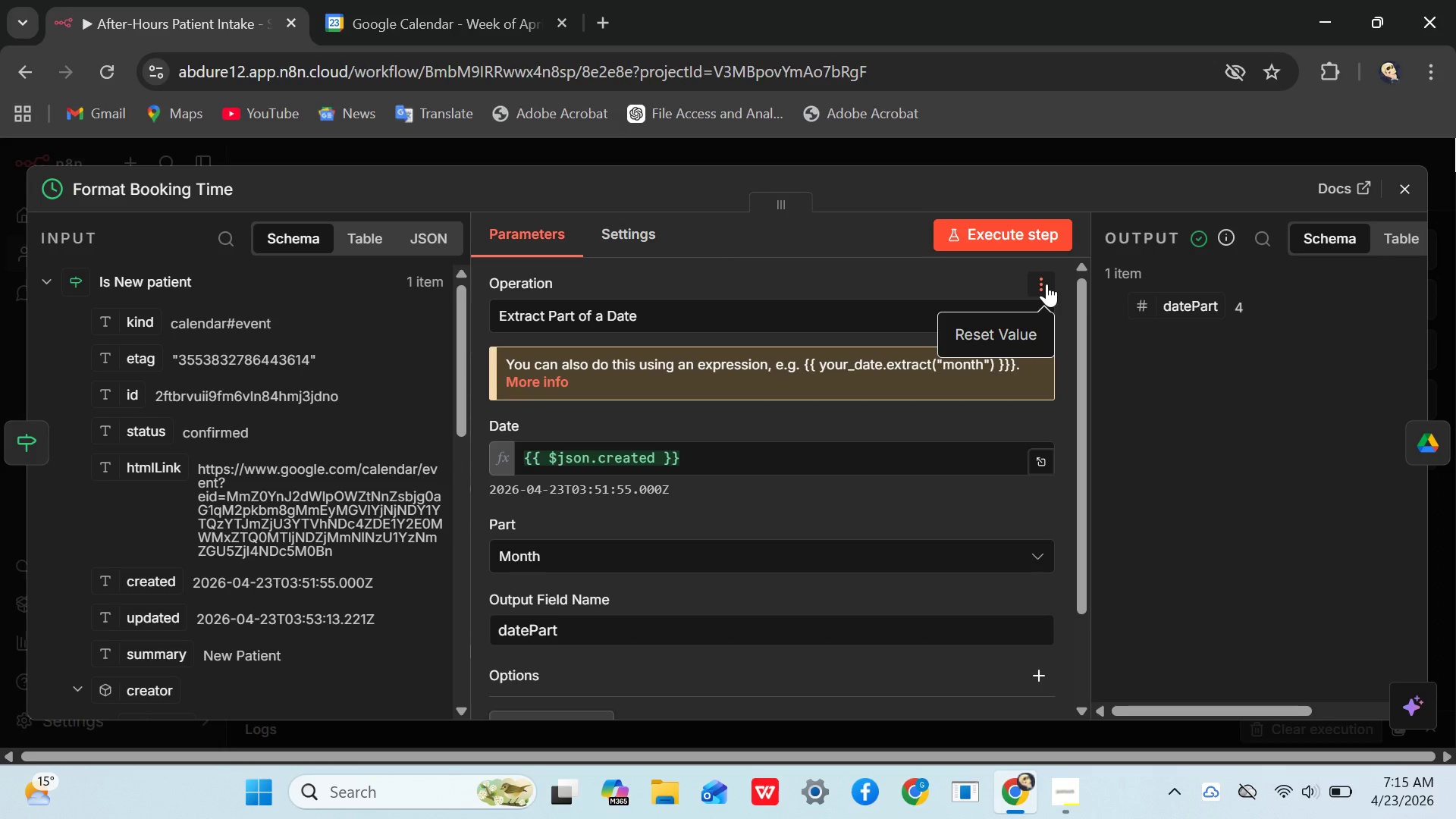 
left_click([1046, 284])
 